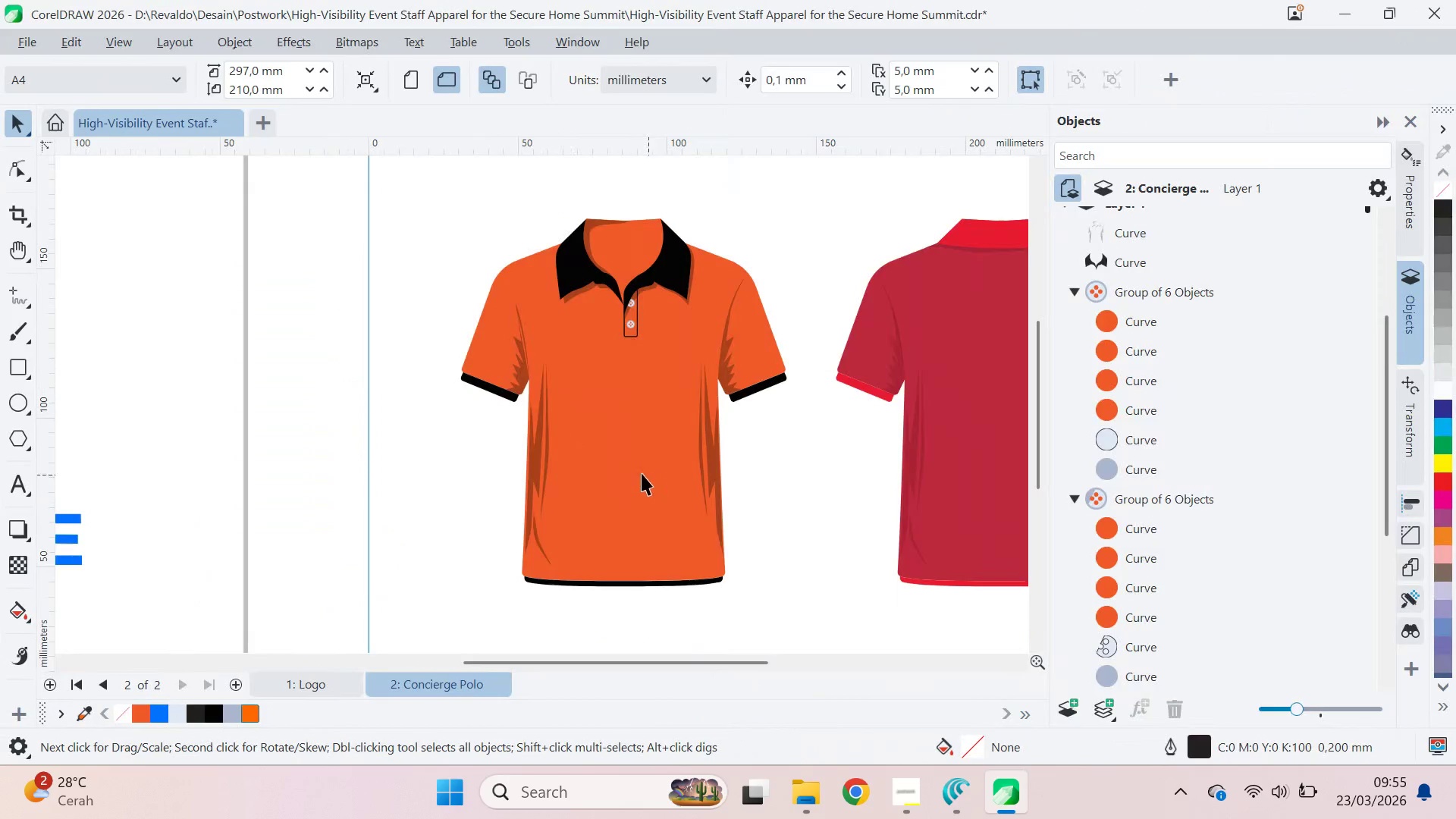 
left_click([620, 460])
 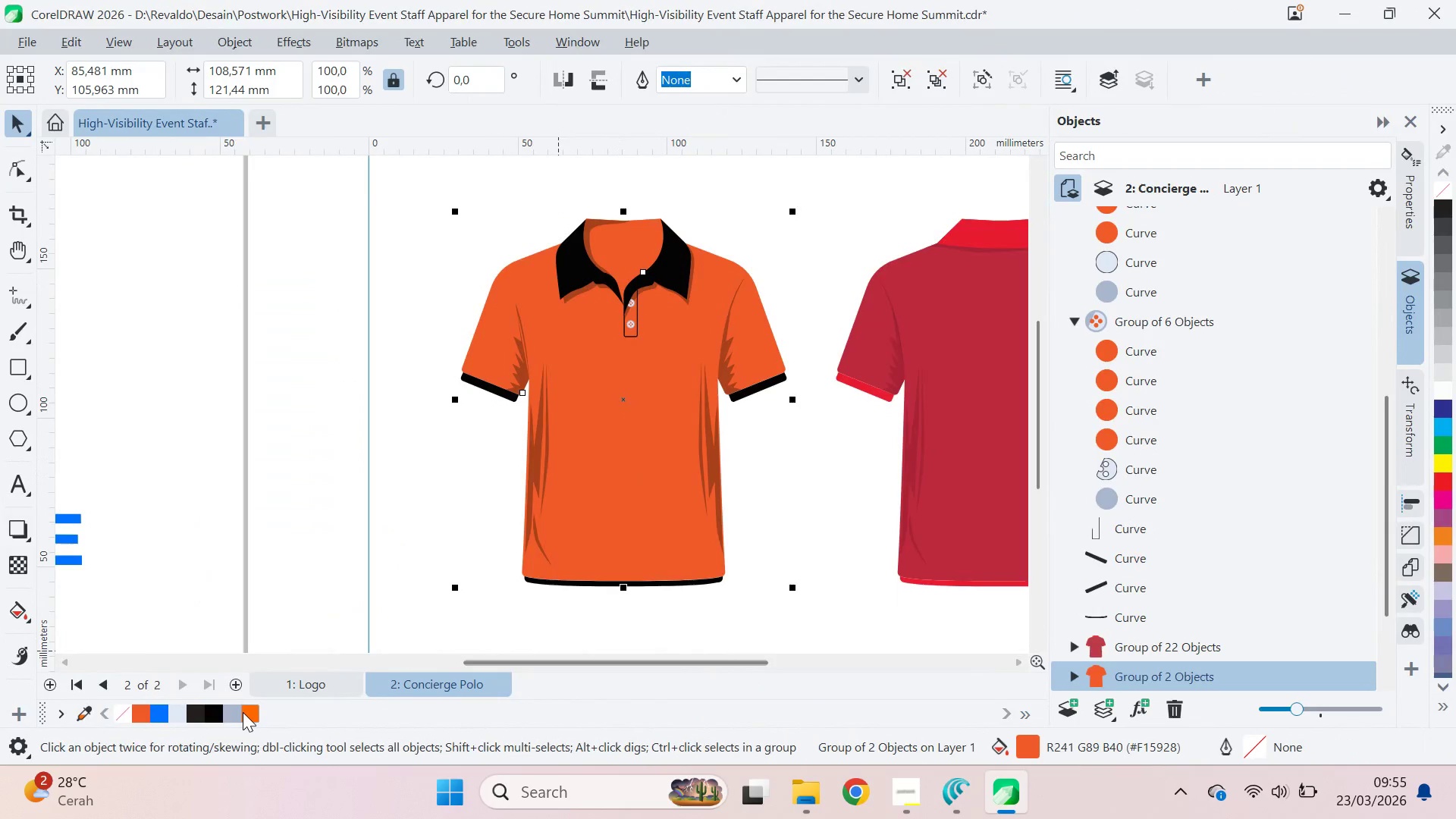 
left_click_drag(start_coordinate=[243, 710], to_coordinate=[246, 710])
 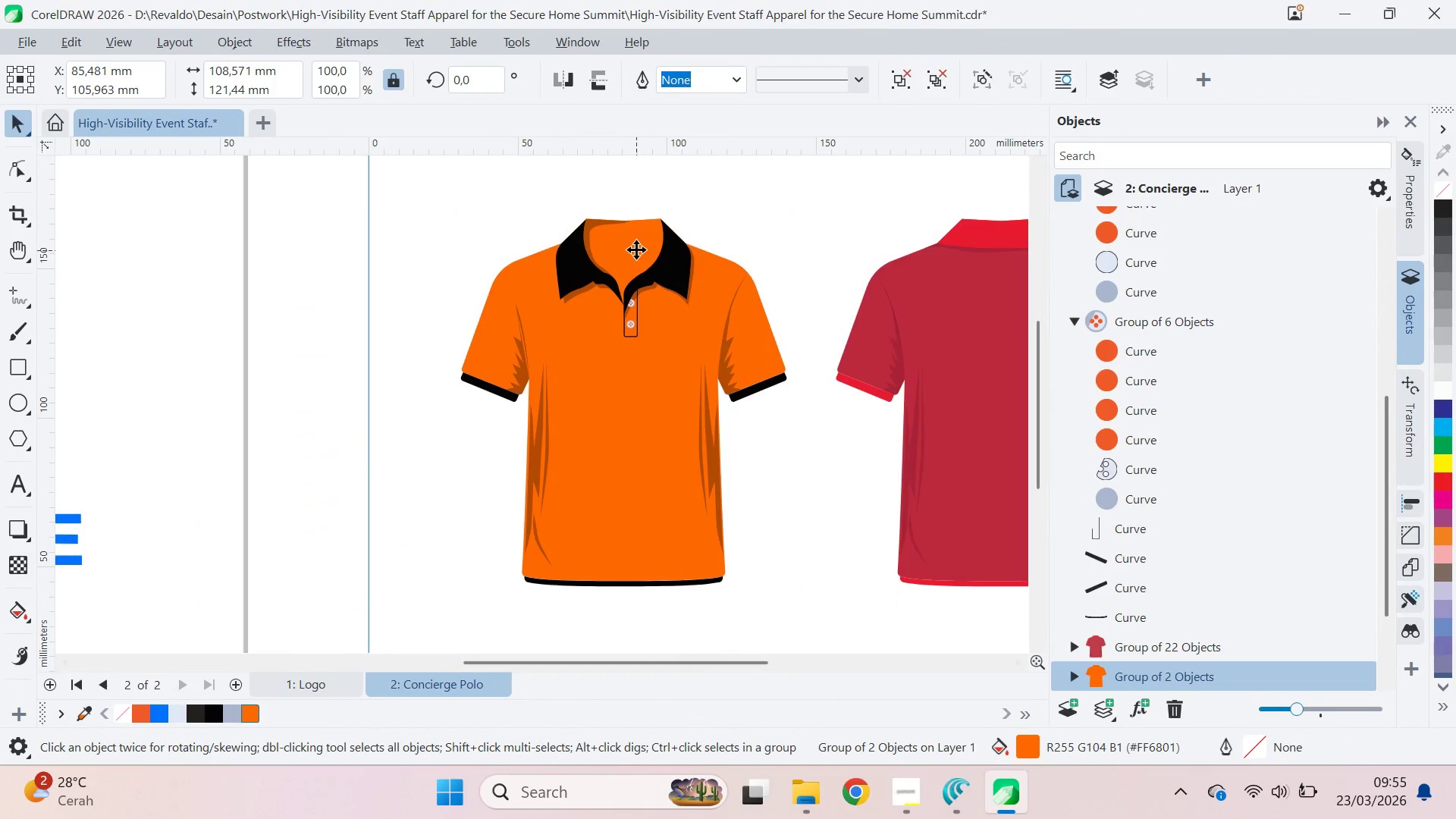 
left_click([626, 243])
 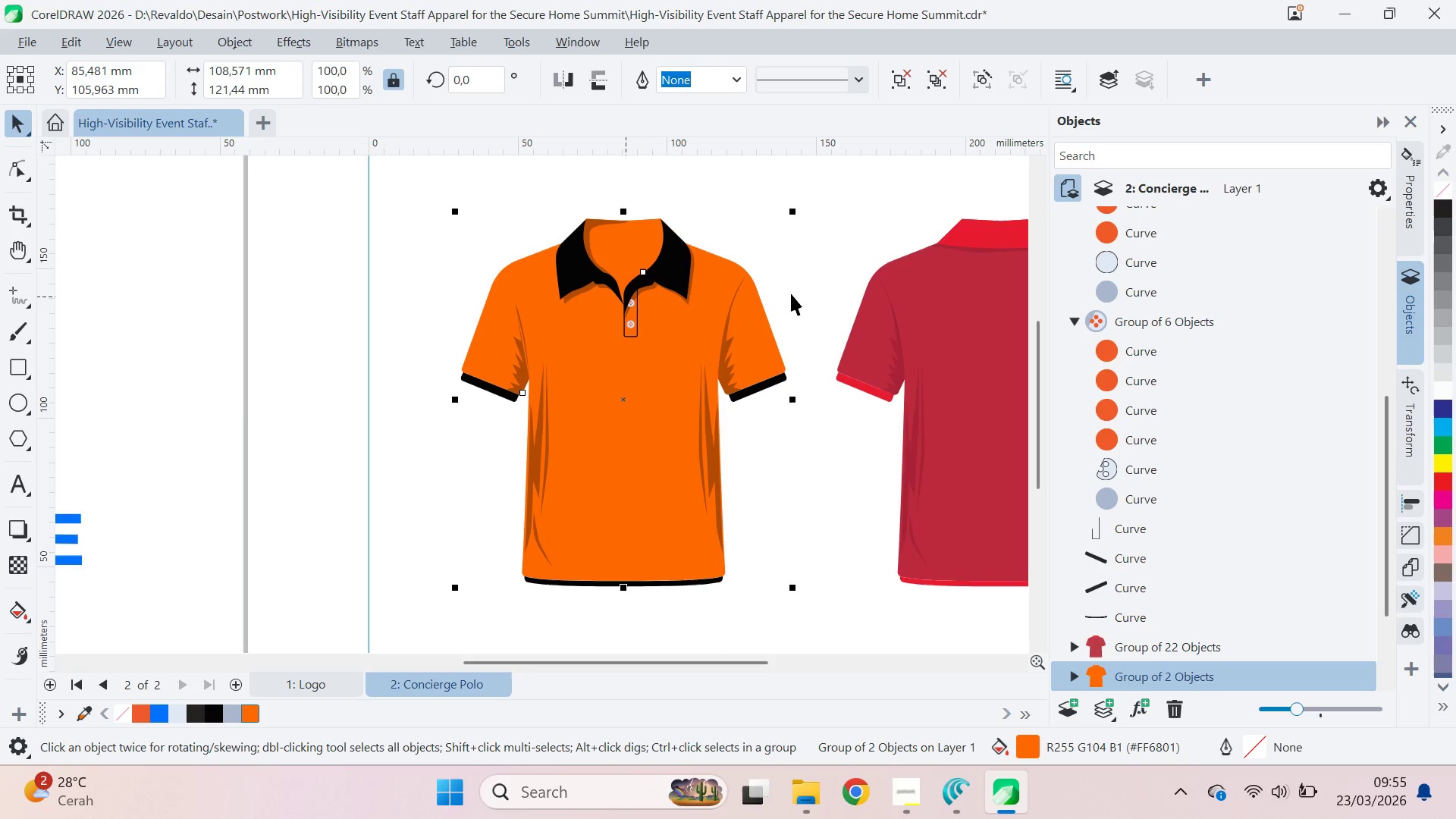 
left_click([802, 248])
 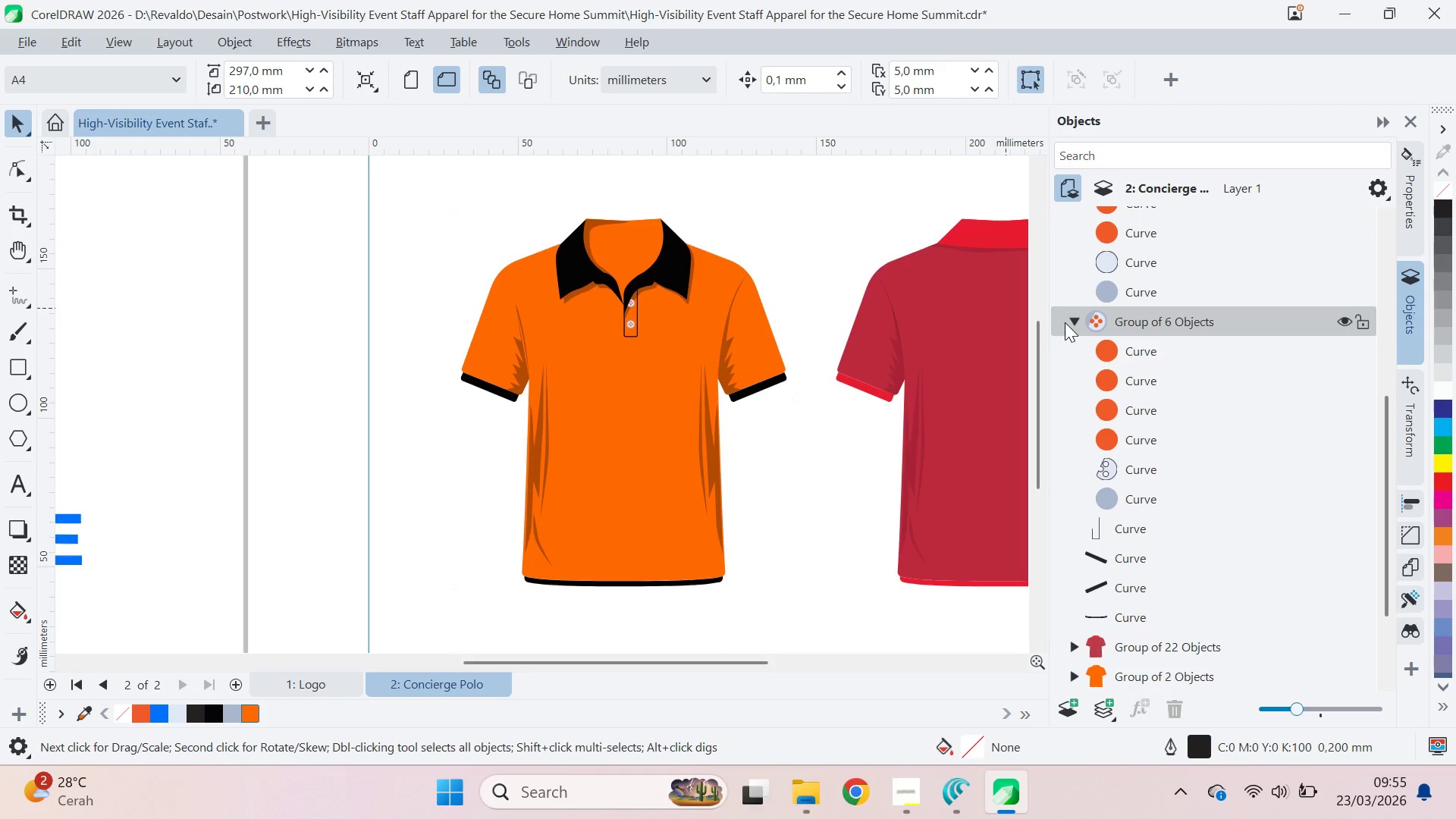 
left_click([1064, 319])
 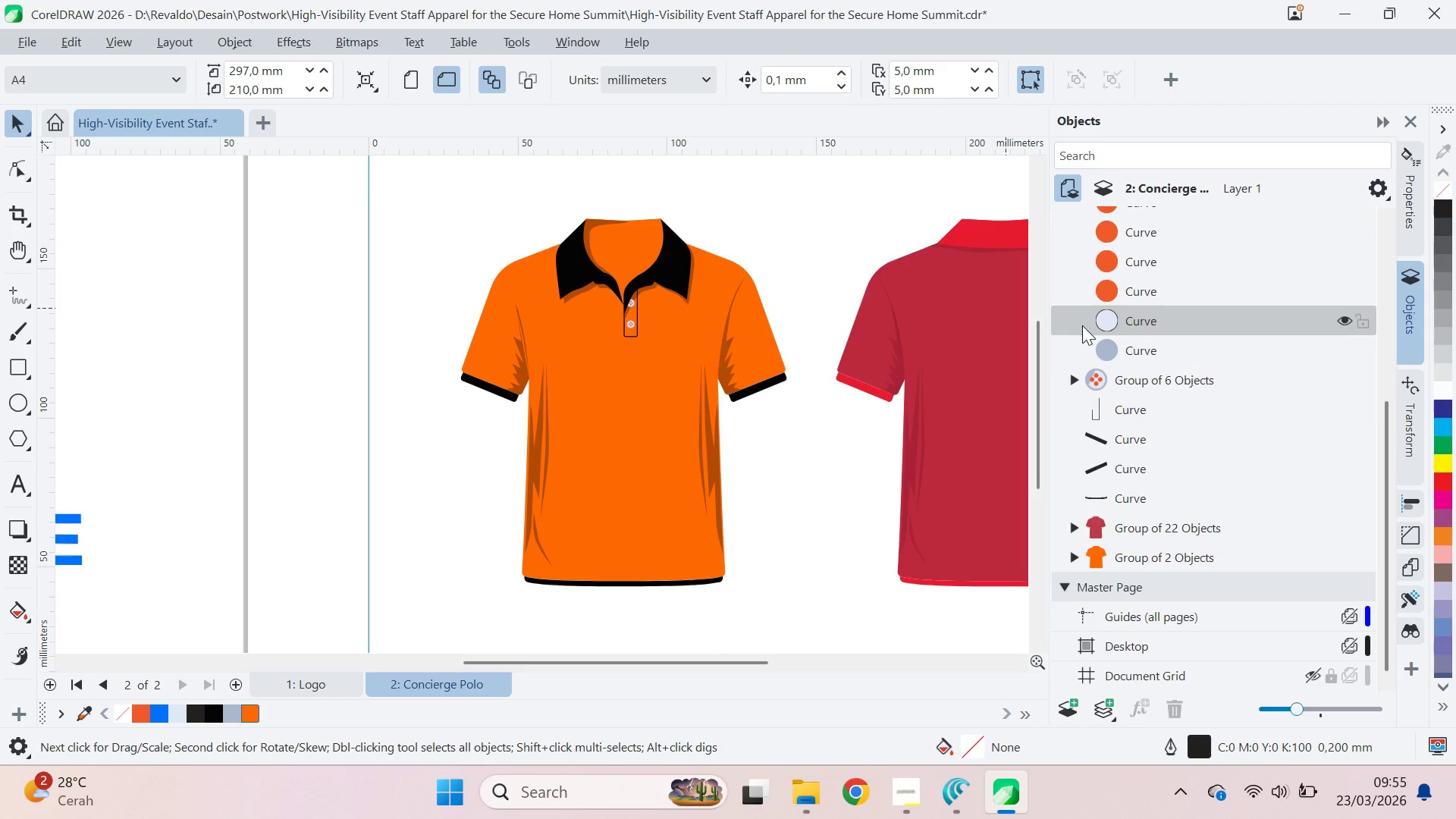 
scroll: coordinate [1082, 326], scroll_direction: up, amount: 4.0
 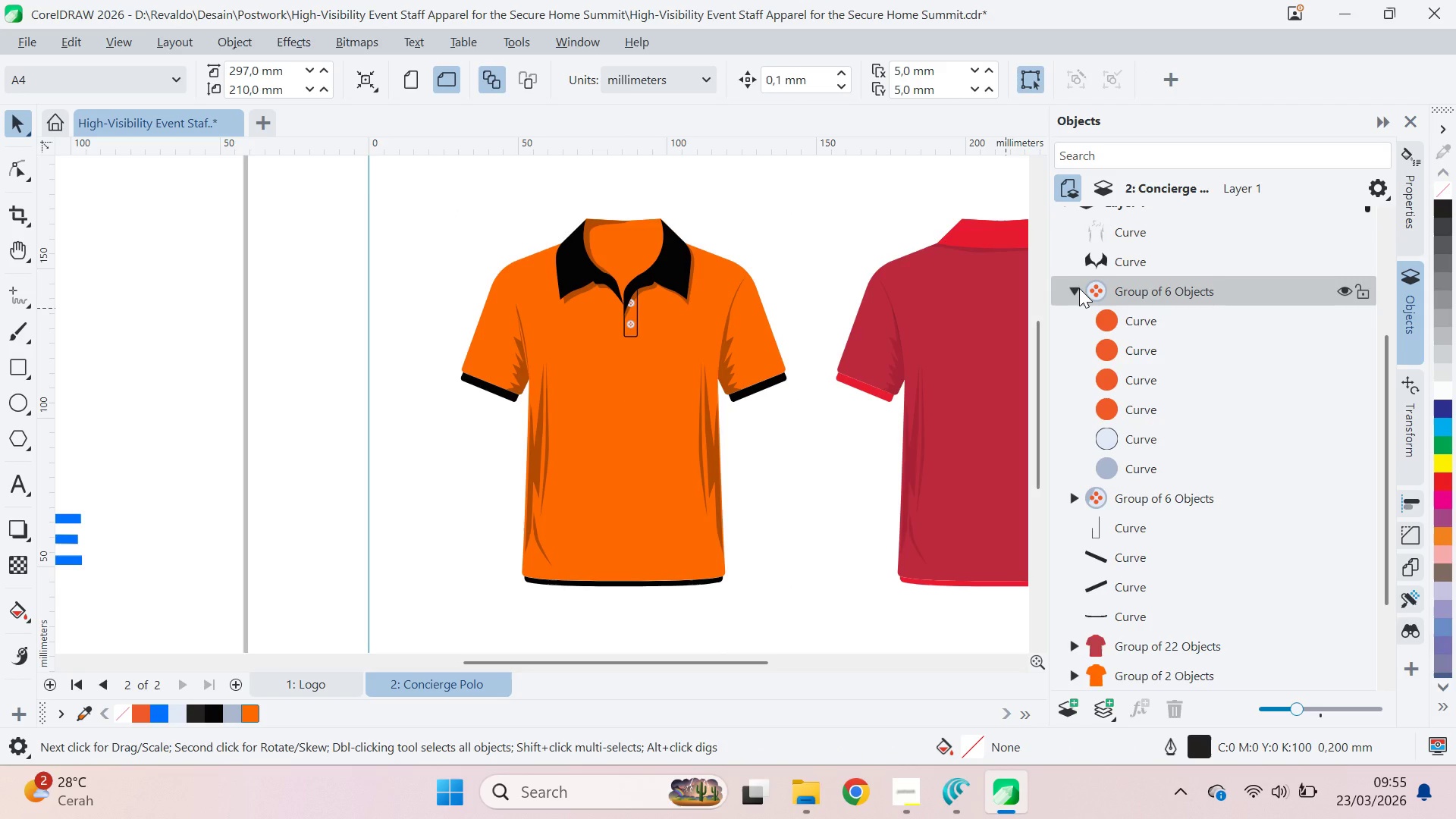 
left_click([1078, 290])
 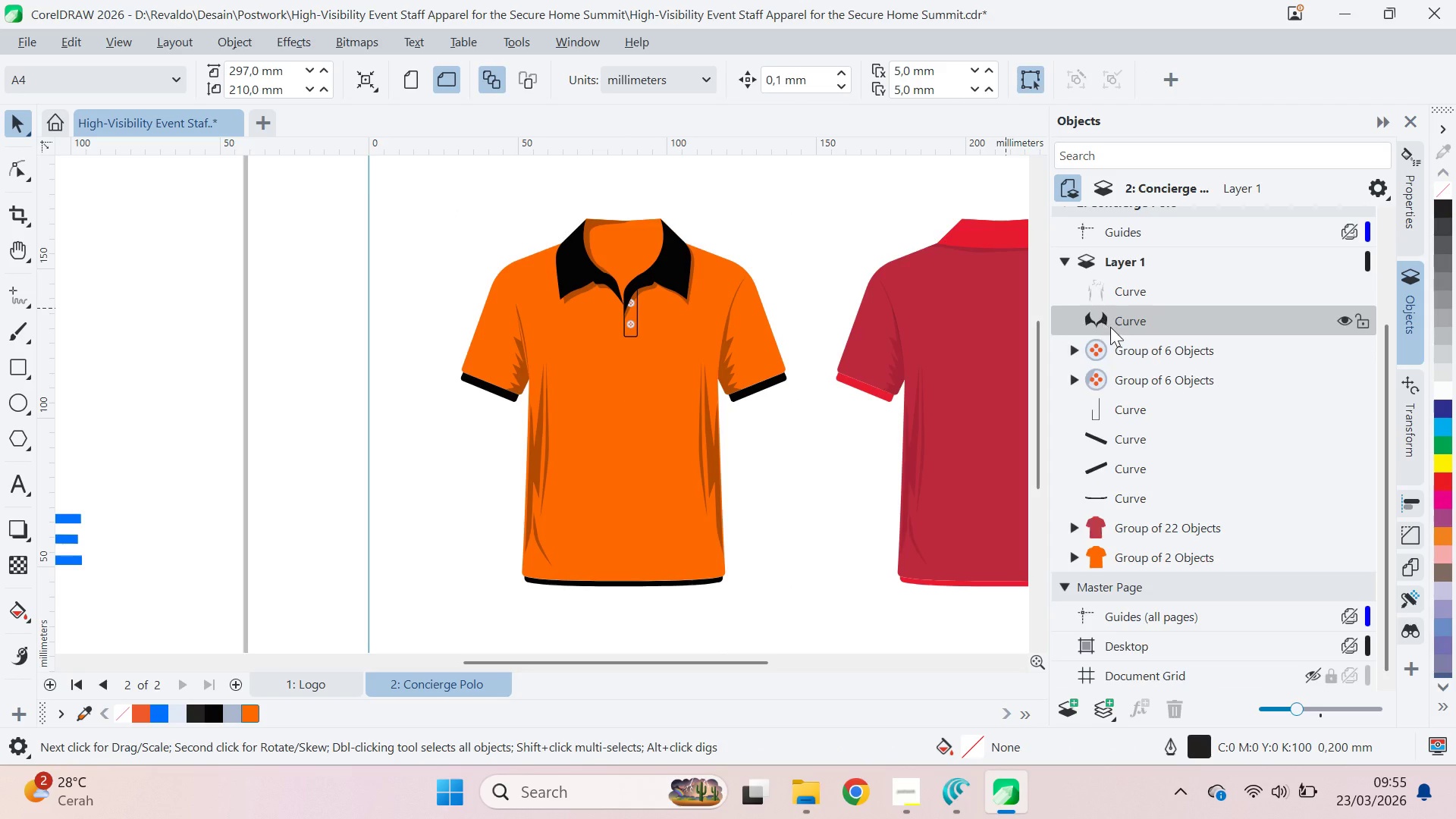 
scroll: coordinate [1112, 329], scroll_direction: up, amount: 2.0
 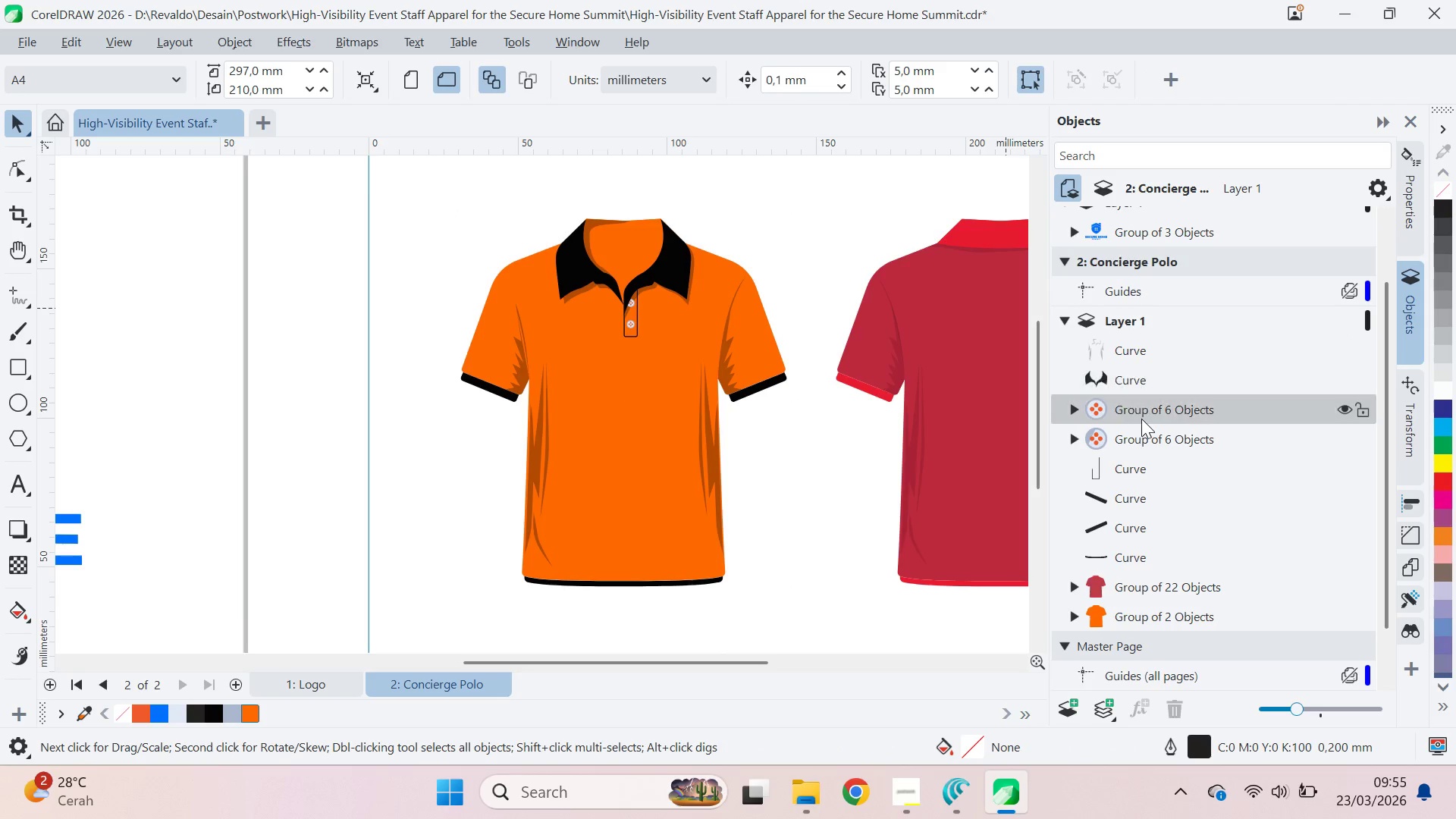 
scroll: coordinate [1144, 422], scroll_direction: down, amount: 1.0
 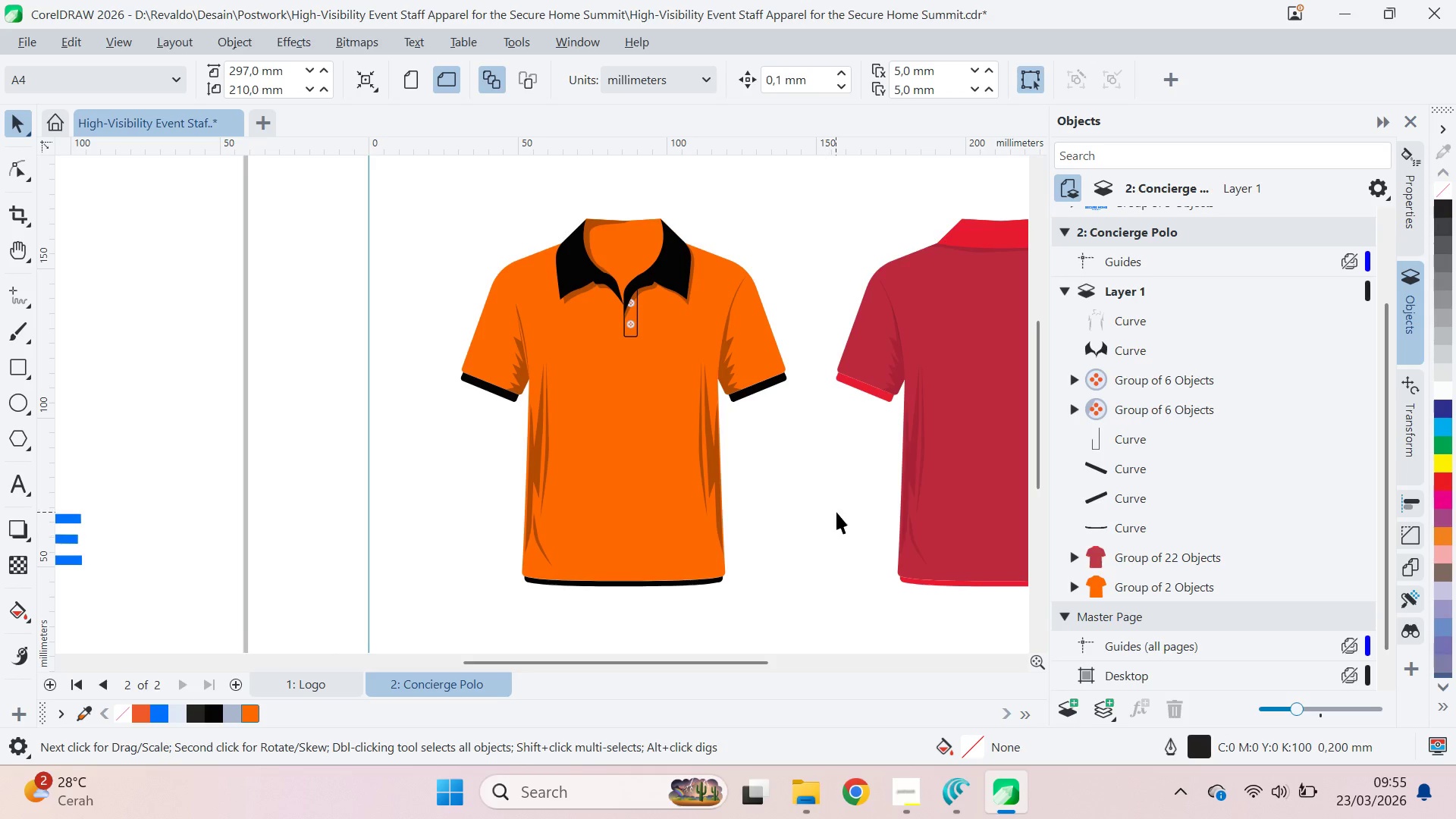 
wait(8.06)
 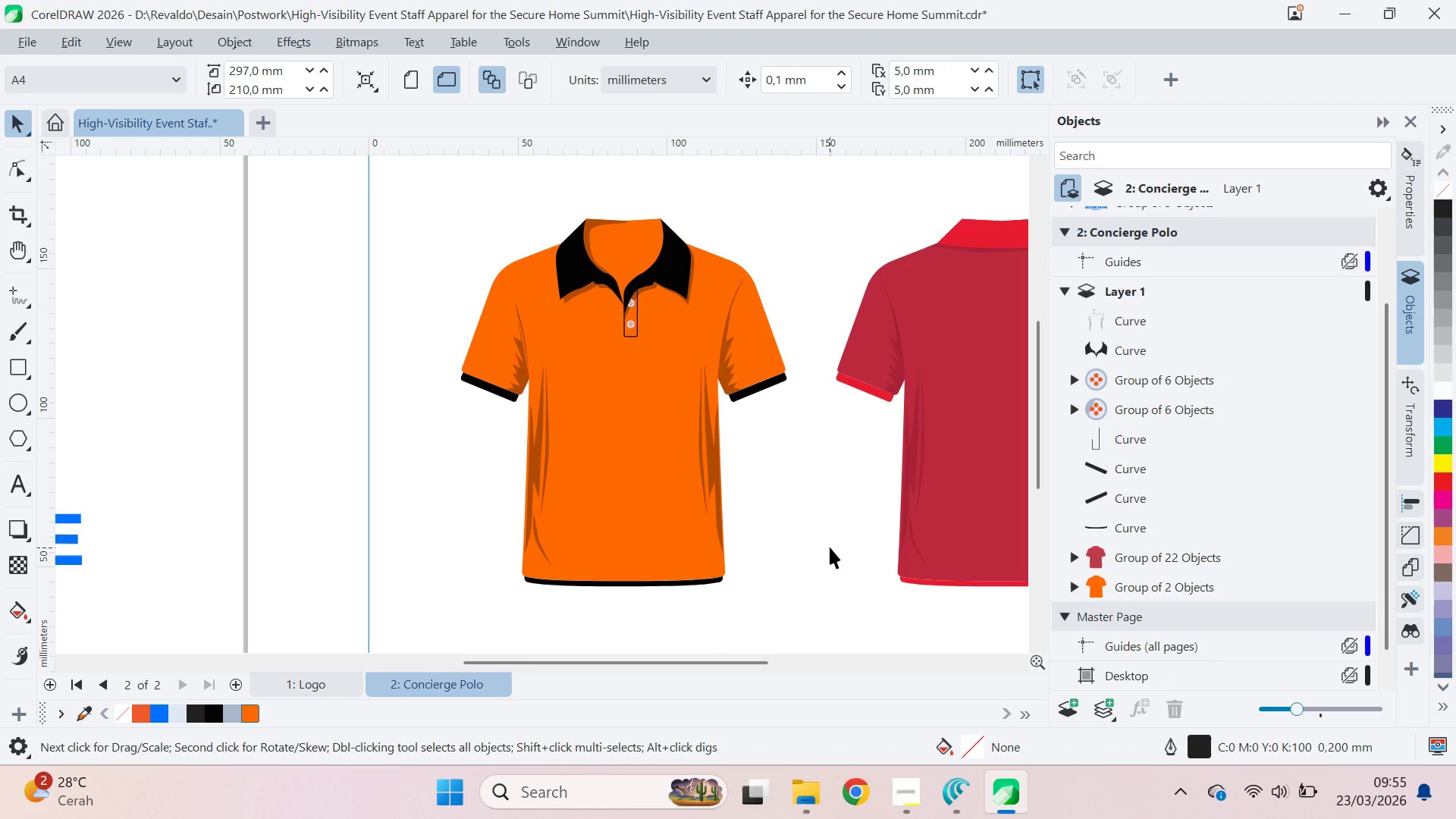 
key(Control+C)
 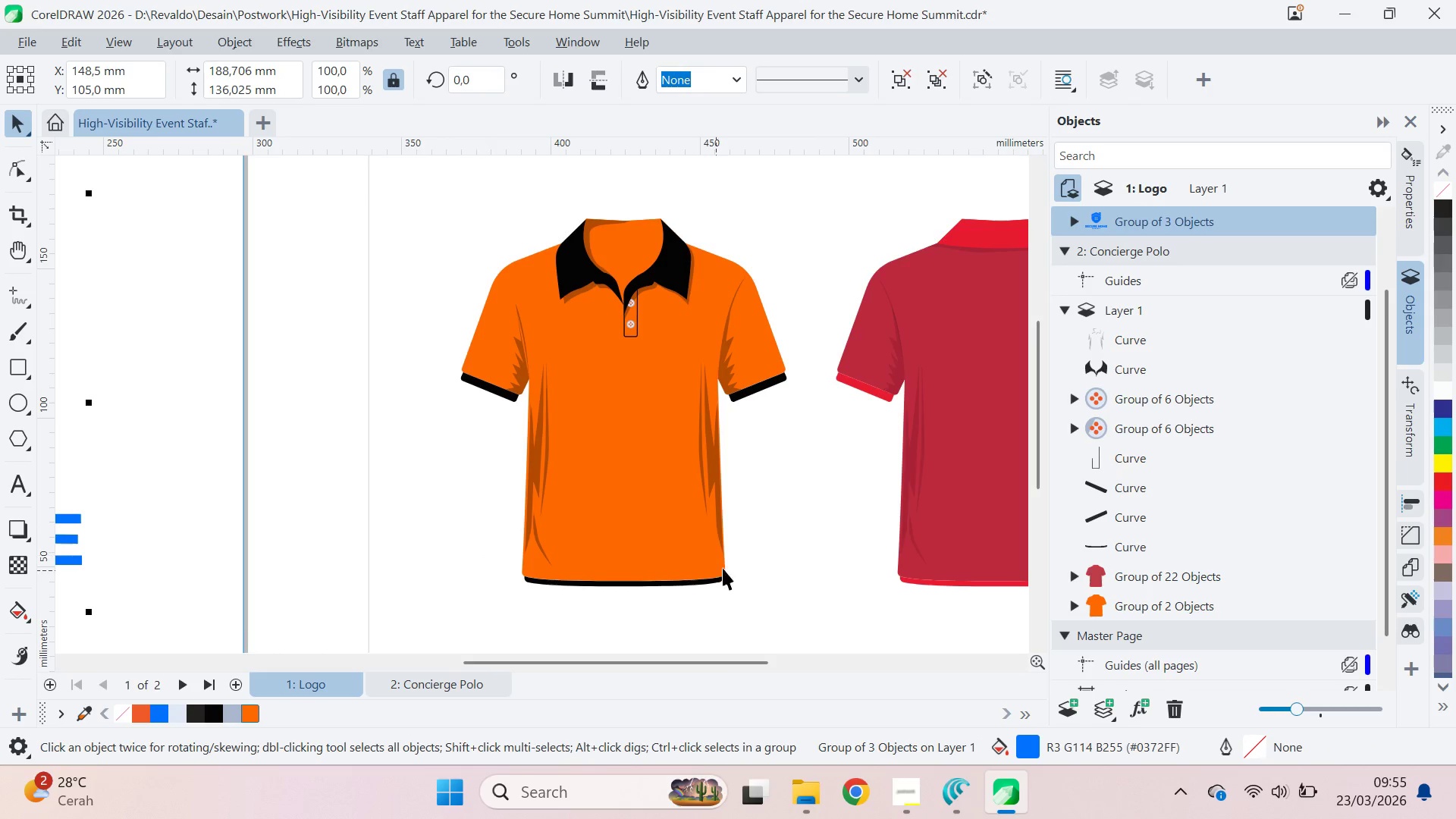 
left_click([730, 565])
 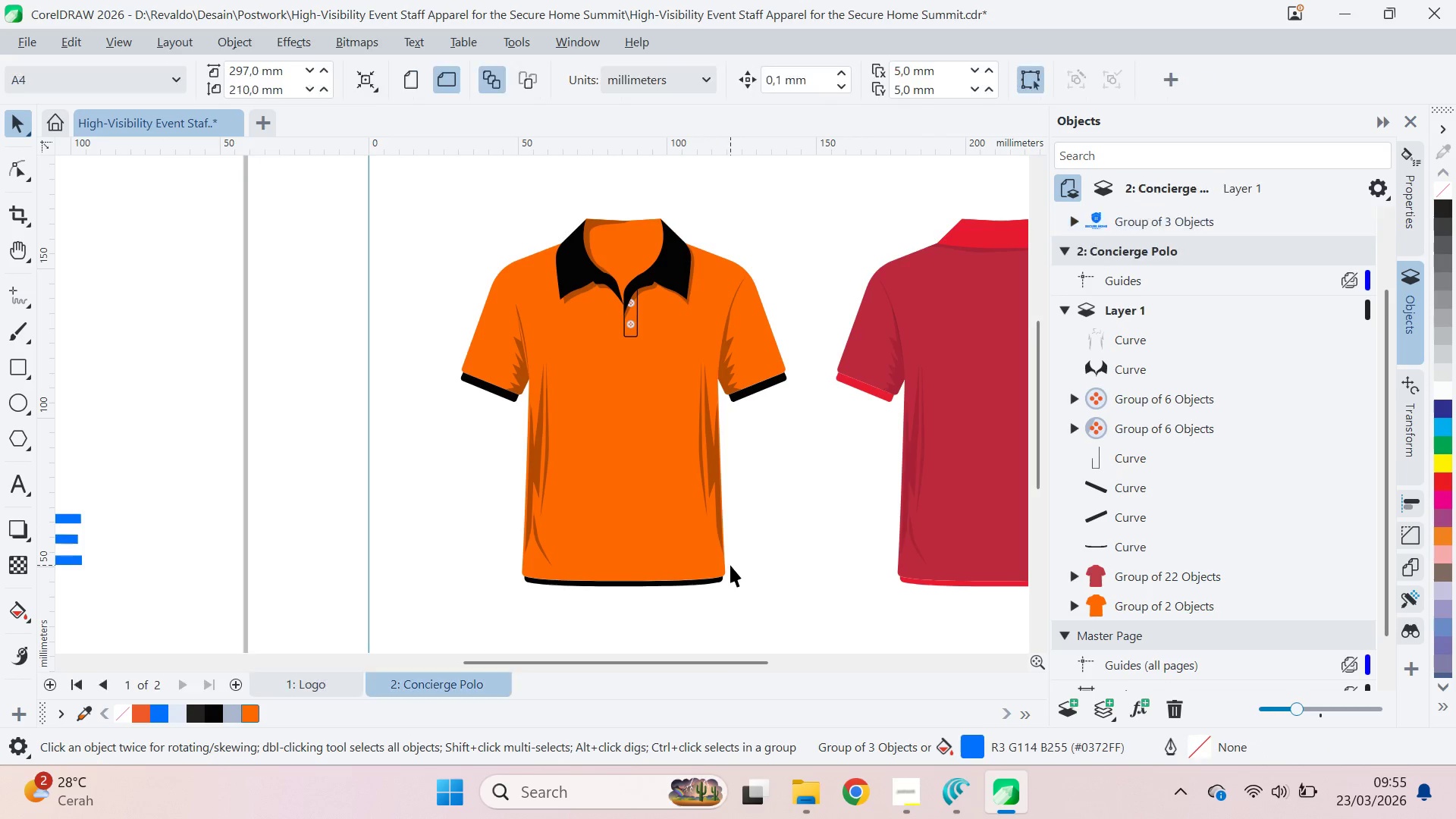 
key(Control+V)
 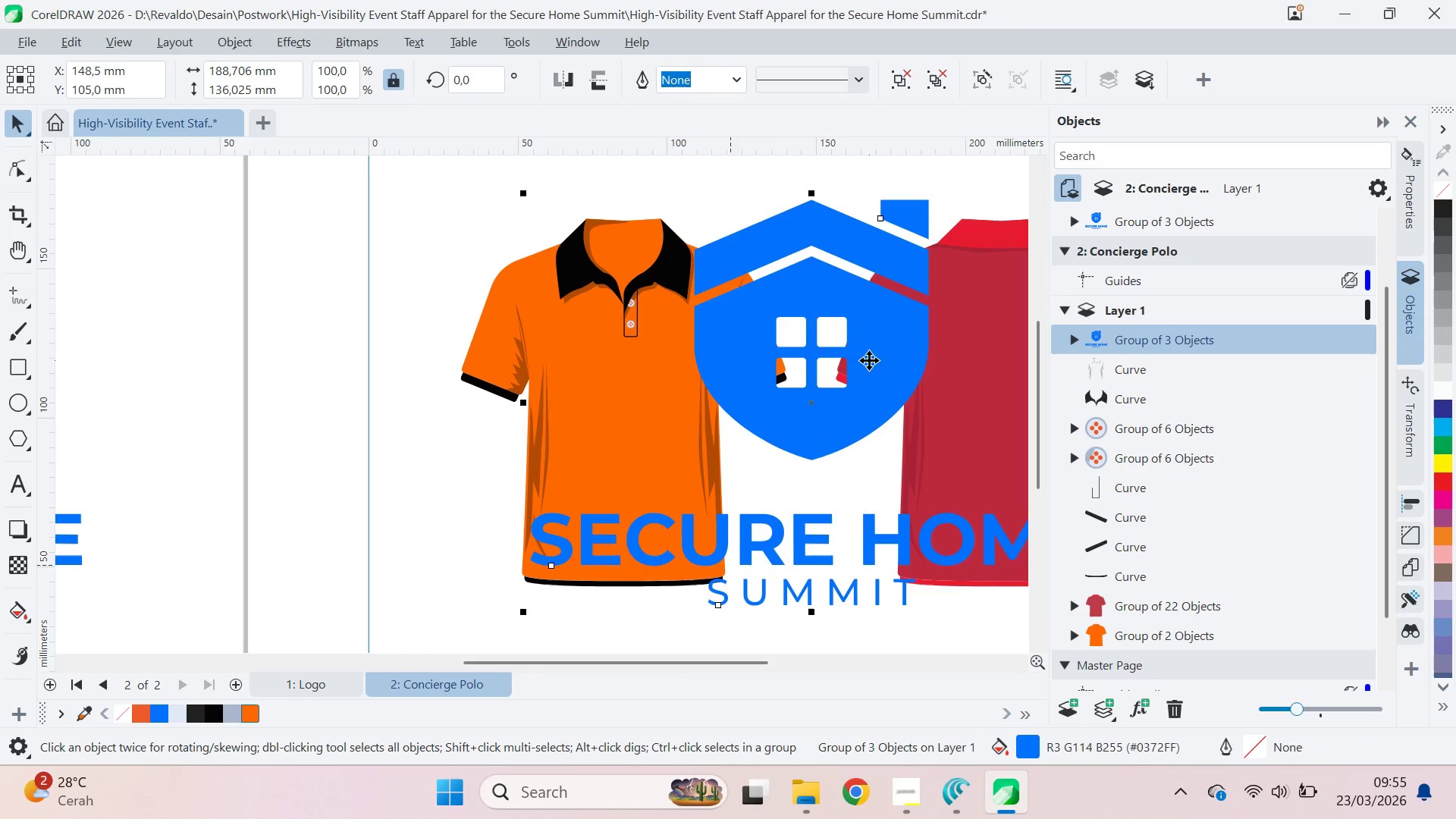 
left_click_drag(start_coordinate=[869, 362], to_coordinate=[714, 492])
 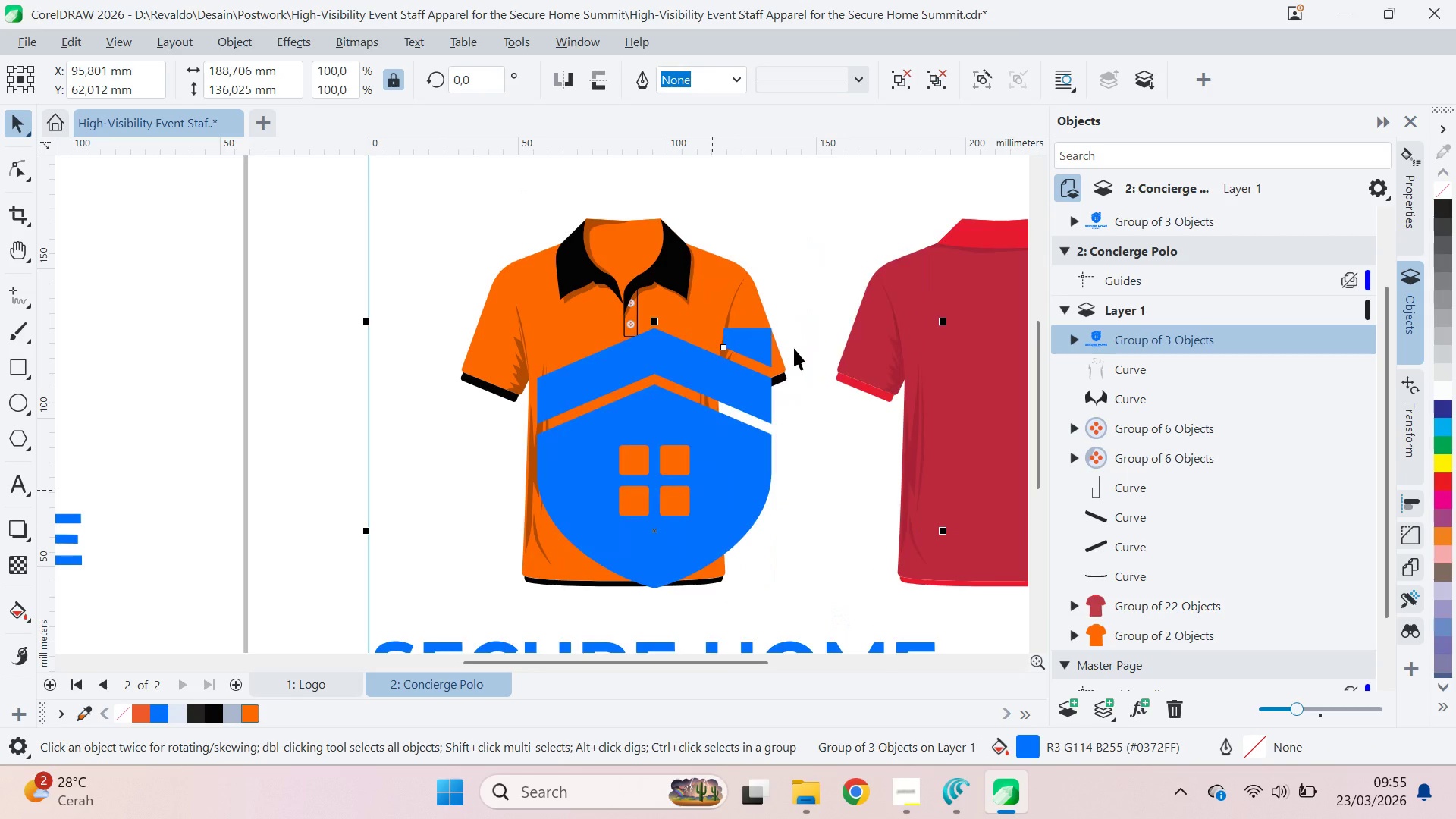 
hold_key(key=ShiftLeft, duration=1.5)
left_click_drag(start_coordinate=[940, 318], to_coordinate=[793, 497])
 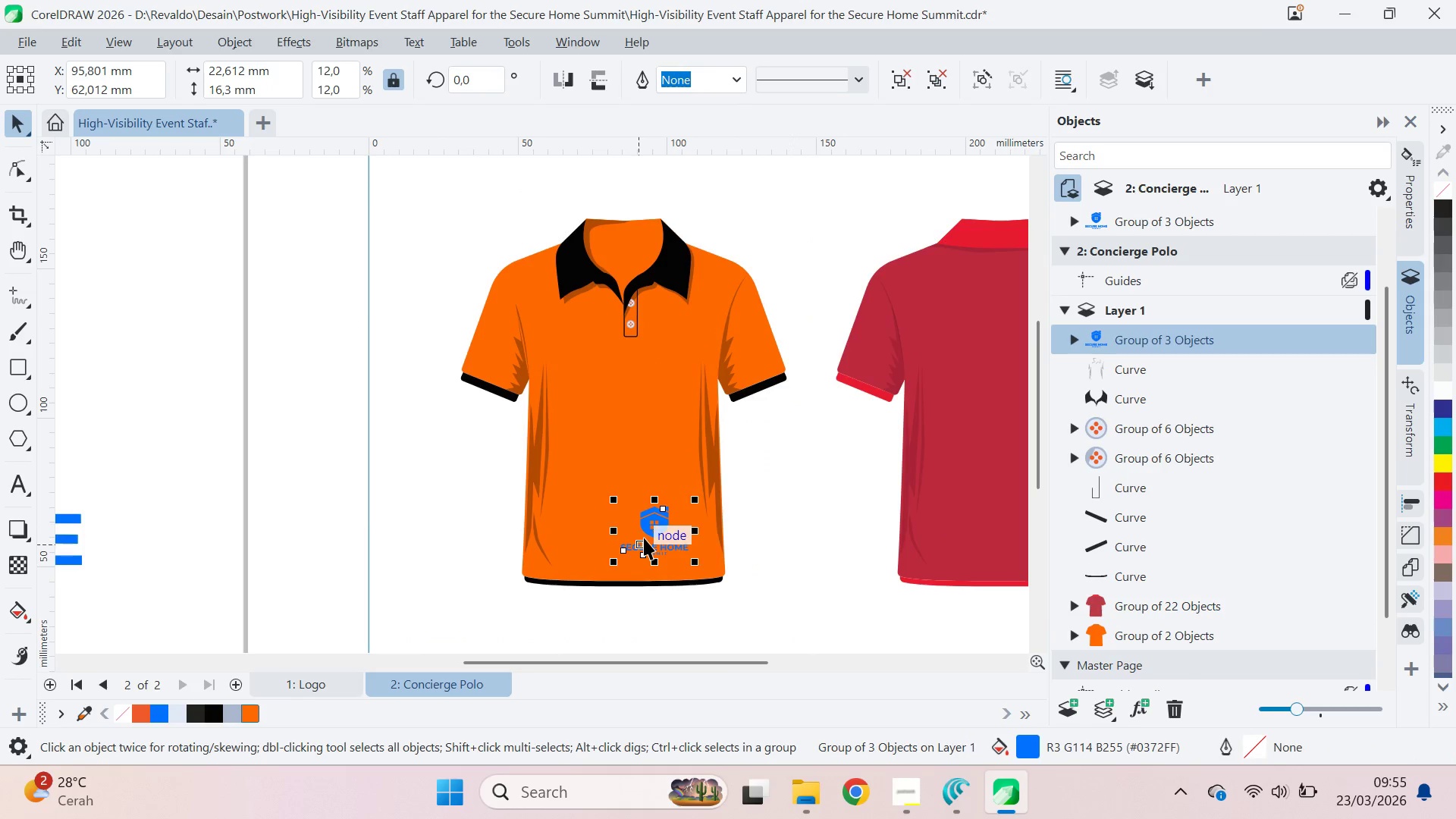 
hold_key(key=ShiftLeft, duration=0.33)
 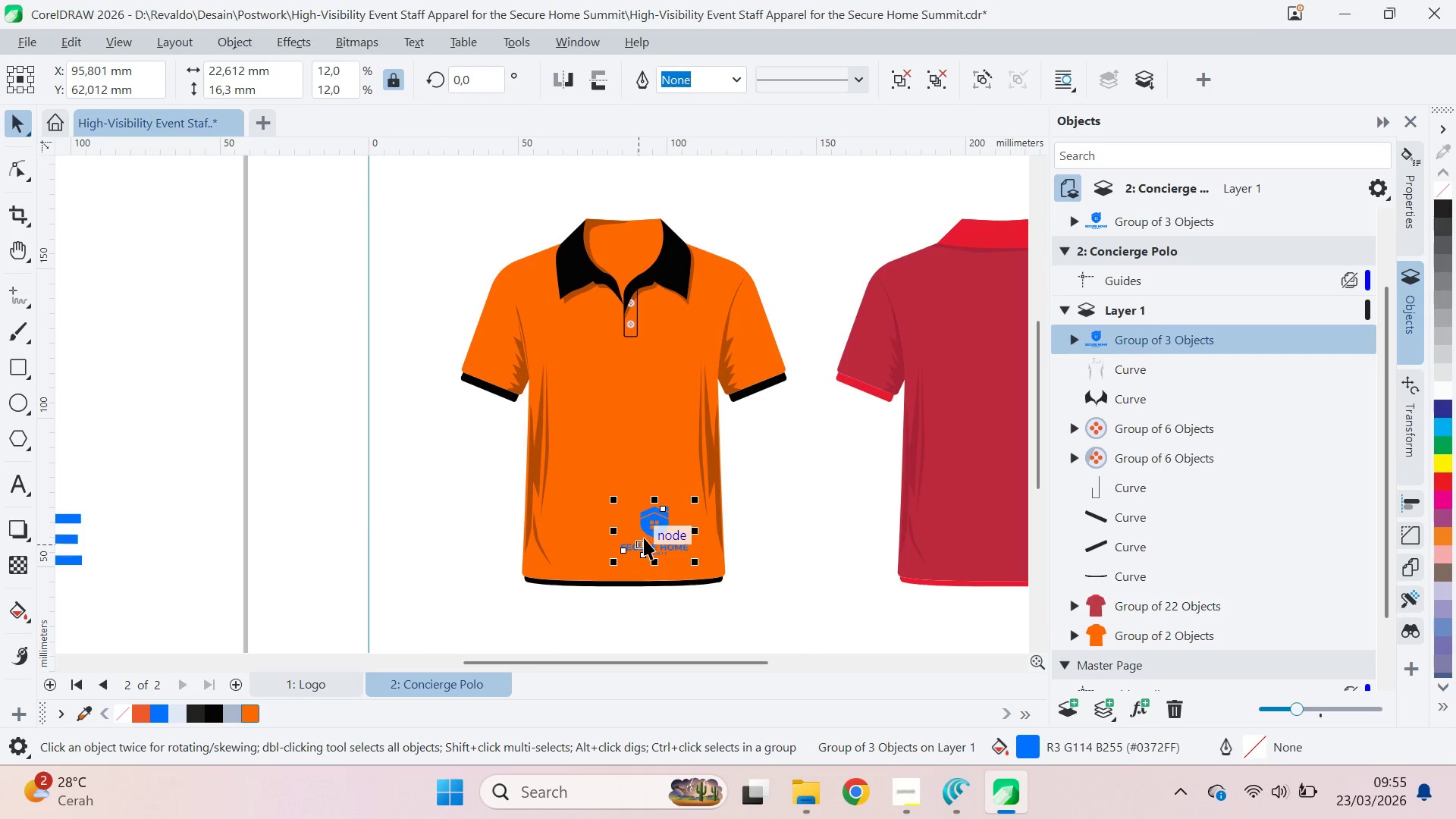 
left_click_drag(start_coordinate=[648, 536], to_coordinate=[575, 356])
 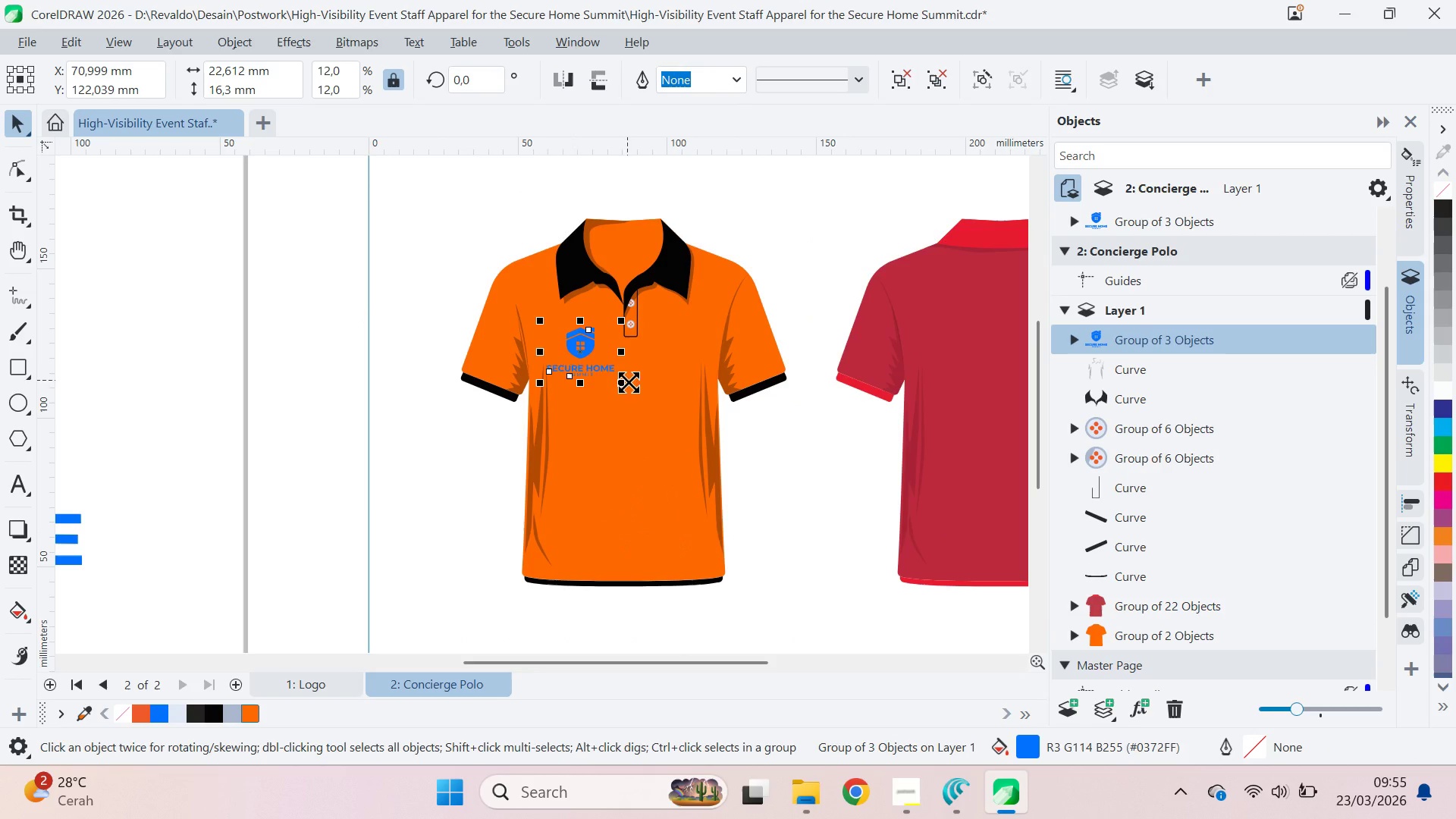 
hold_key(key=ShiftLeft, duration=1.5)
left_click_drag(start_coordinate=[629, 391], to_coordinate=[614, 391])
 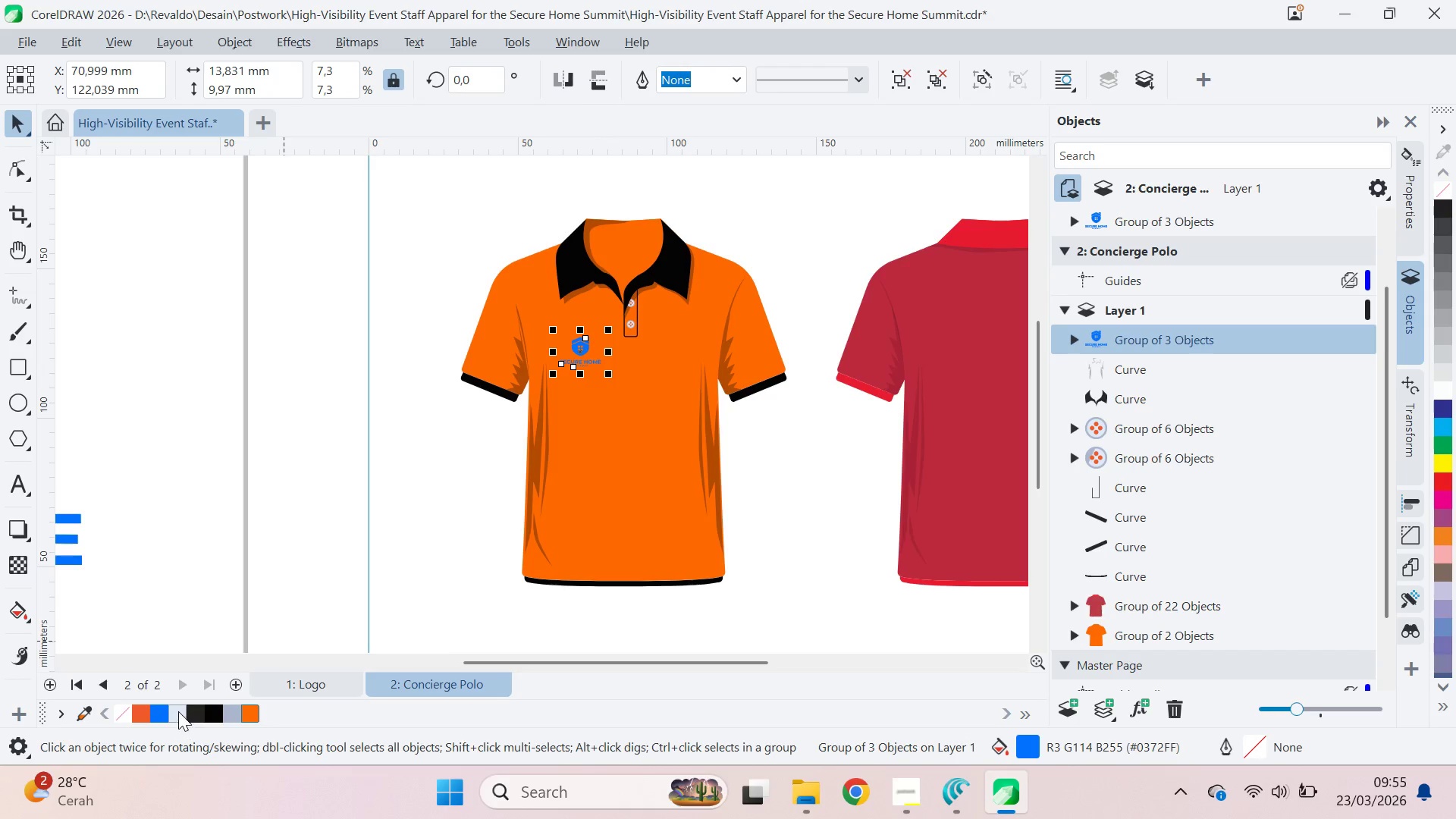 
hold_key(key=ShiftLeft, duration=0.45)
 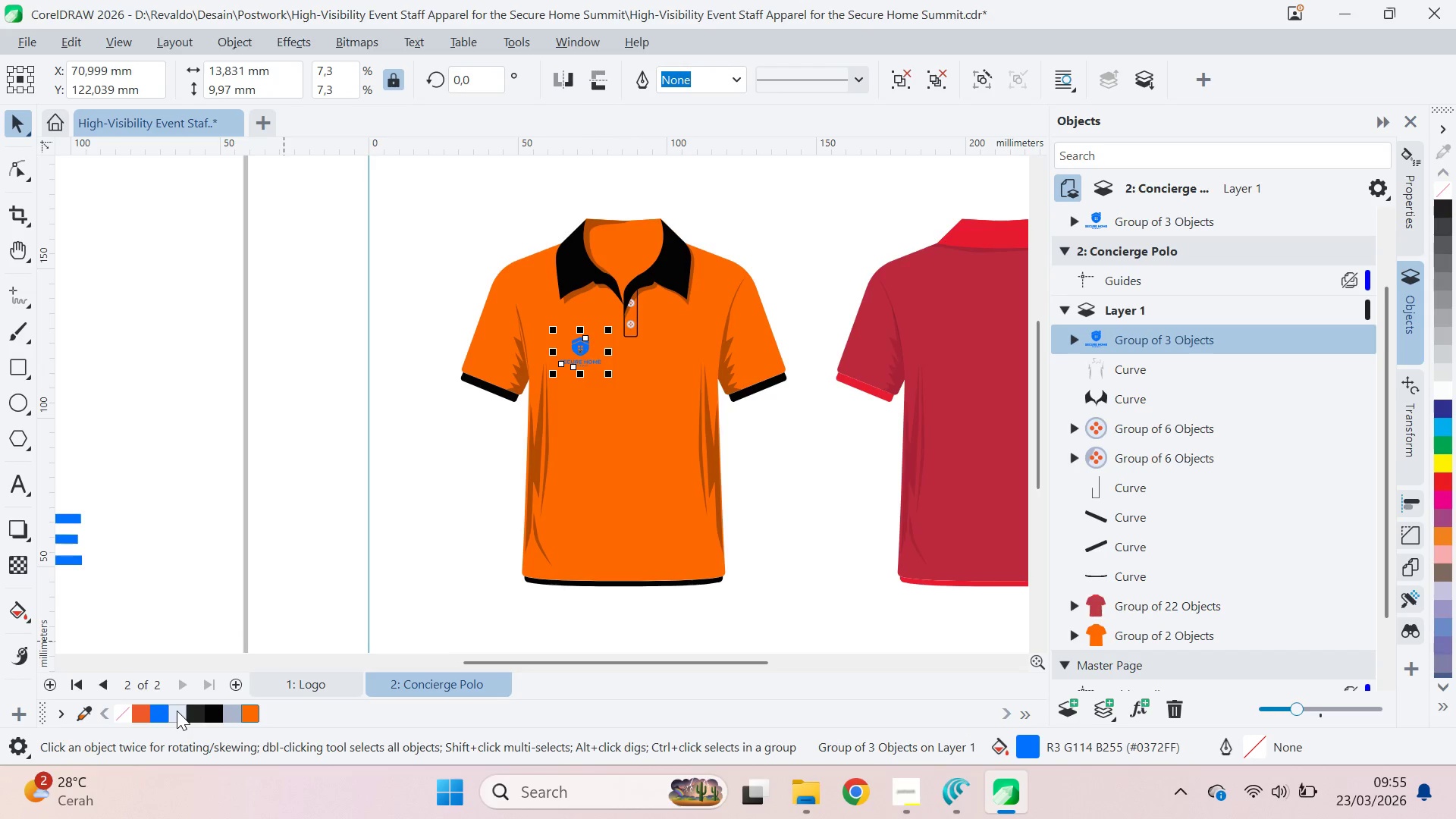 
left_click([177, 711])
 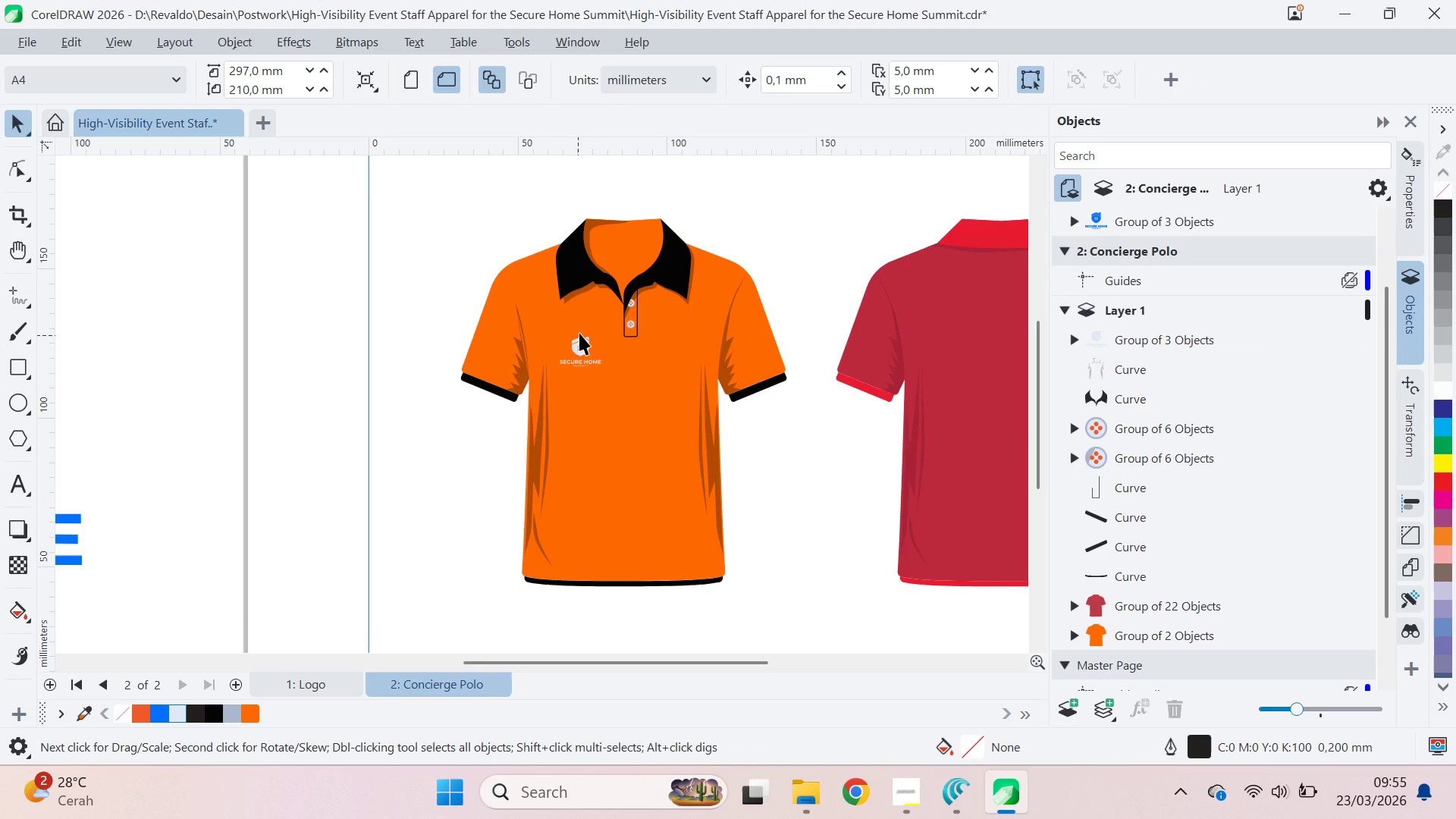 
left_click_drag(start_coordinate=[583, 369], to_coordinate=[544, 324])
 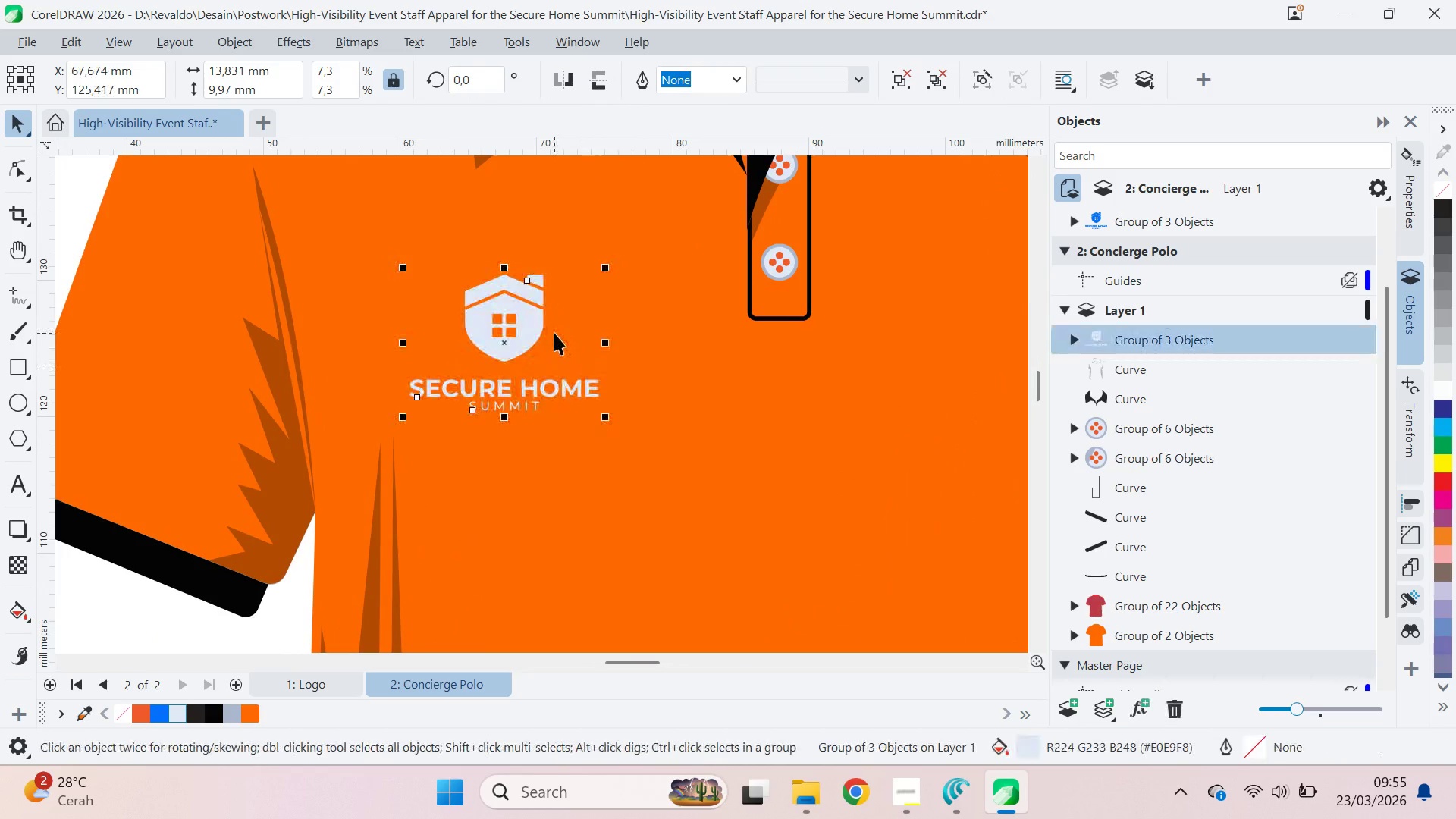 
scroll: coordinate [591, 353], scroll_direction: up, amount: 11.0
 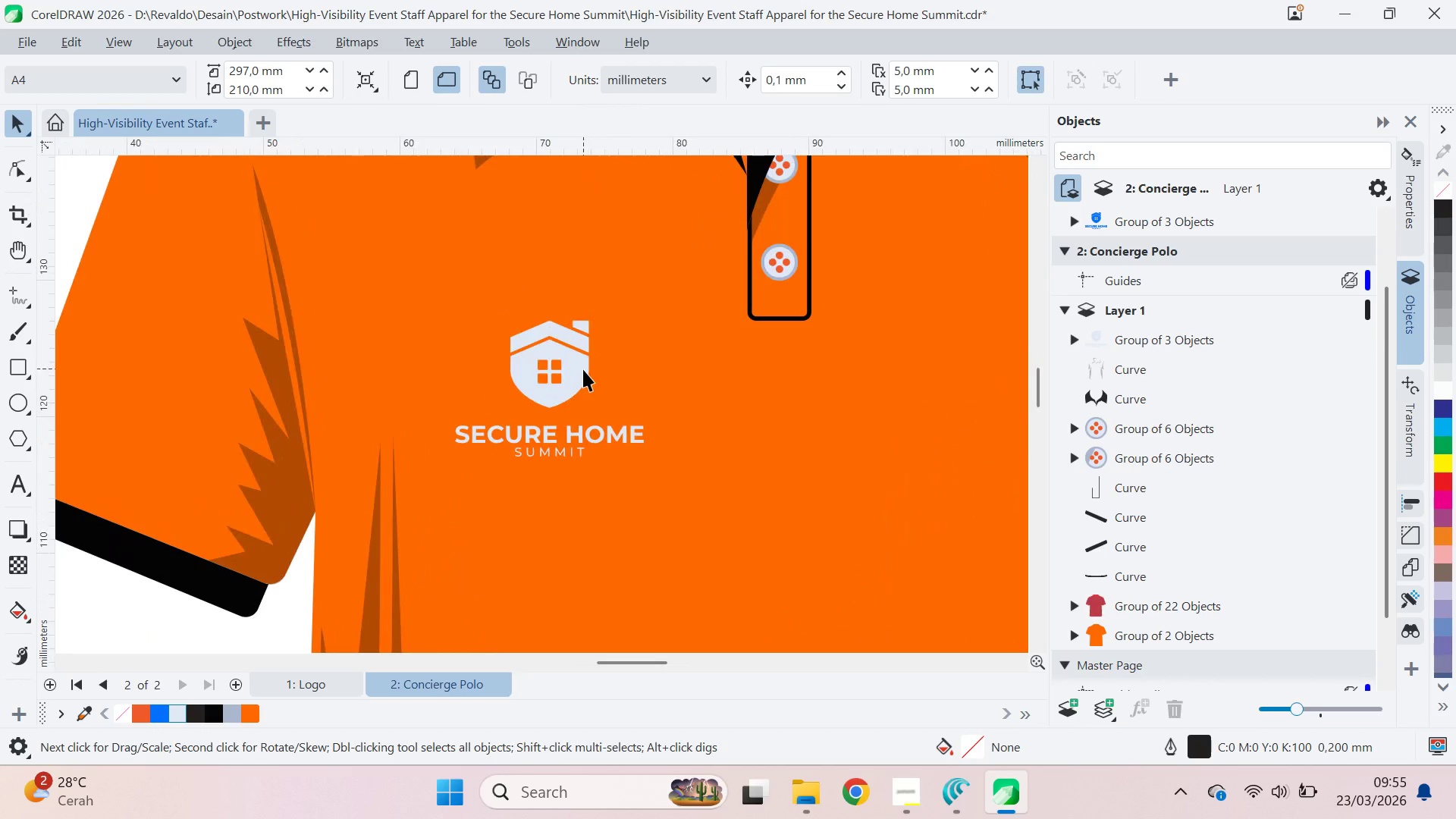 
scroll: coordinate [556, 333], scroll_direction: down, amount: 6.0
 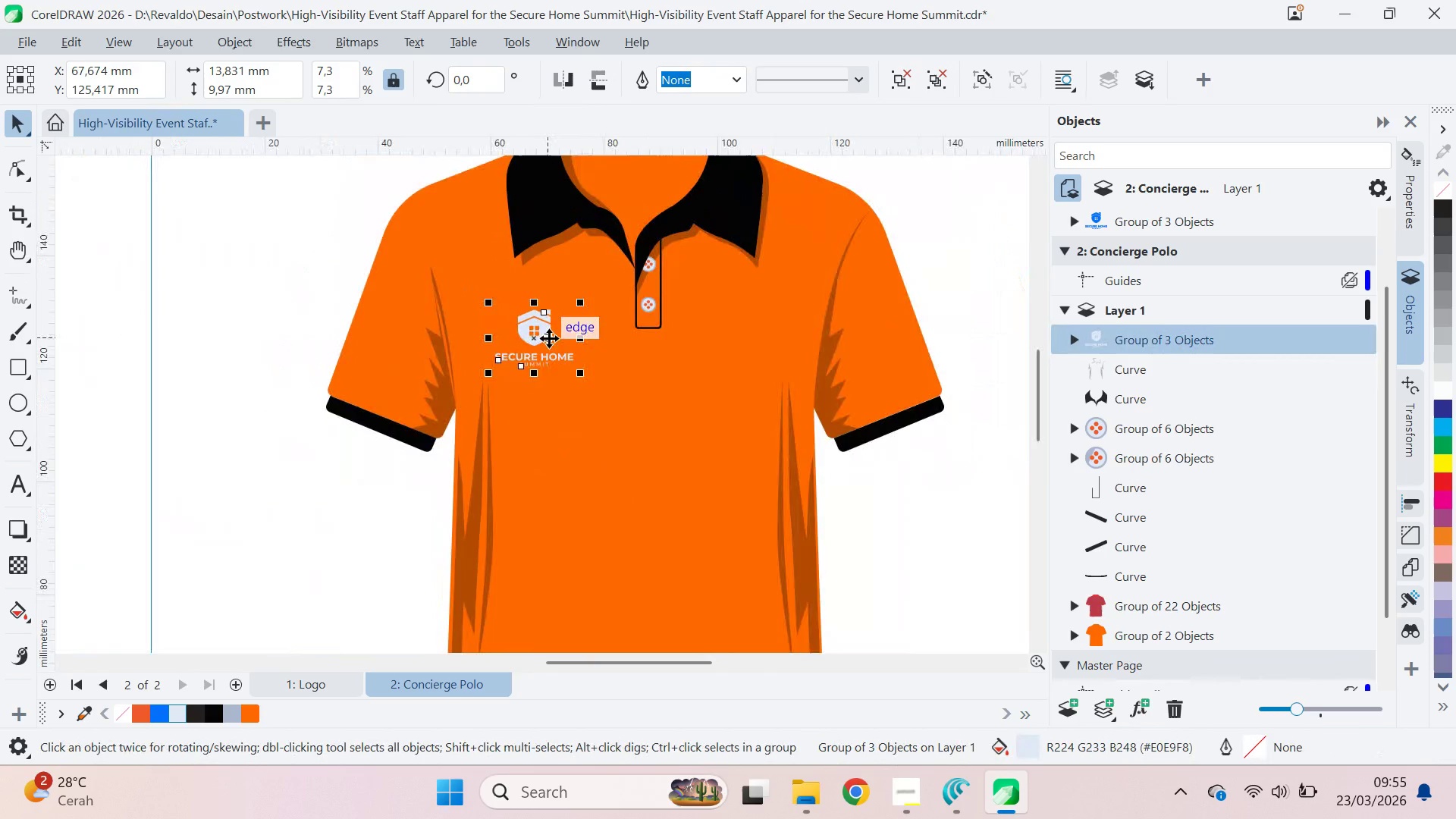 
left_click_drag(start_coordinate=[549, 338], to_coordinate=[758, 358])
 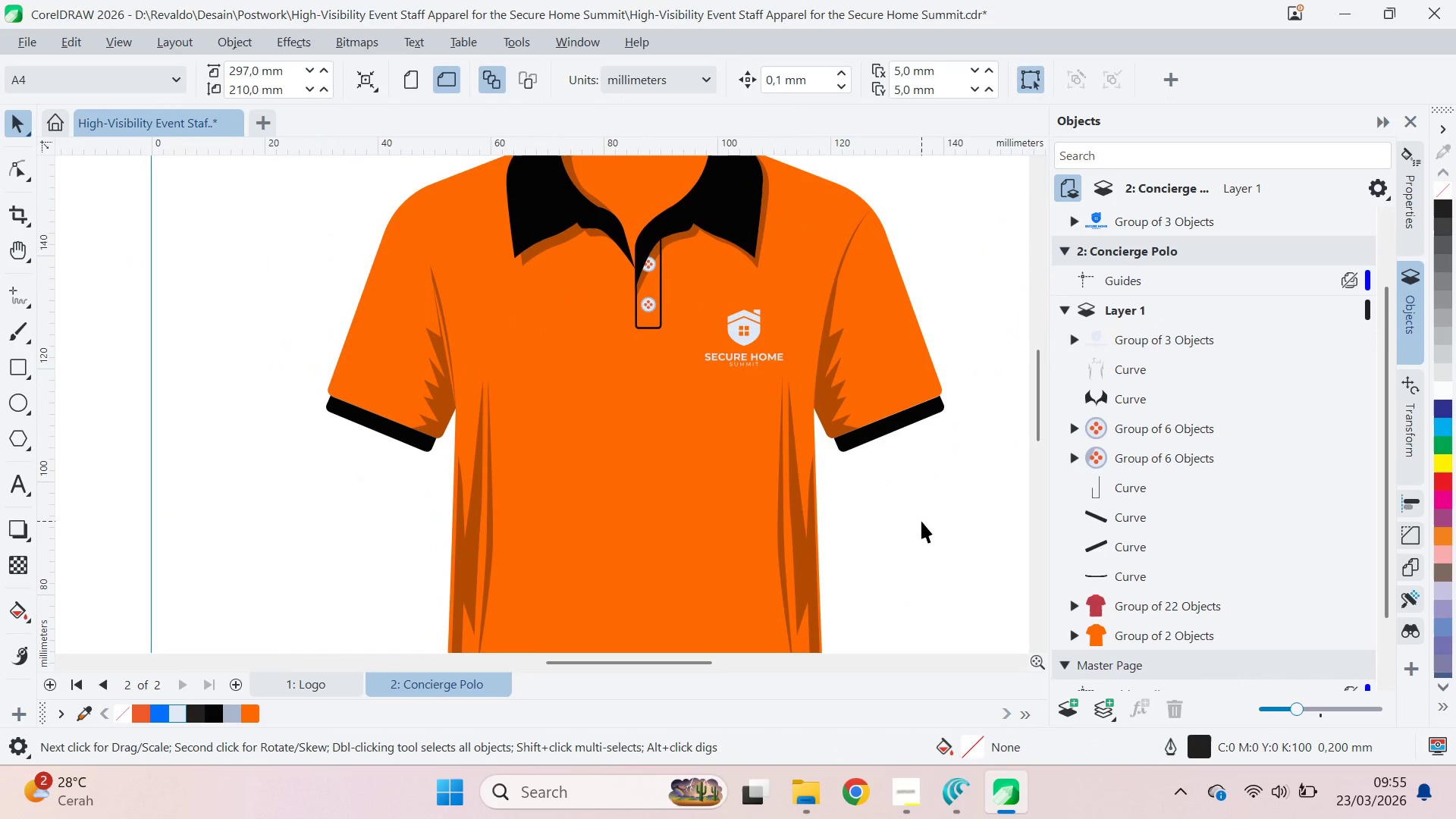 
hold_key(key=ShiftLeft, duration=1.02)
 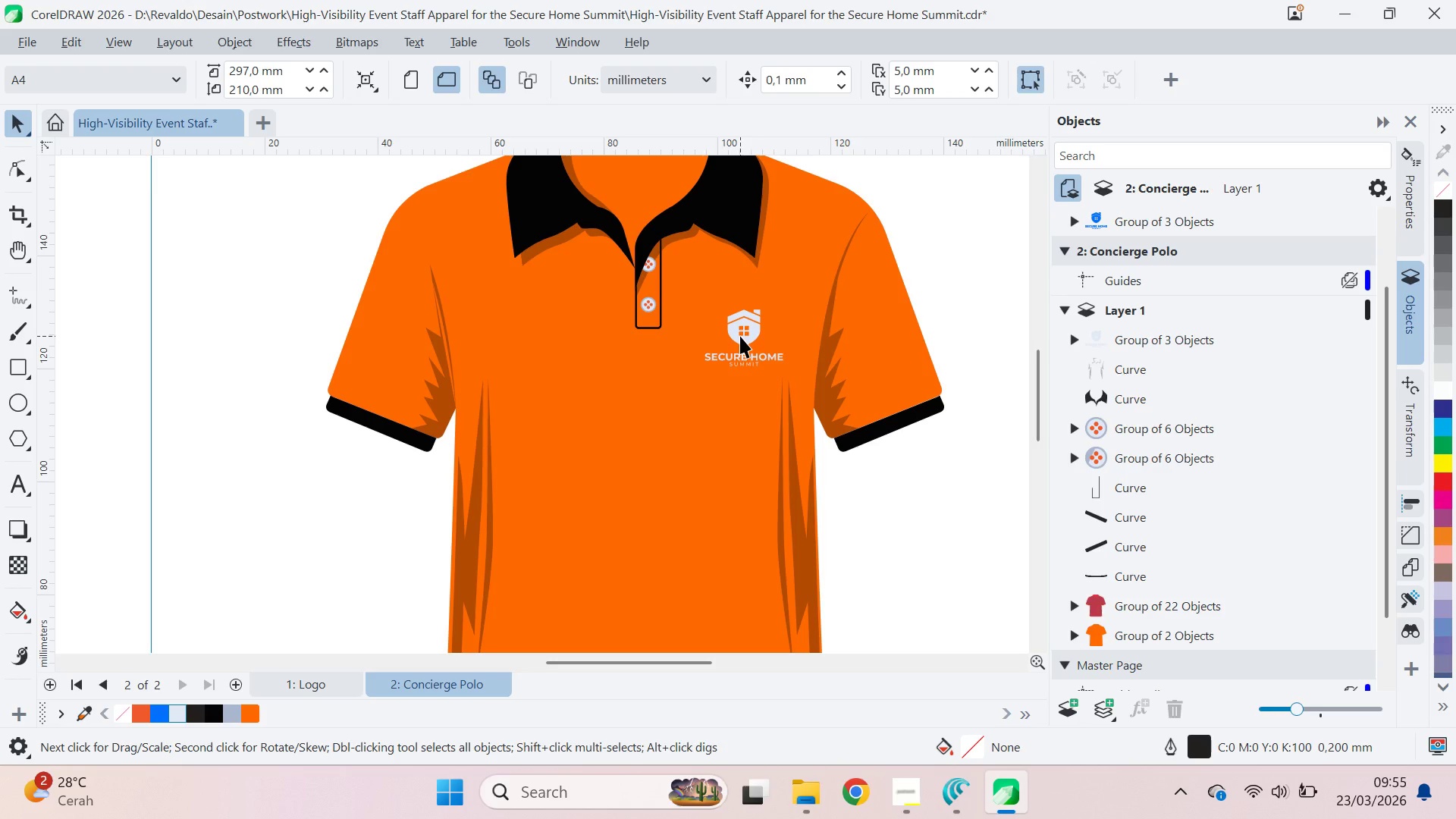 
left_click_drag(start_coordinate=[757, 333], to_coordinate=[757, 348])
 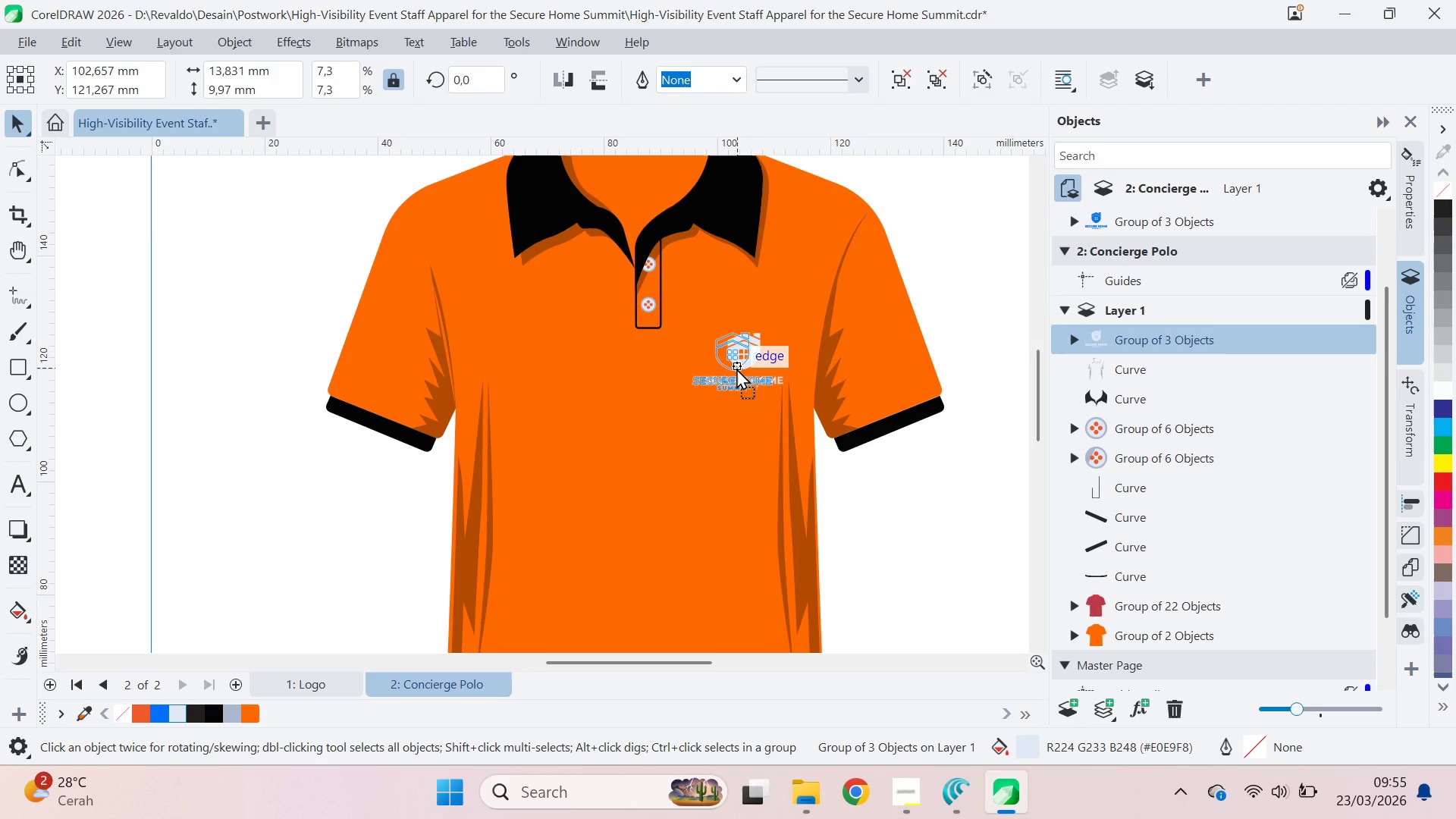 
hold_key(key=ShiftLeft, duration=0.56)
 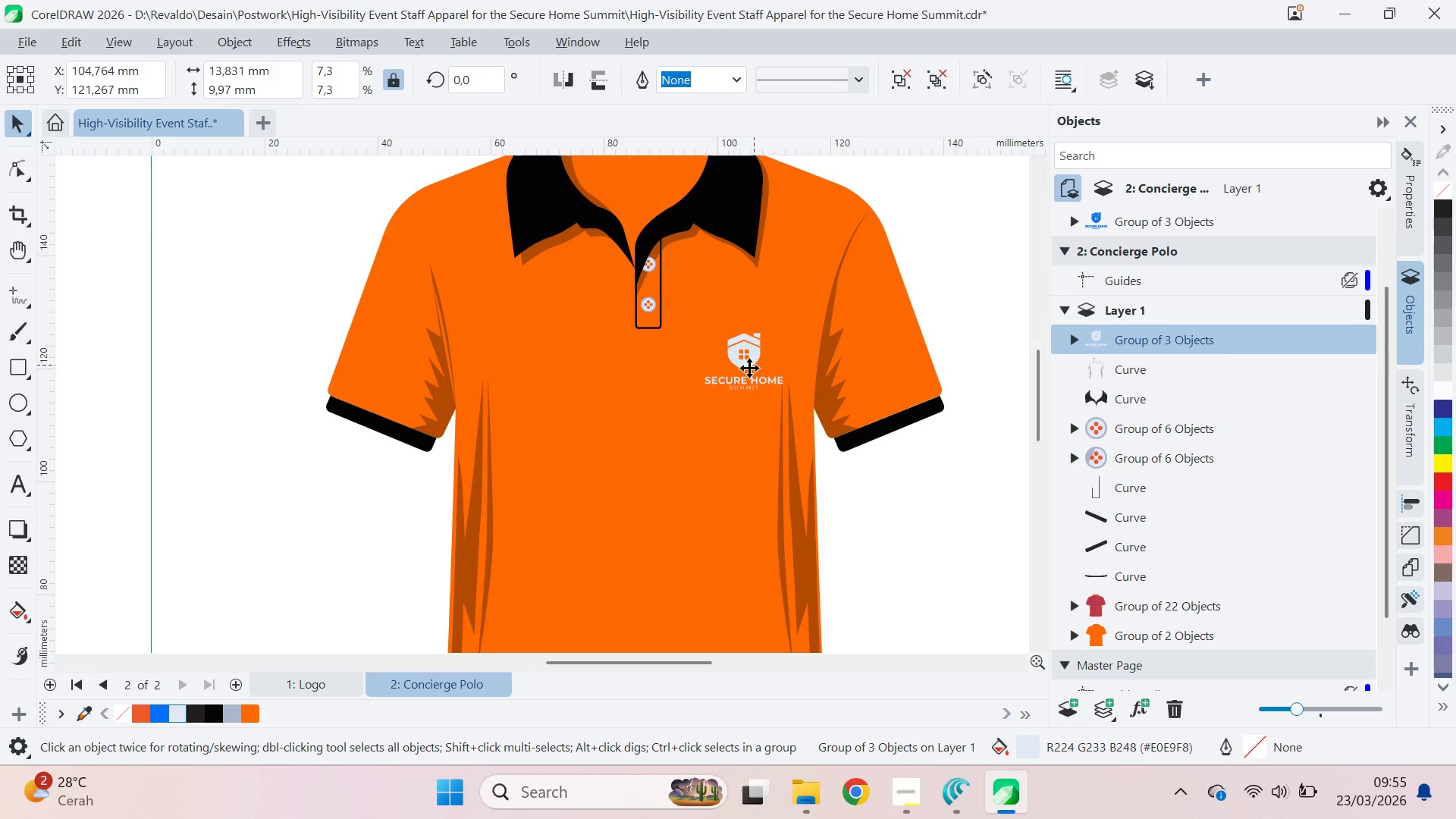 
left_click_drag(start_coordinate=[749, 368], to_coordinate=[736, 368])
 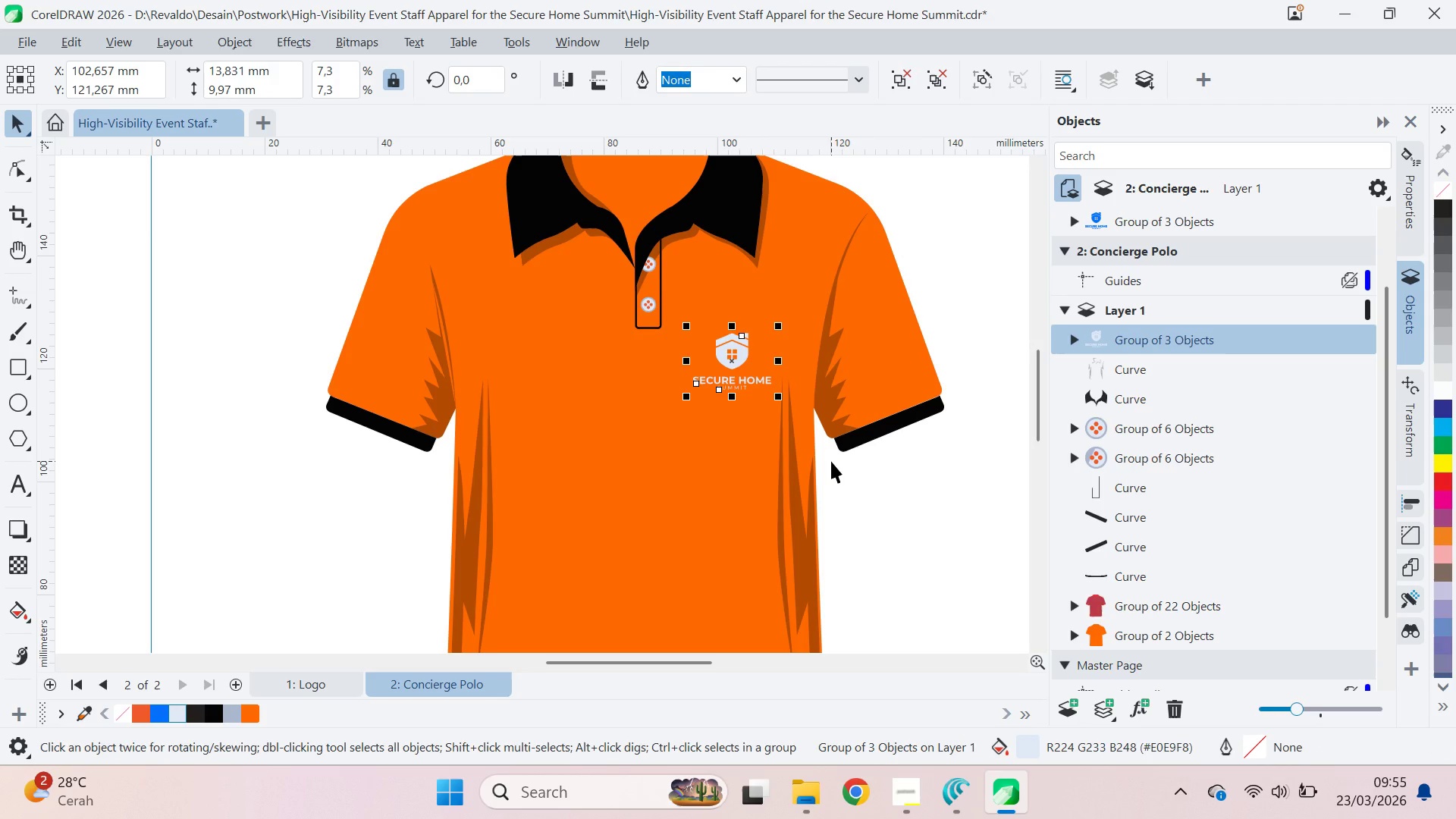 
hold_key(key=ShiftLeft, duration=0.56)
 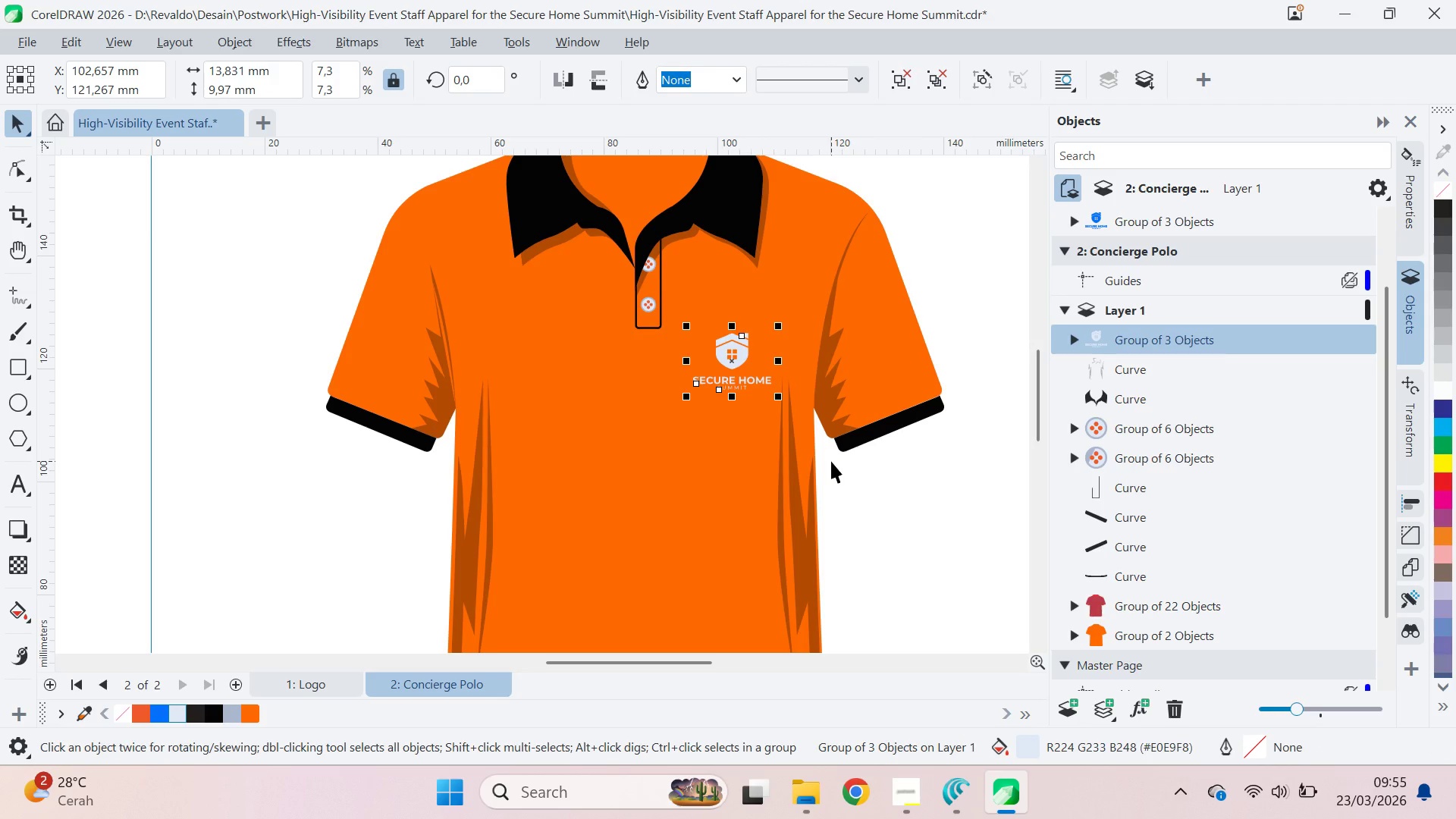 
key(ArrowUp)
 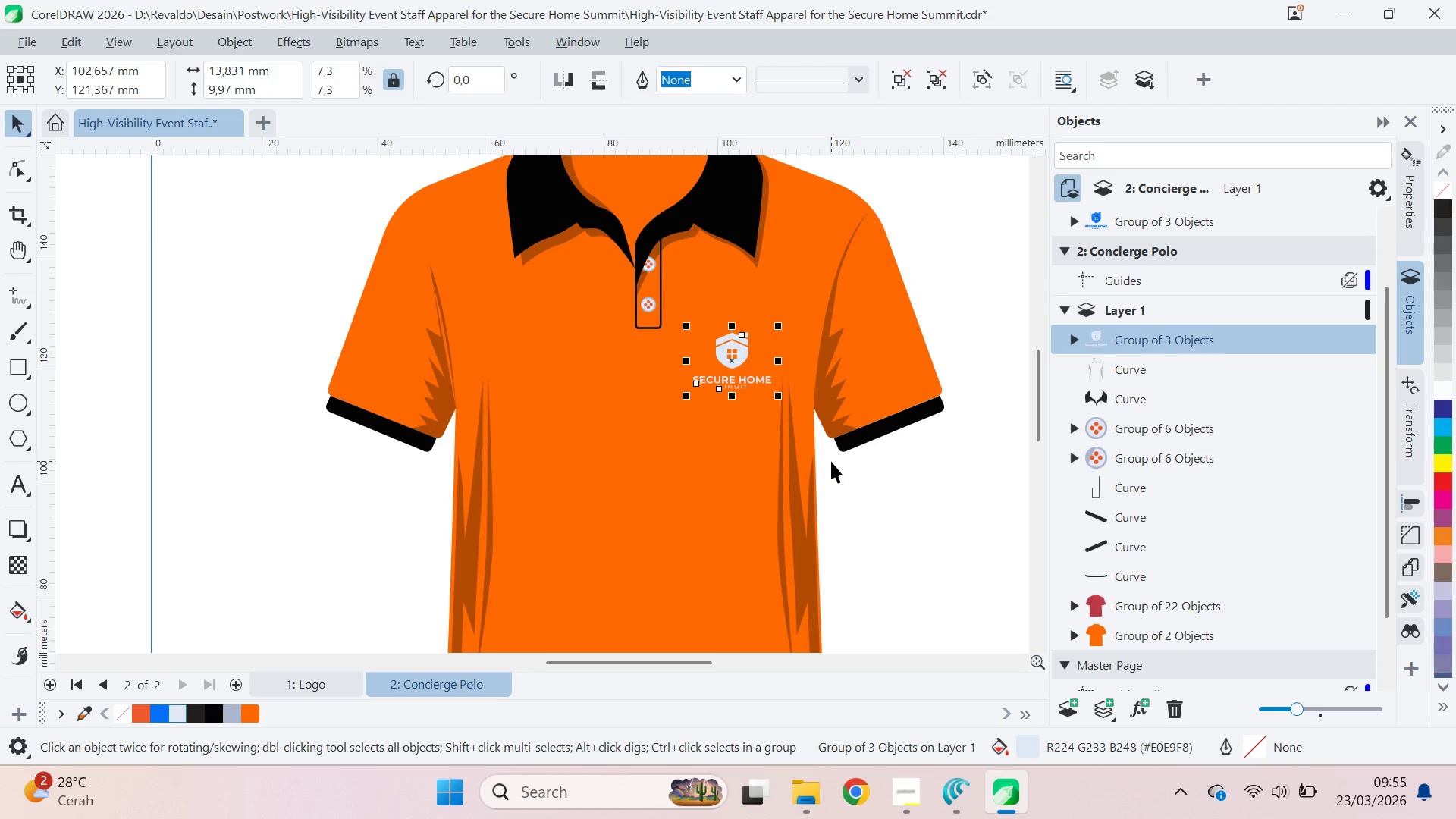 
key(ArrowUp)
 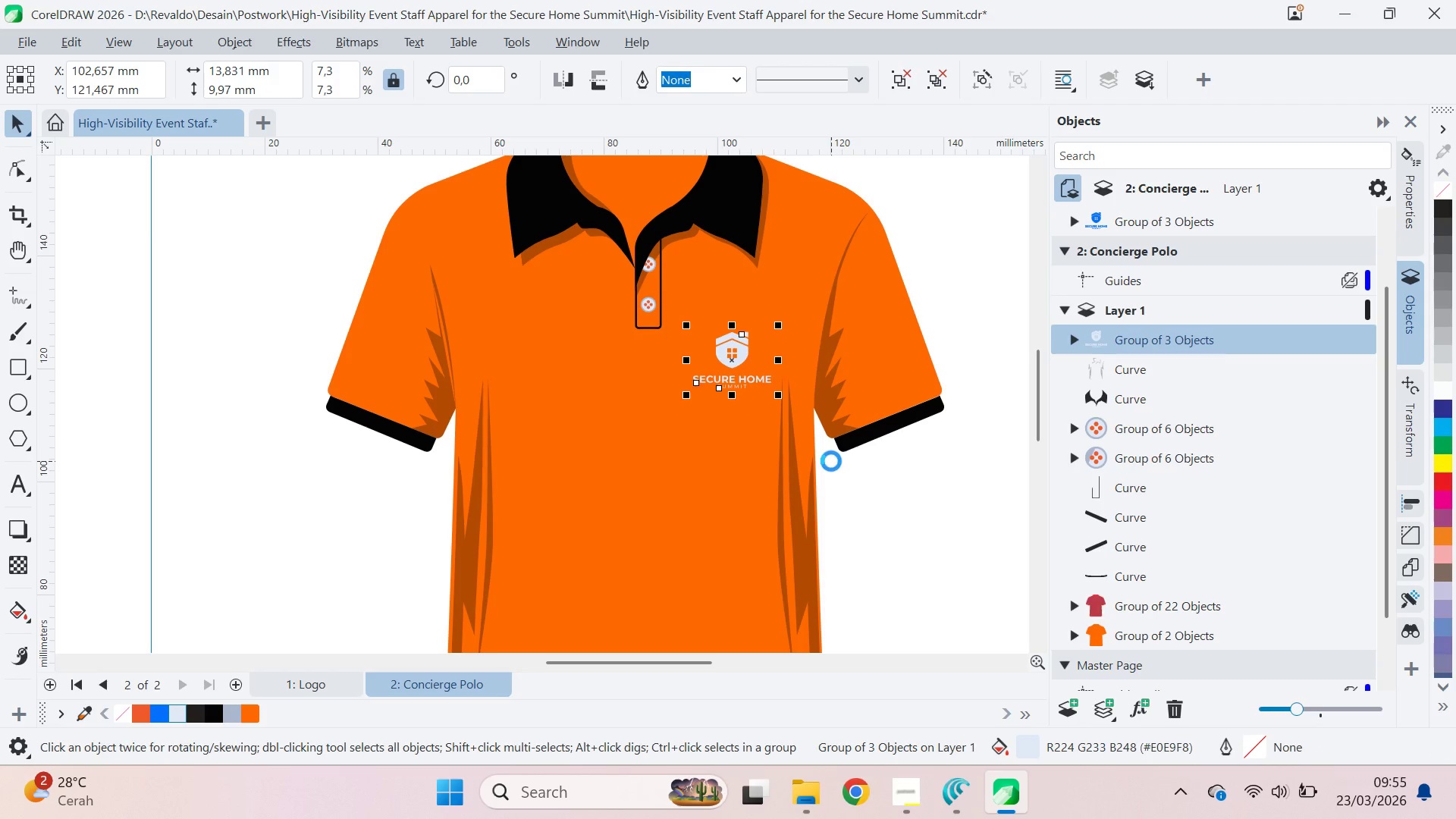 
key(ArrowUp)
 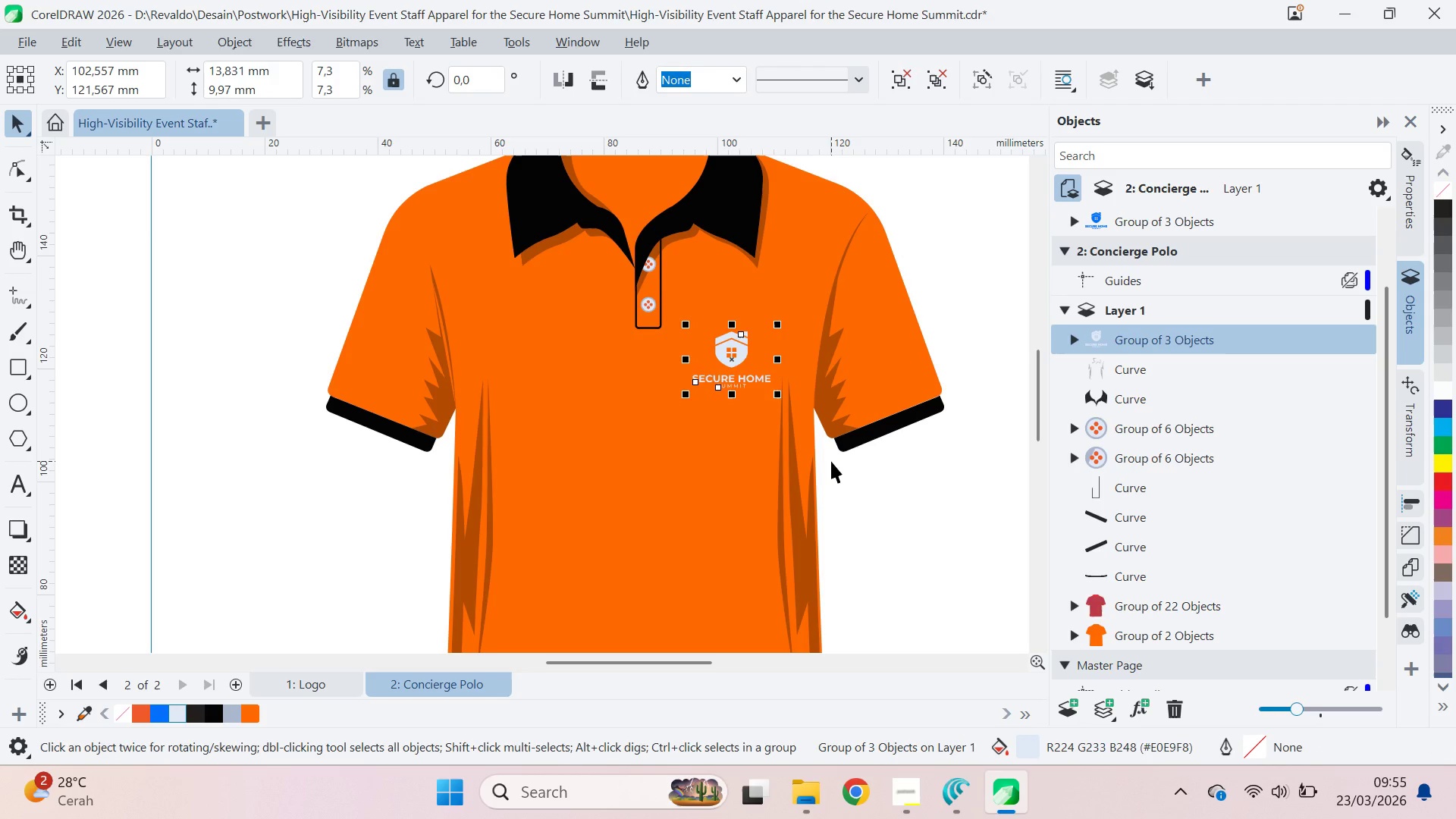 
hold_key(key=ArrowLeft, duration=0.61)
 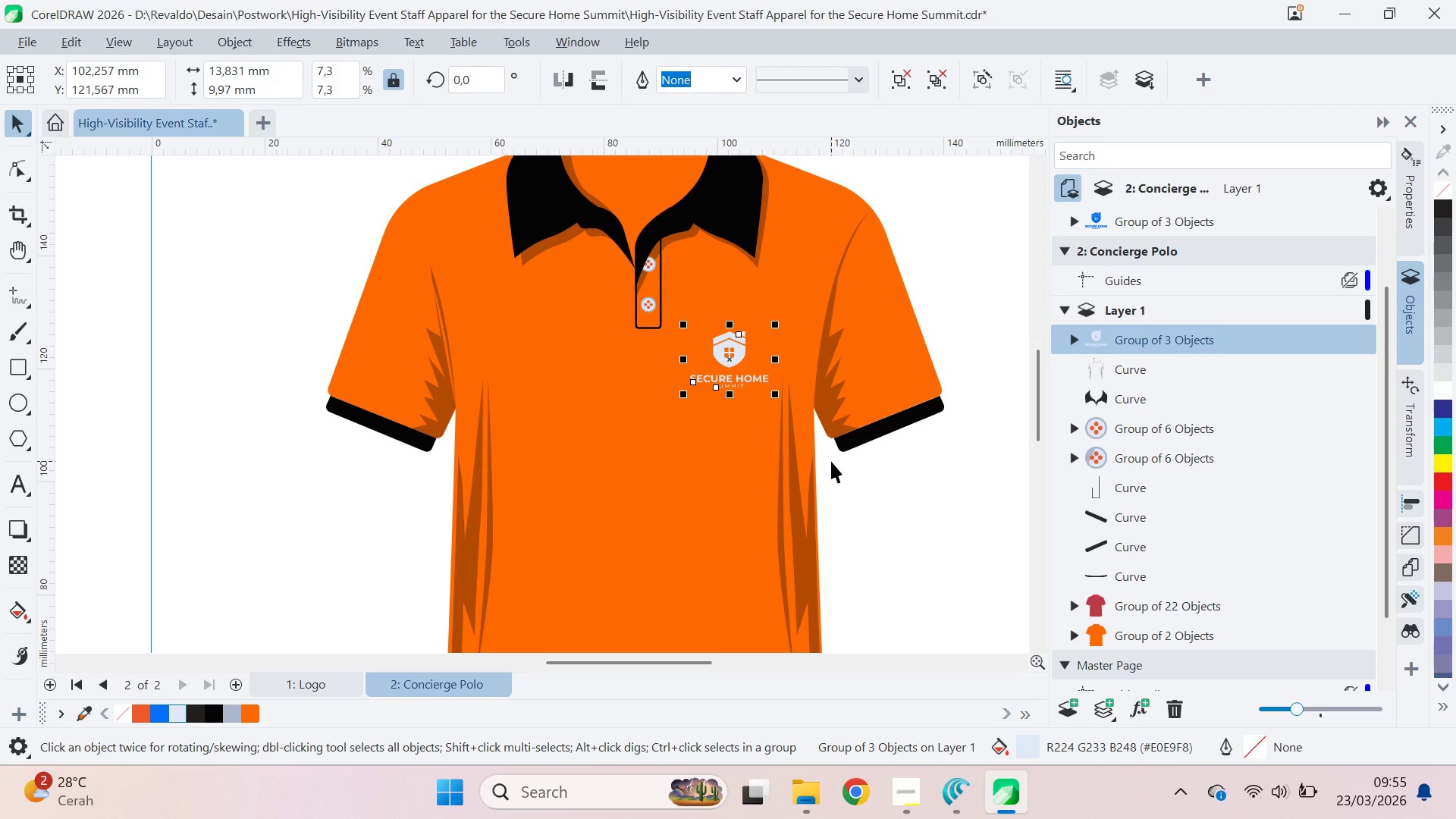 
key(ArrowLeft)
 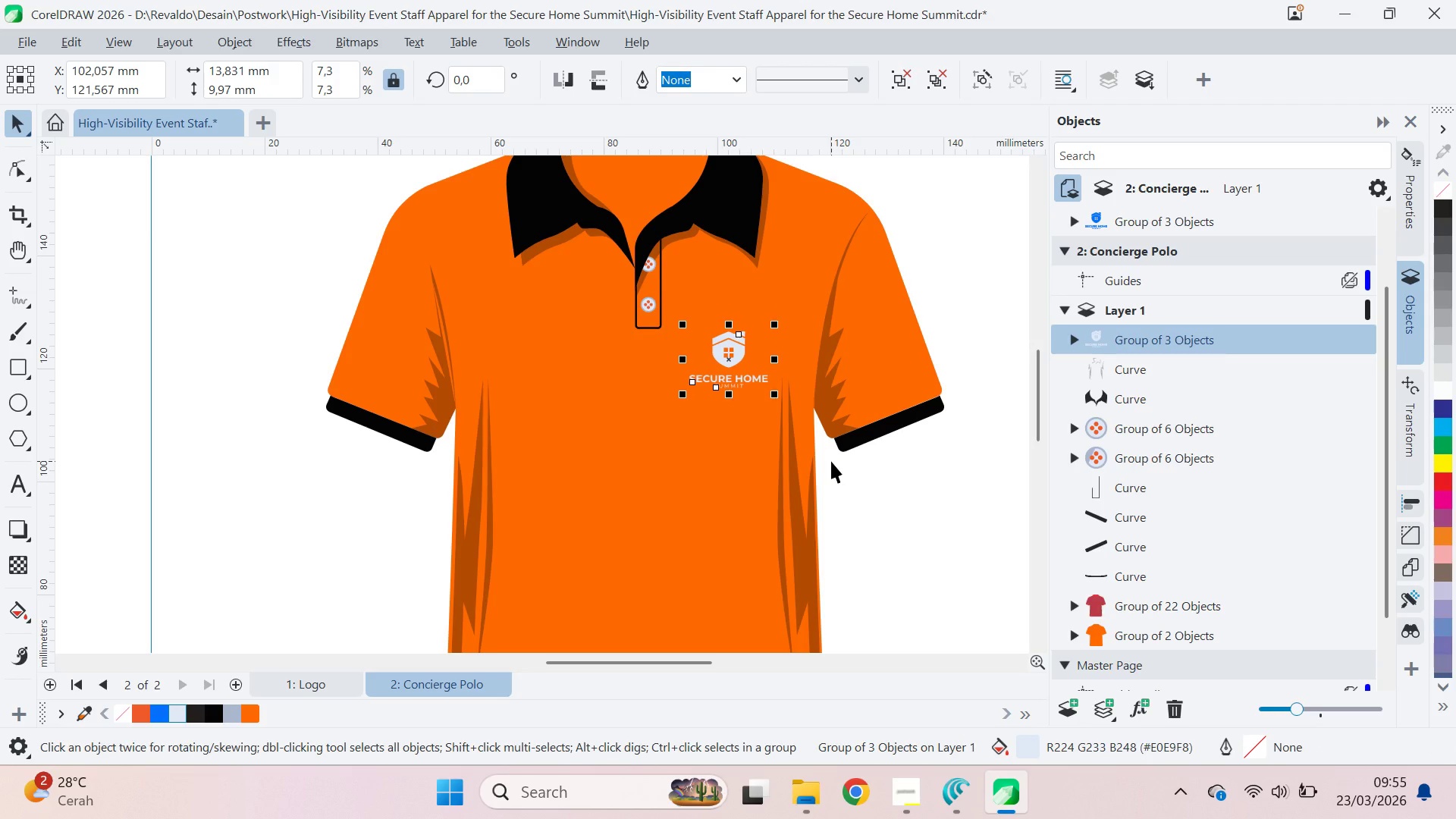 
hold_key(key=ArrowLeft, duration=0.36)
 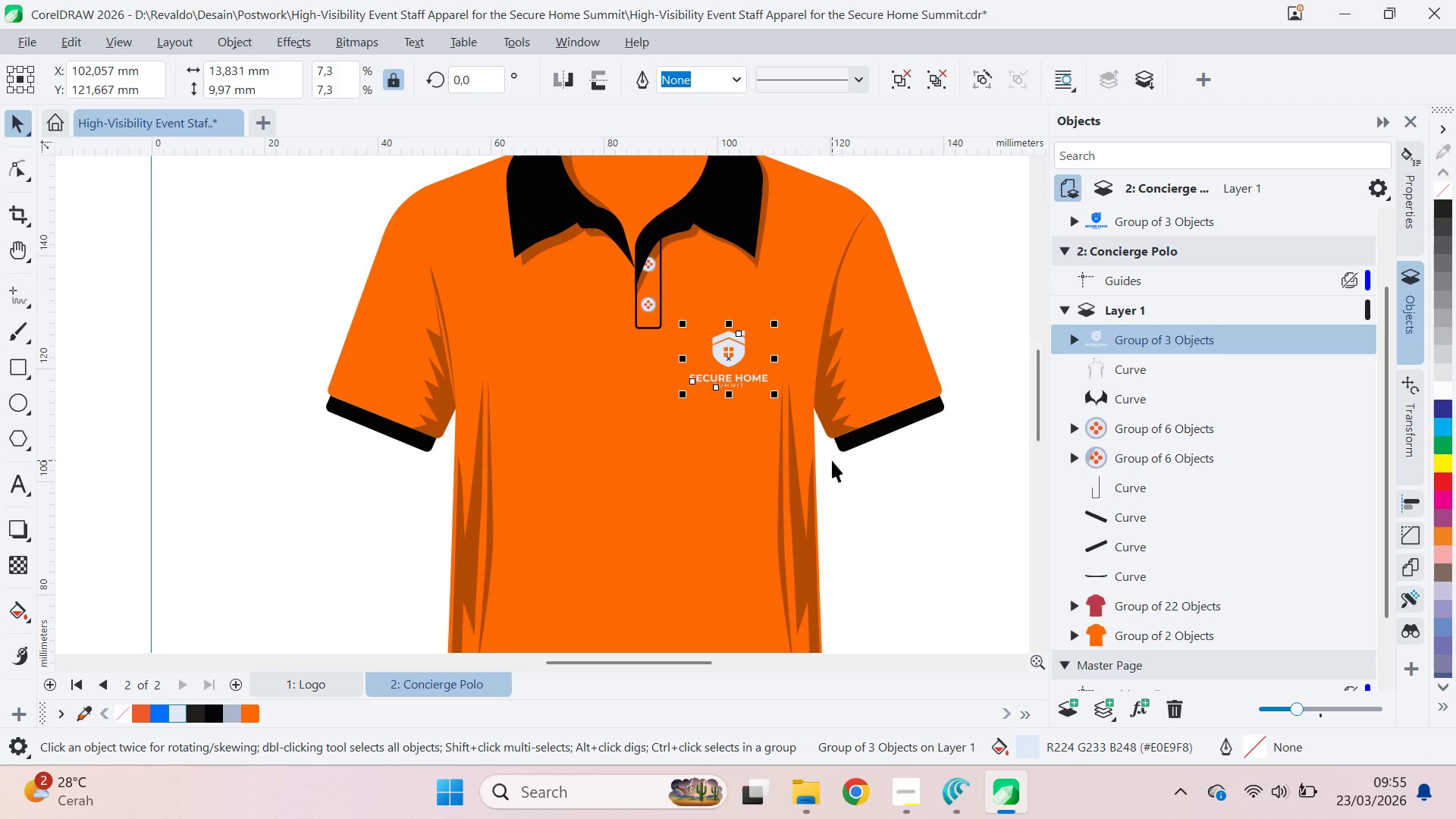 
key(ArrowUp)
 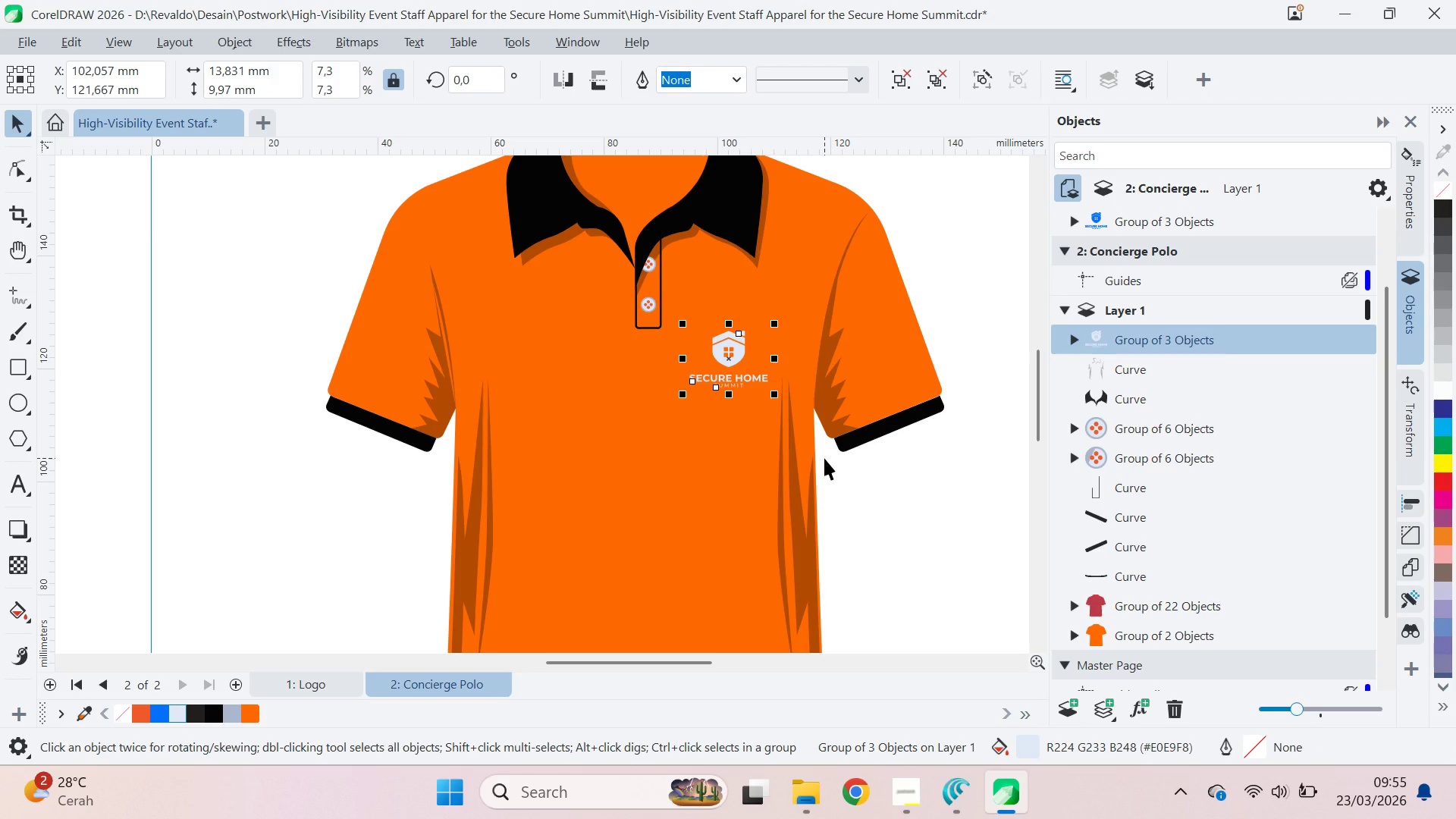 
key(Shift+ShiftRight)
 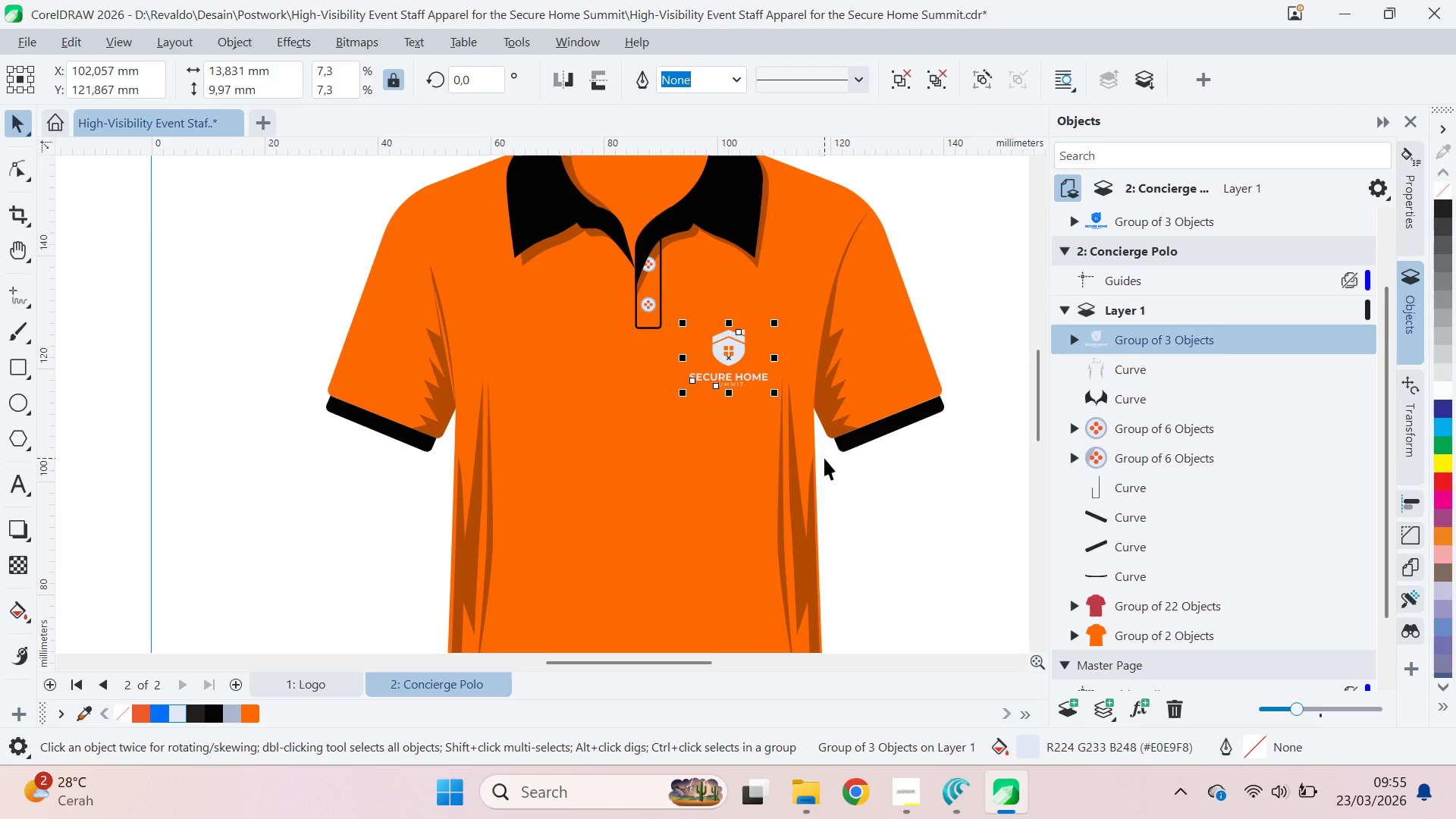 
hold_key(key=ArrowUp, duration=0.5)
 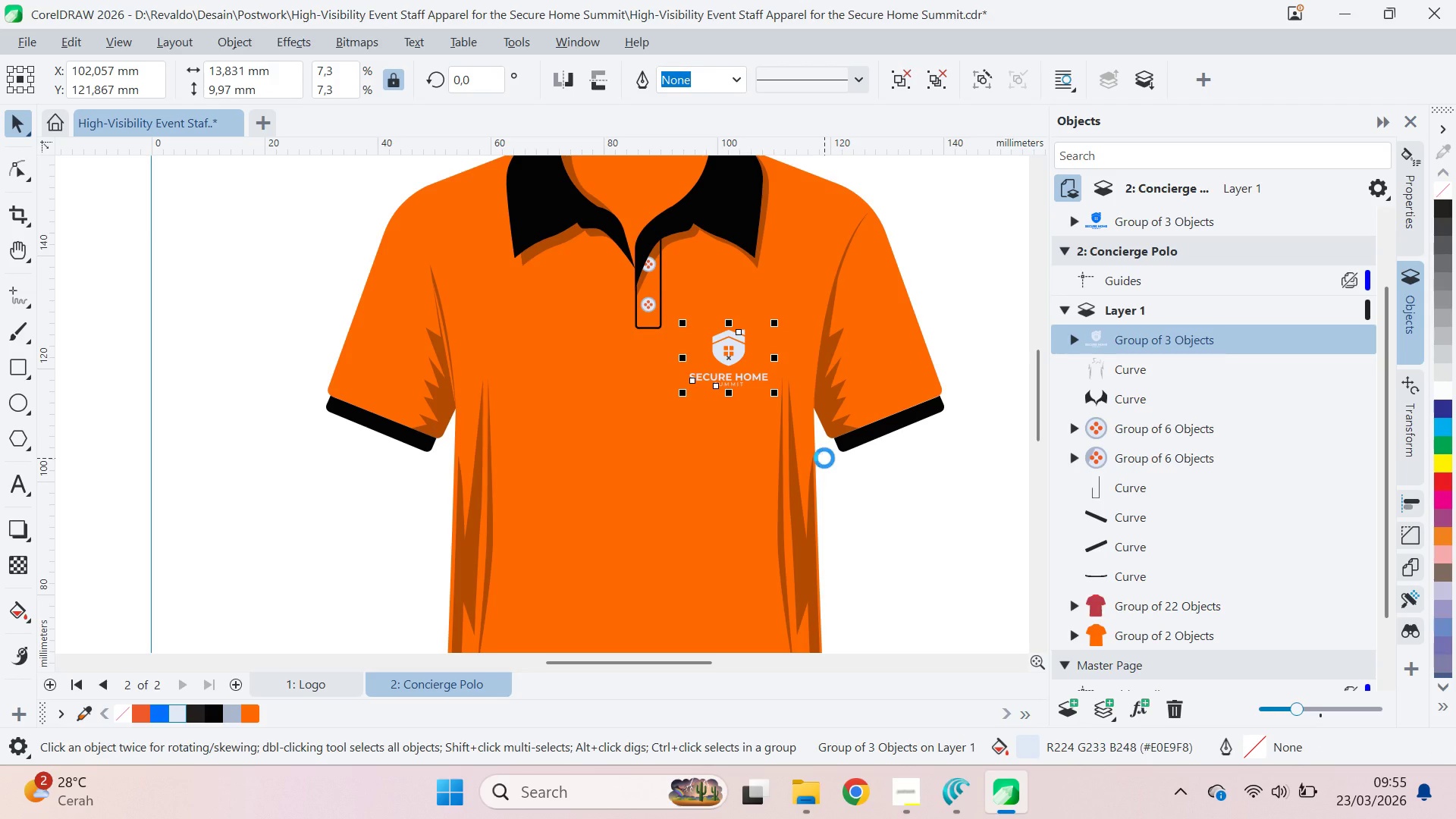 
key(ArrowUp)
 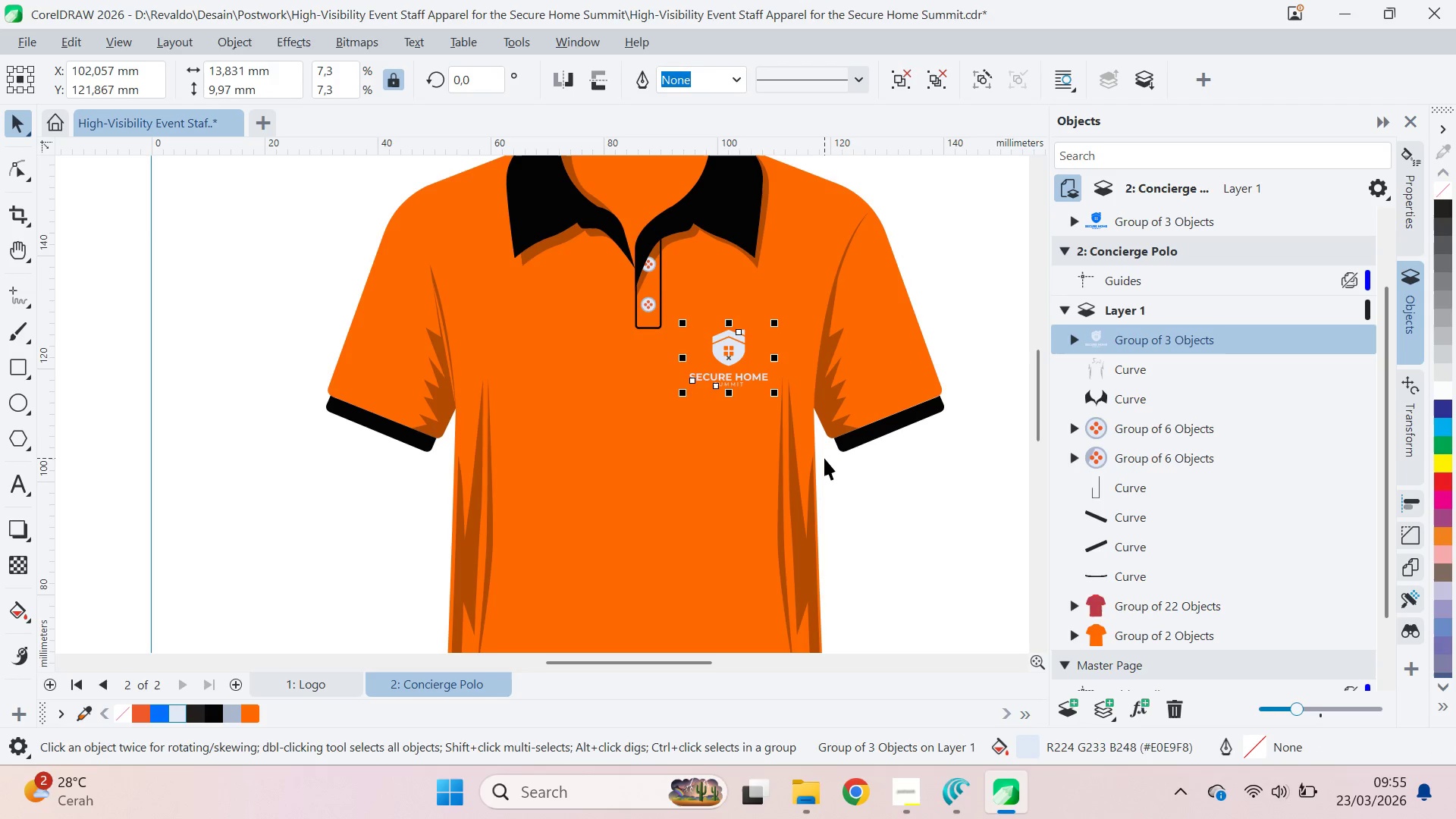 
key(ArrowLeft)
 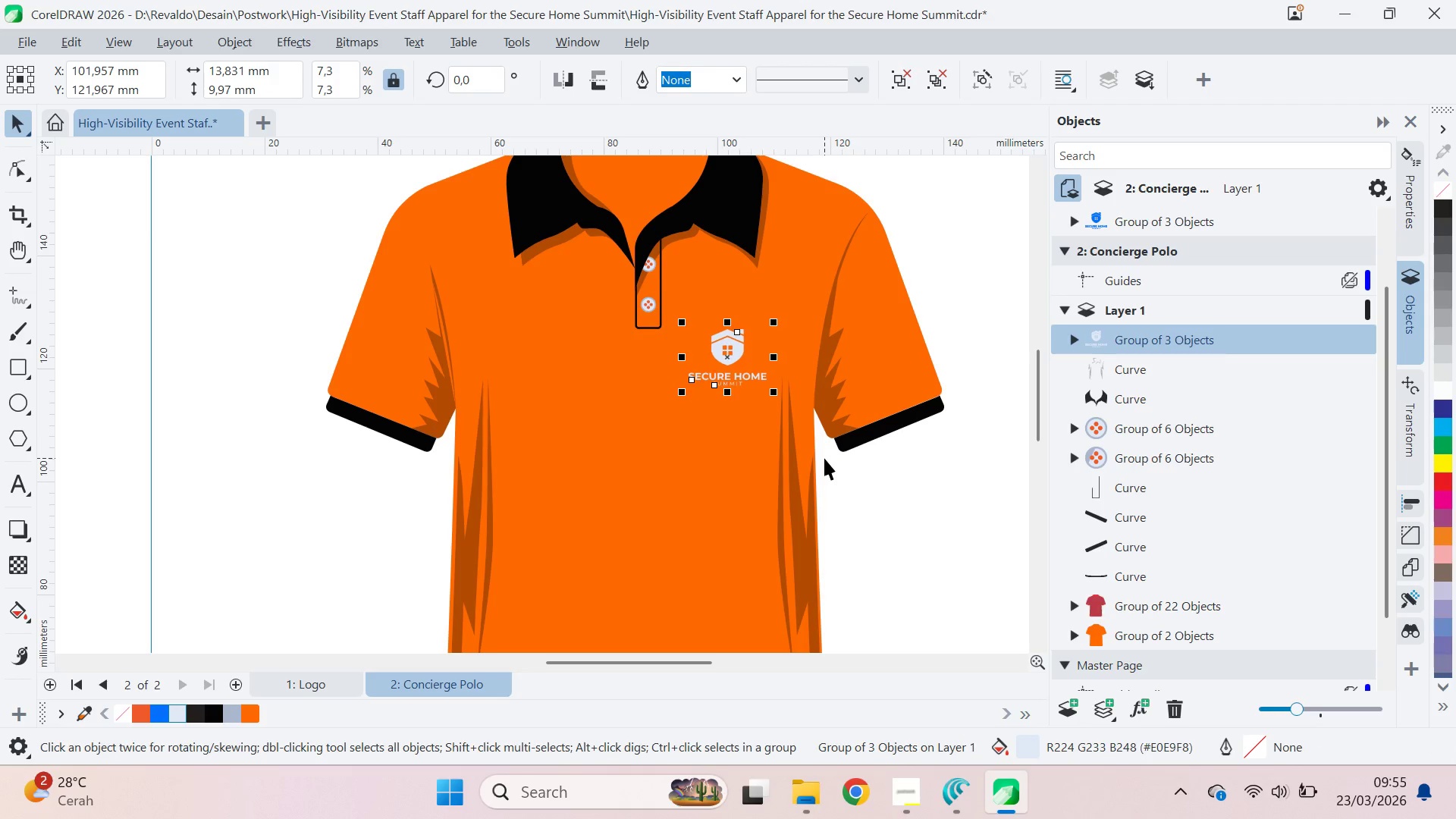 
key(ArrowLeft)
 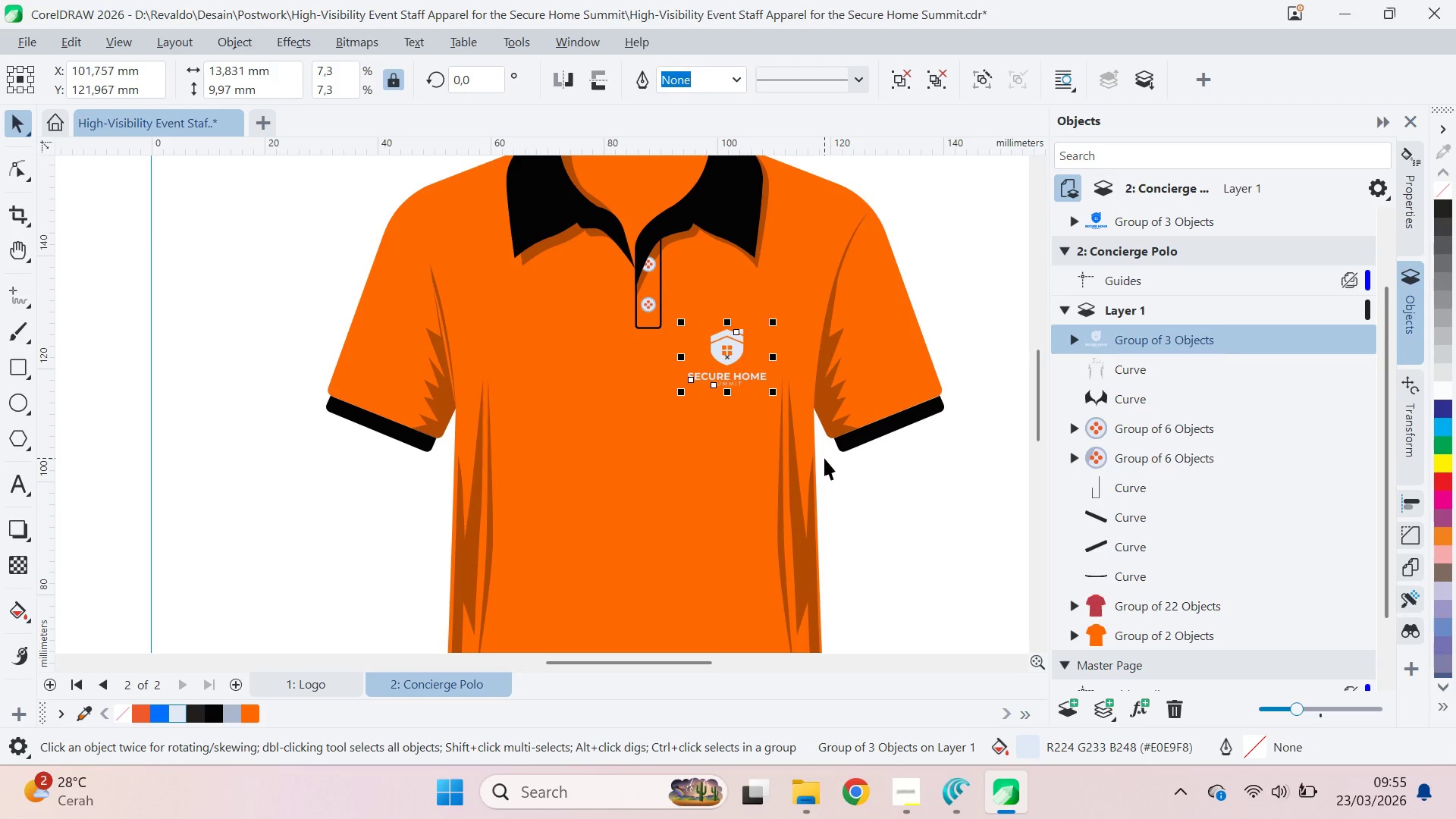 
key(ArrowLeft)
 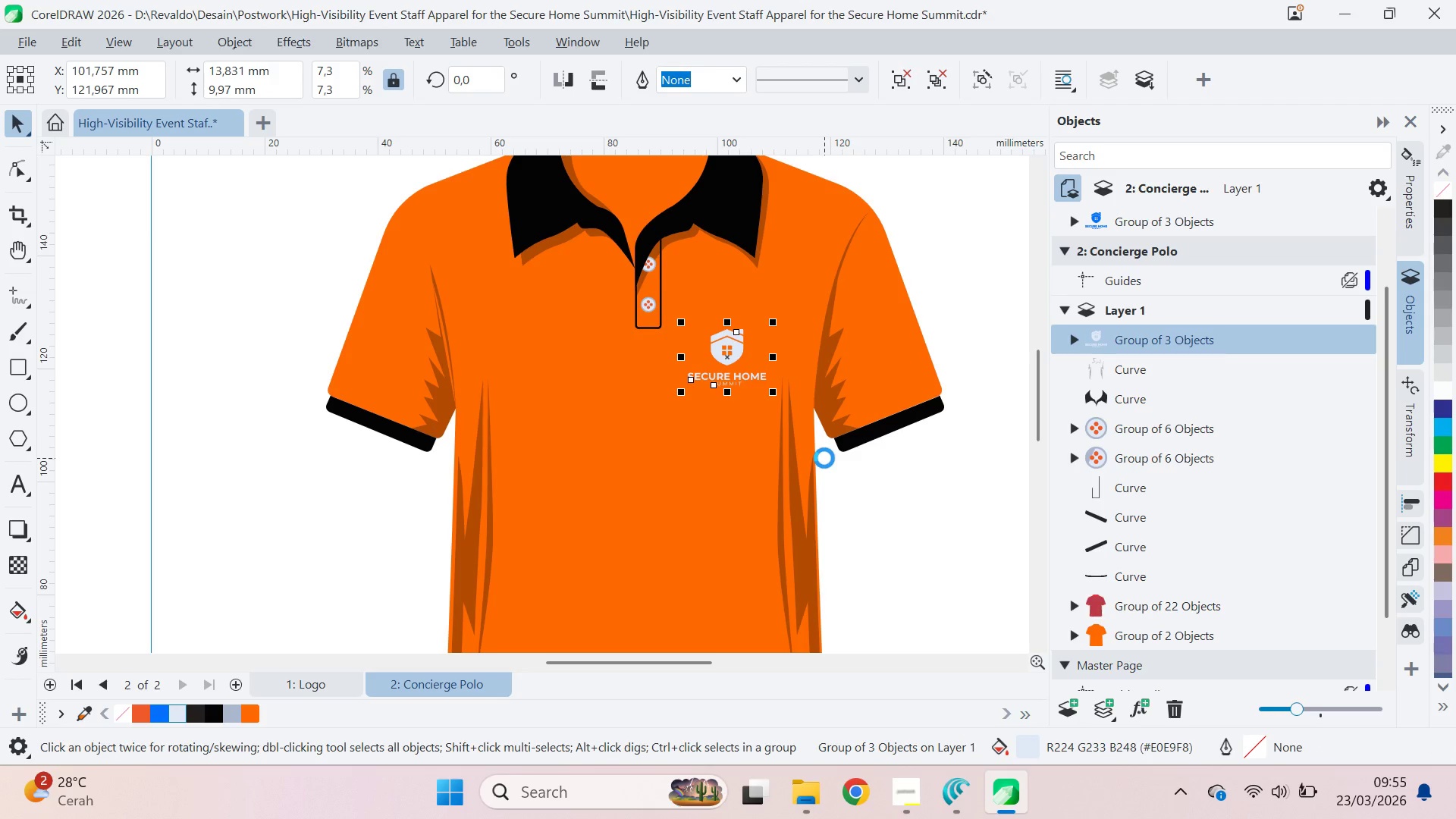 
key(ArrowLeft)
 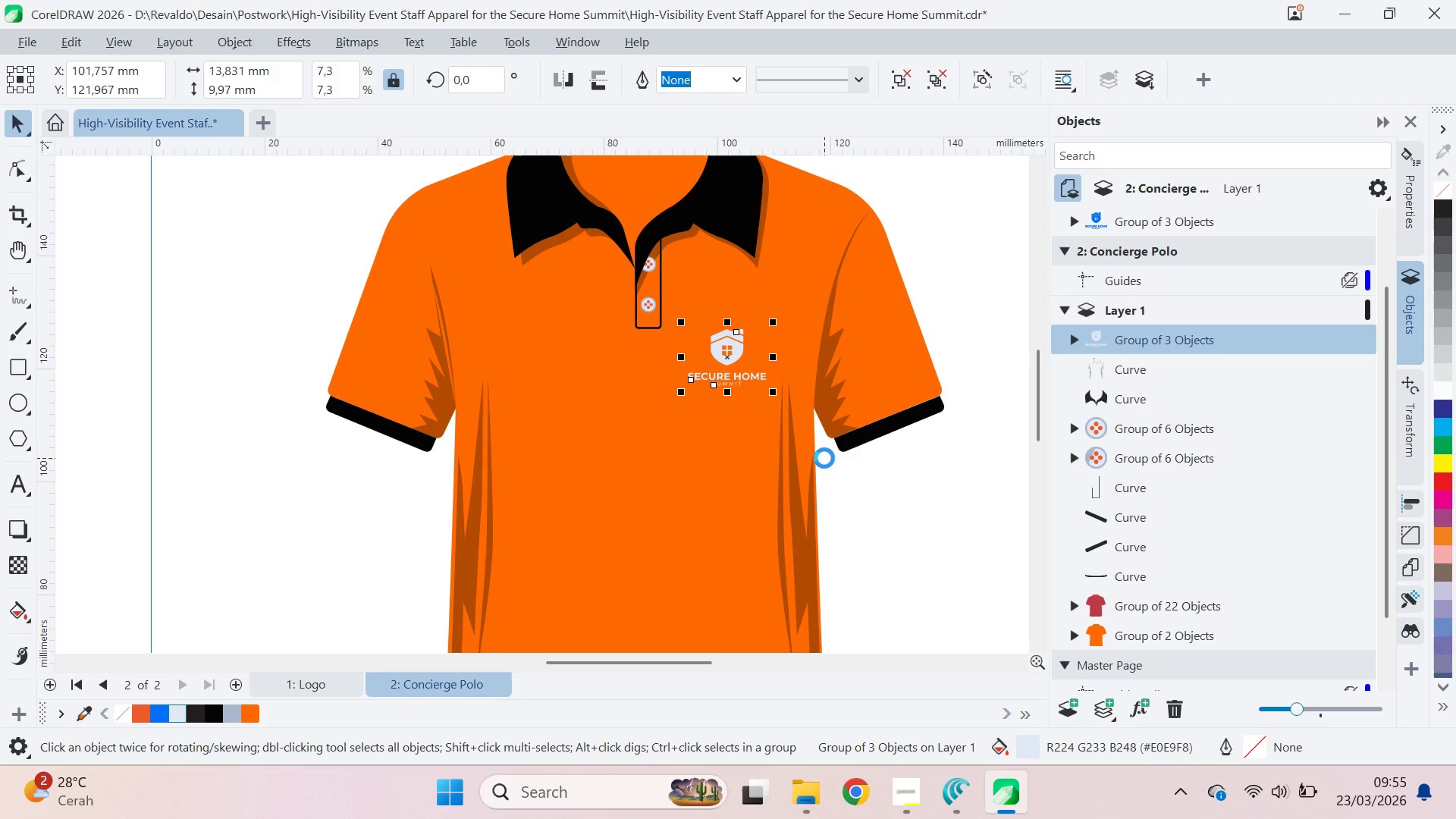 
key(ArrowLeft)
 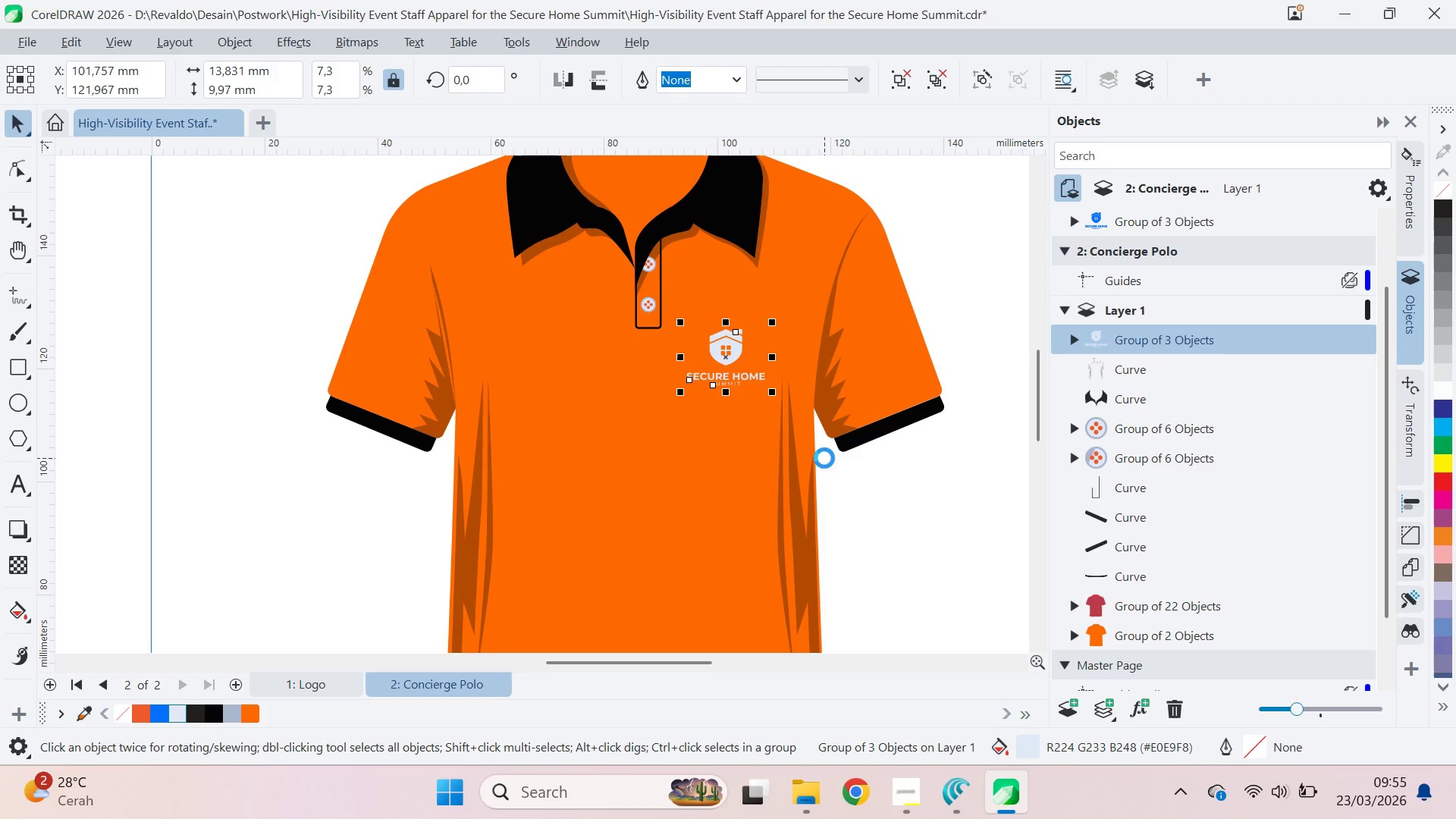 
key(ArrowUp)
 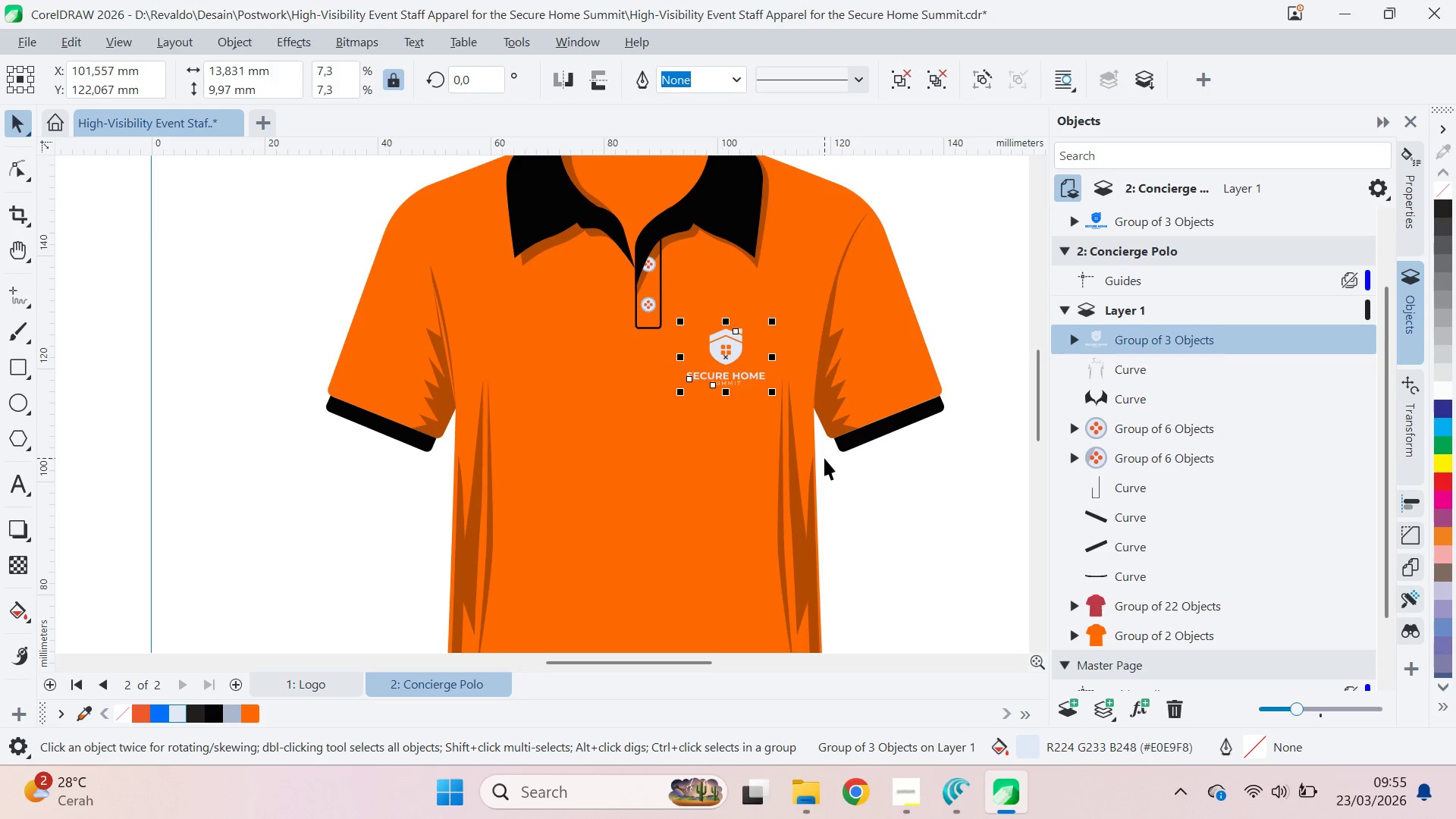 
key(ArrowUp)
 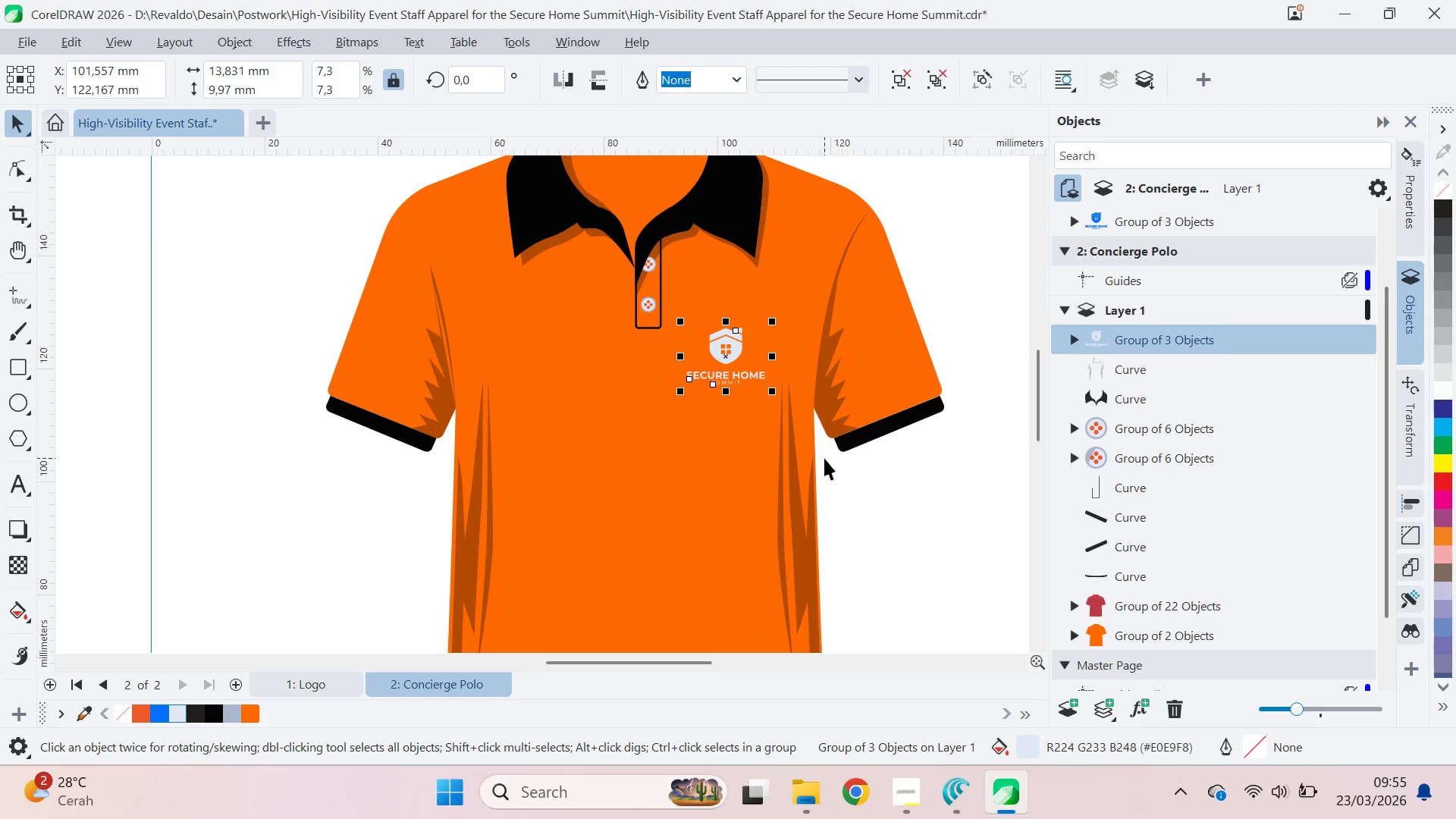 
left_click([862, 489])
 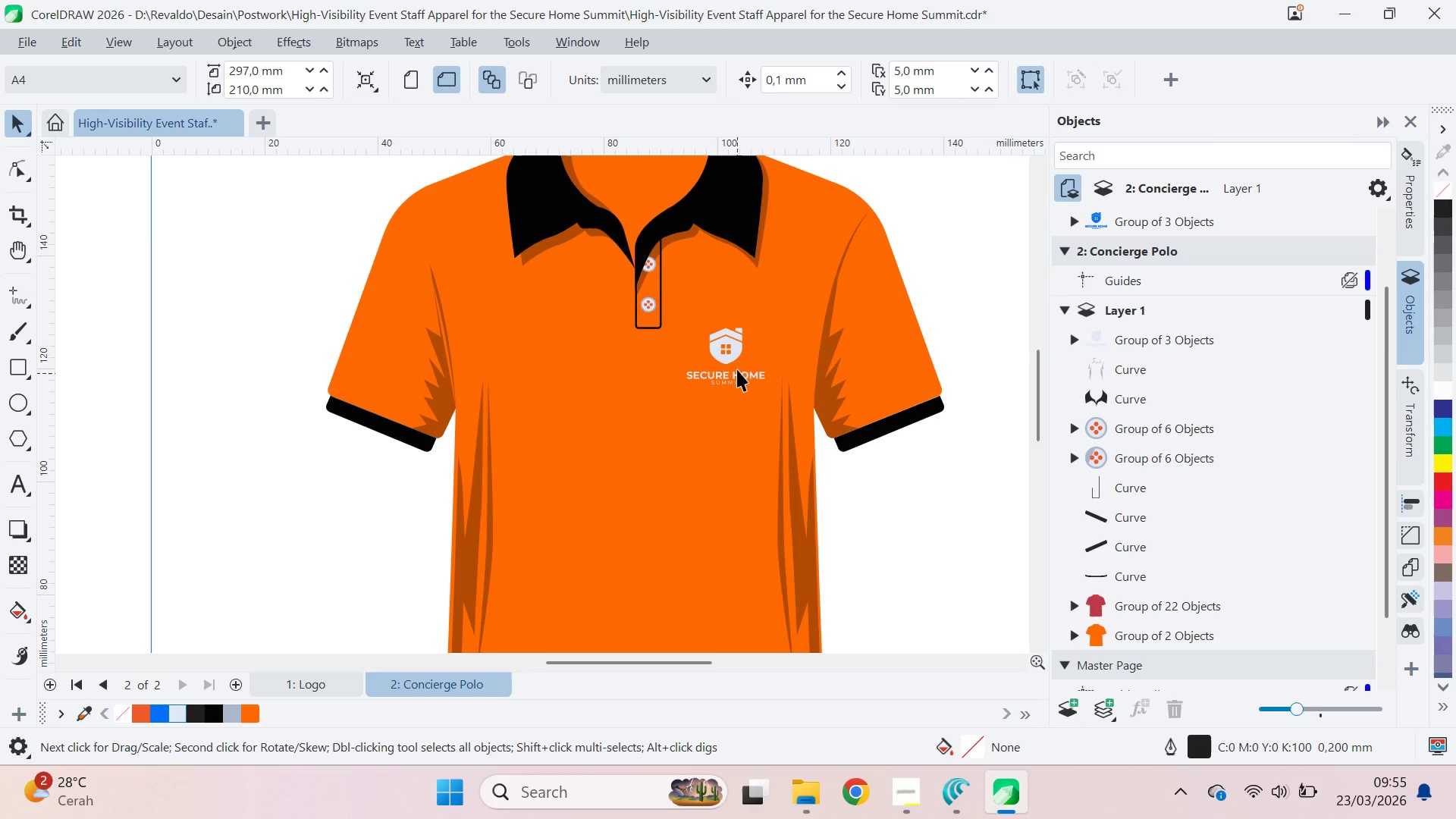 
left_click([728, 355])
 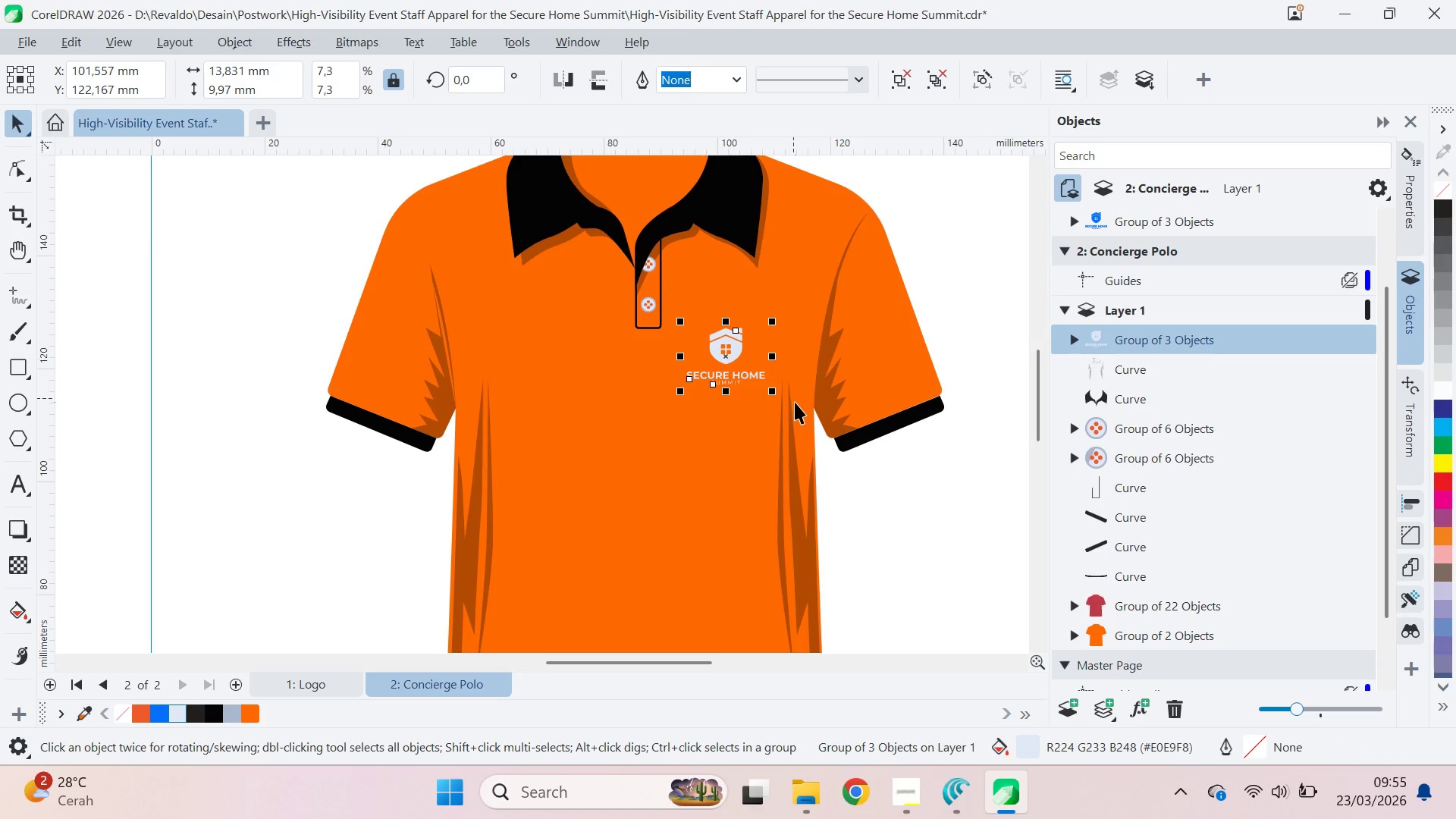 
hold_key(key=ShiftLeft, duration=1.52)
left_click_drag(start_coordinate=[776, 397], to_coordinate=[785, 409])
 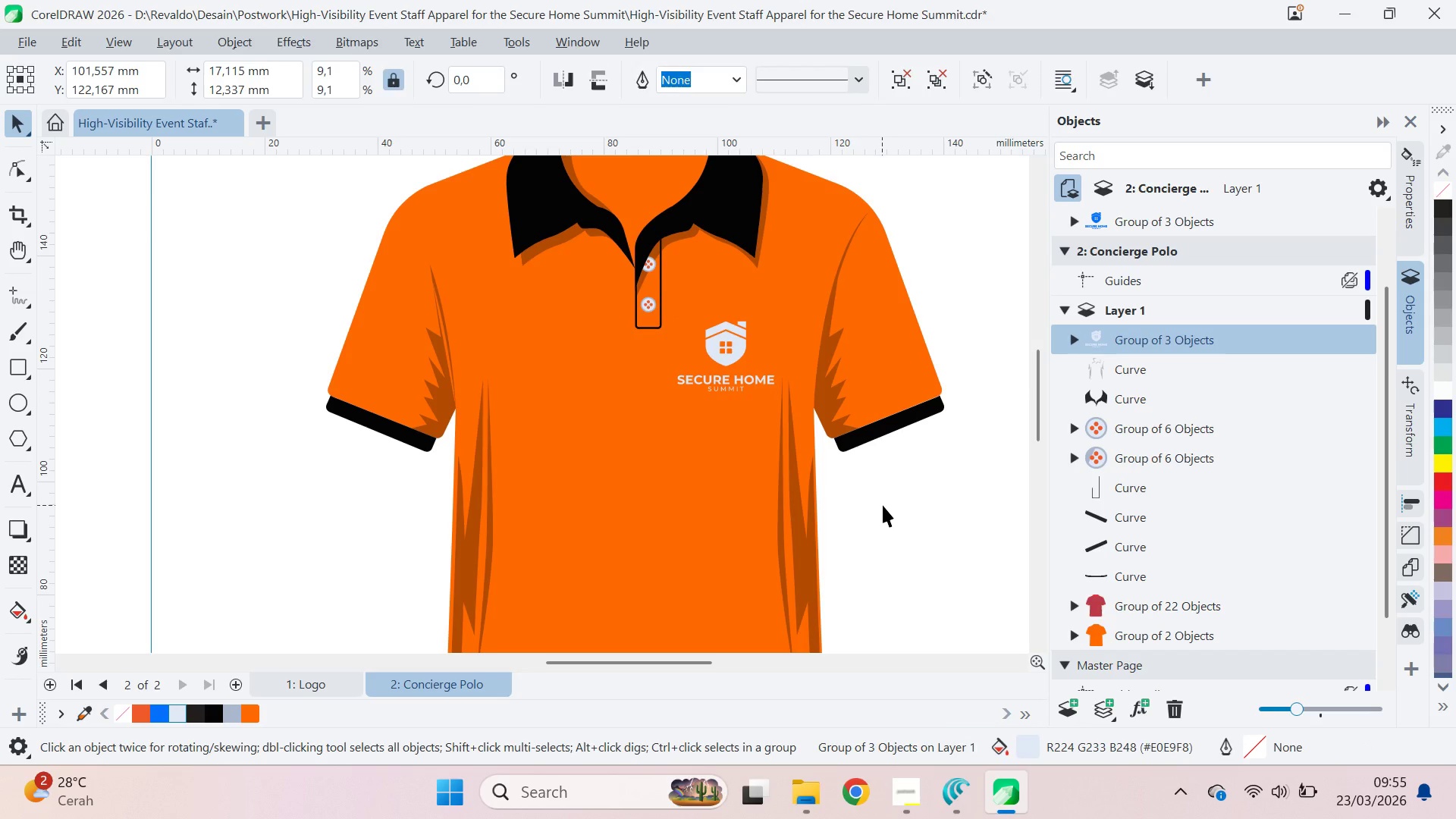 
hold_key(key=ShiftLeft, duration=0.34)
 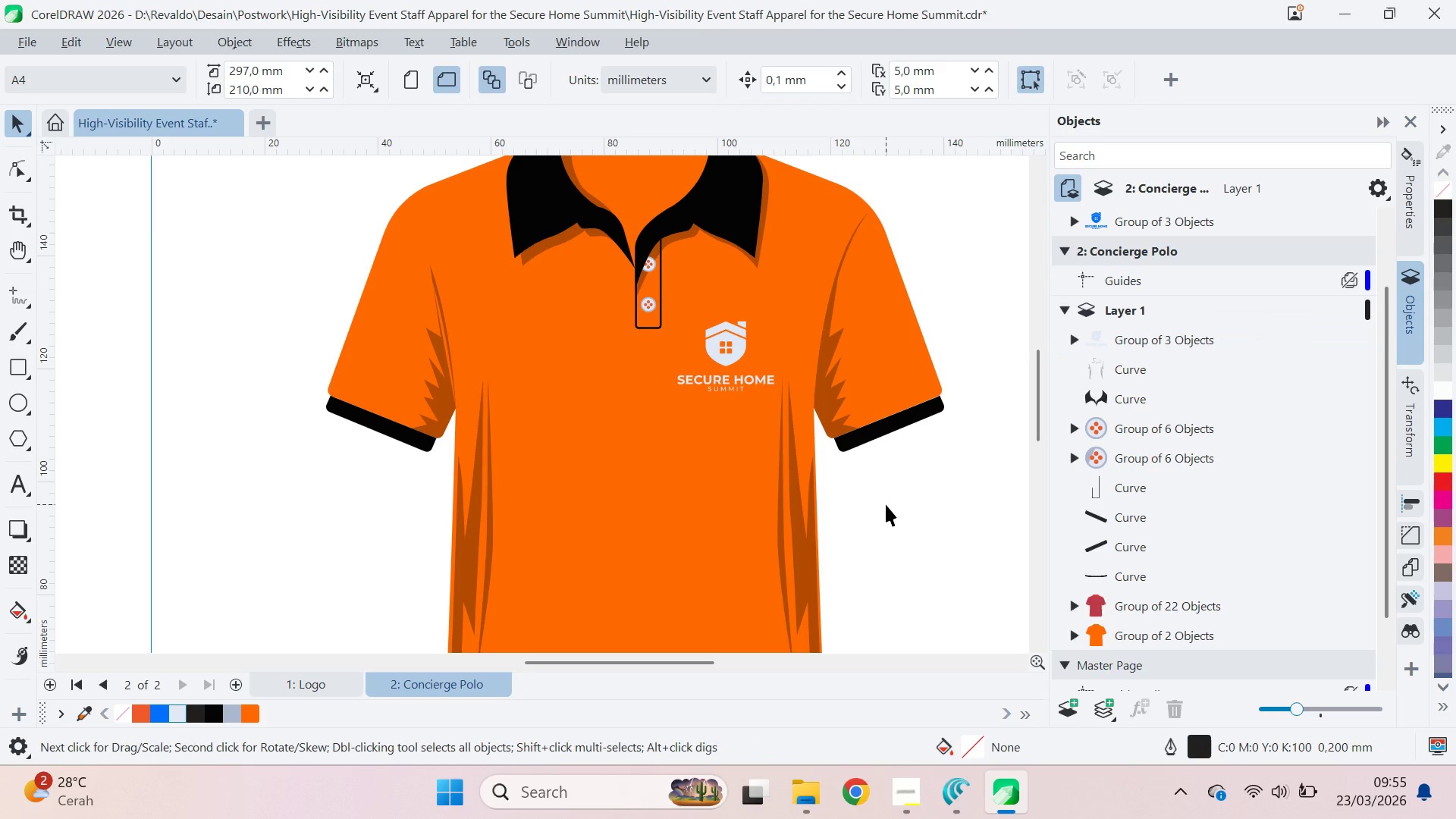 
scroll: coordinate [886, 504], scroll_direction: down, amount: 2.0
 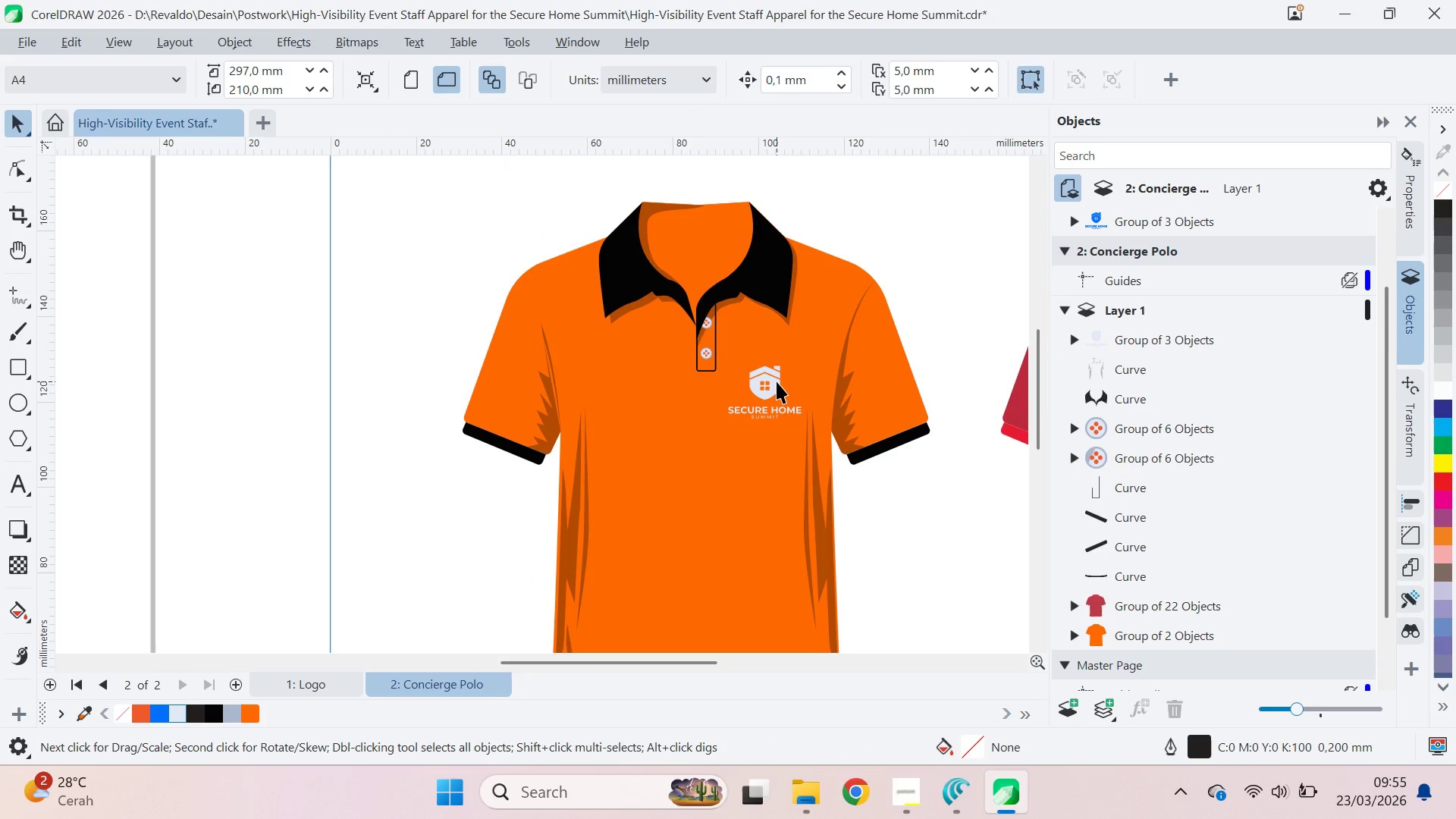 
left_click([777, 381])
 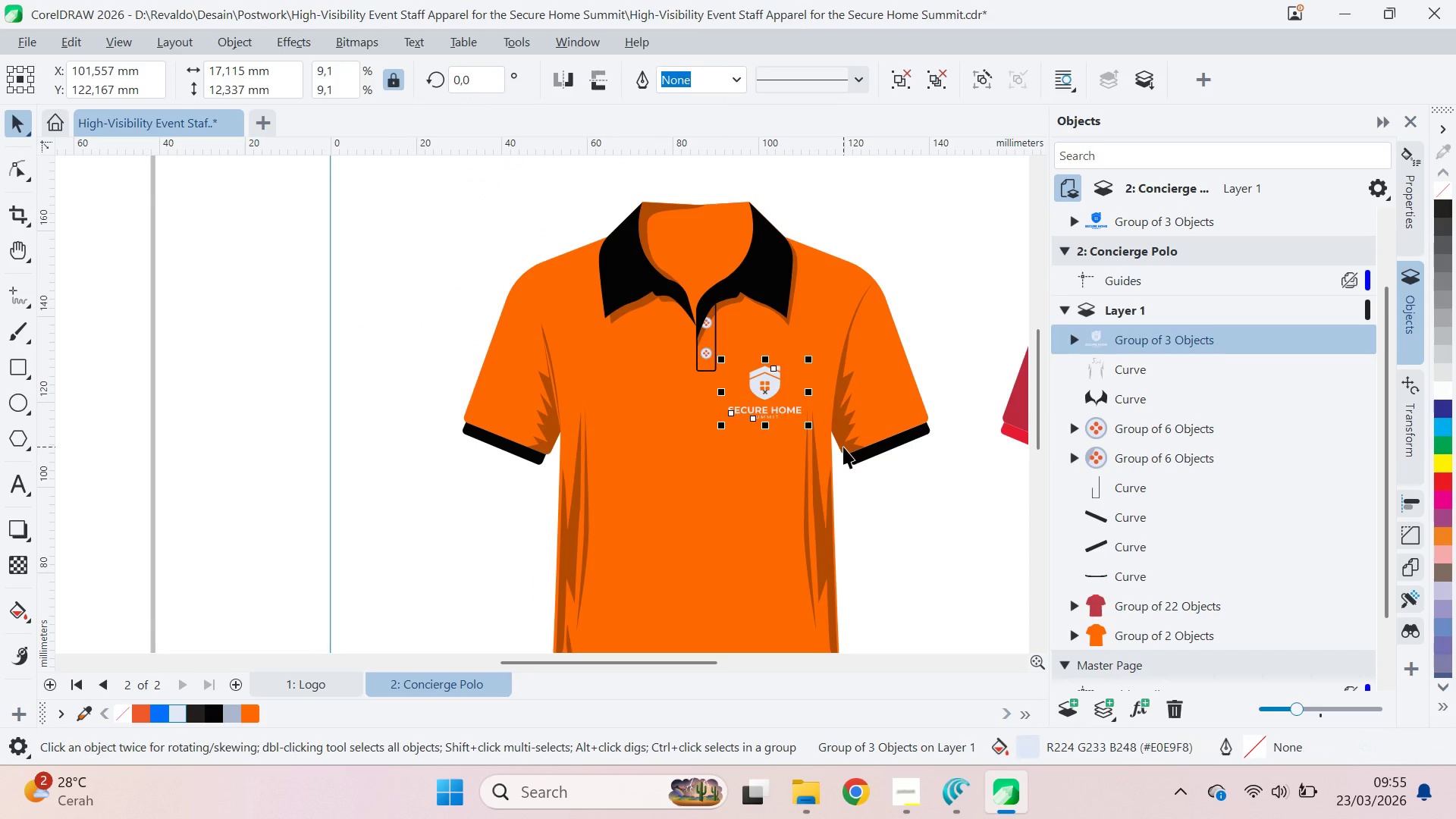 
key(ArrowLeft)
 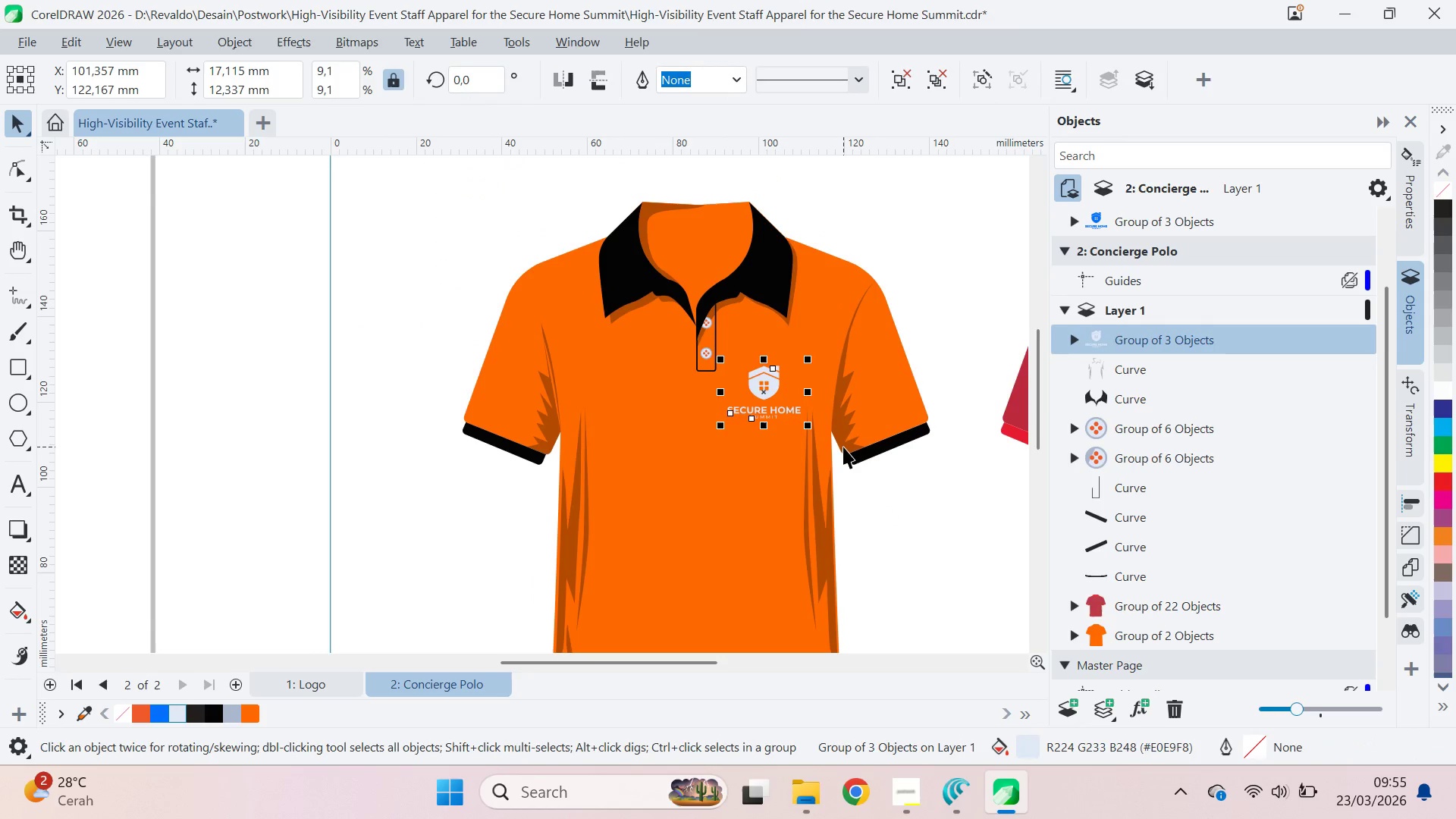 
key(ArrowLeft)
 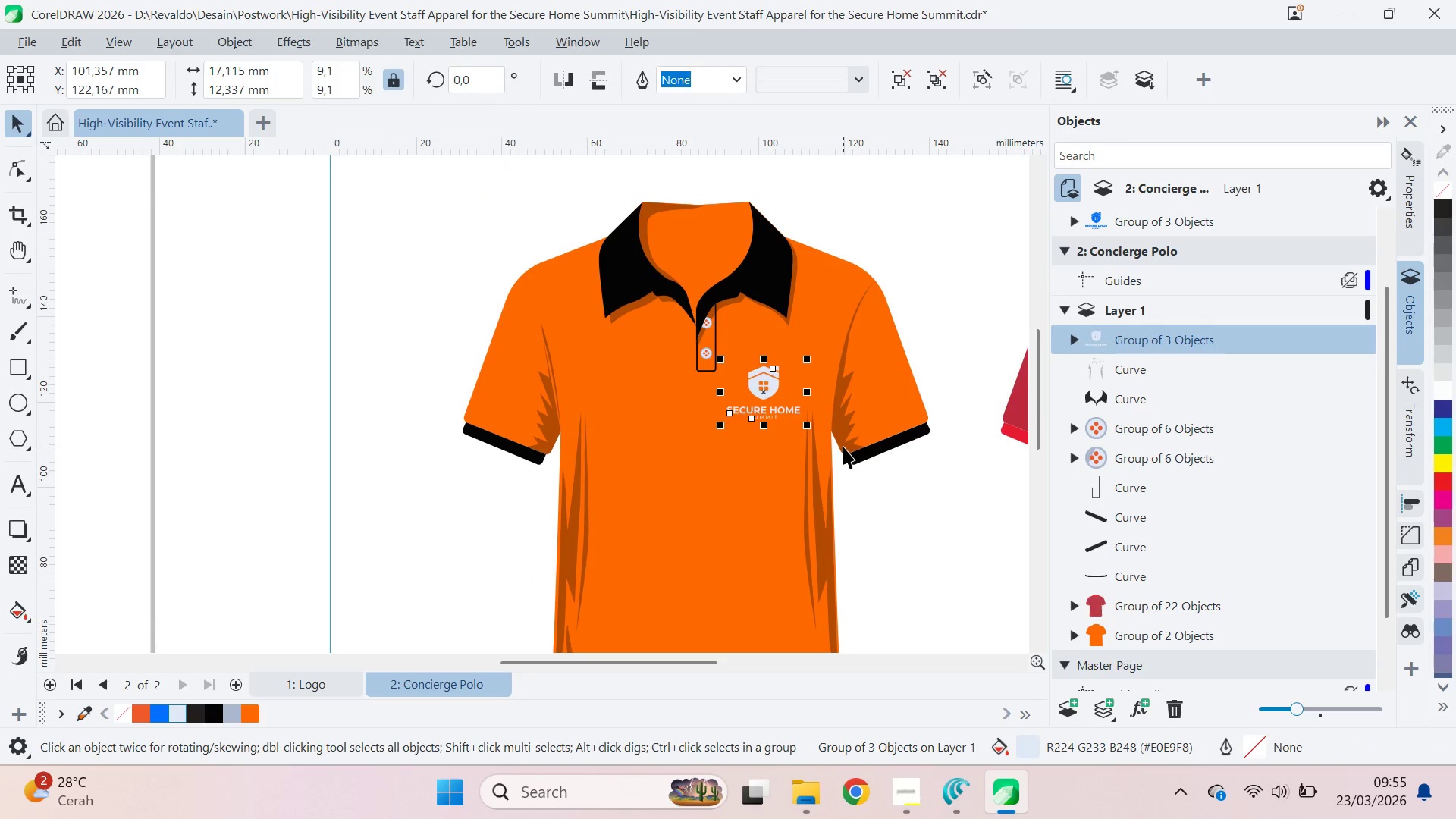 
key(ArrowLeft)
 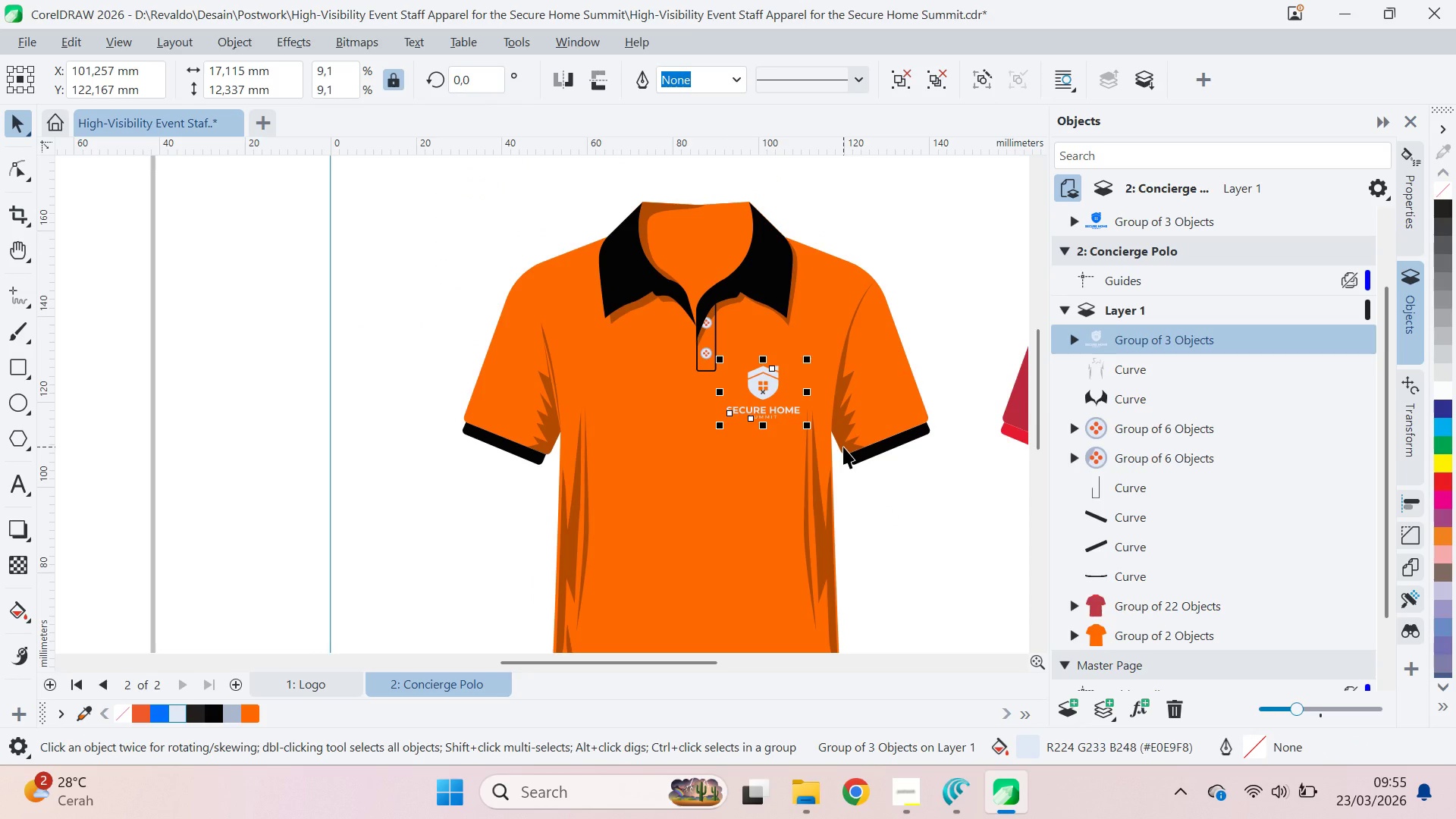 
key(ArrowLeft)
 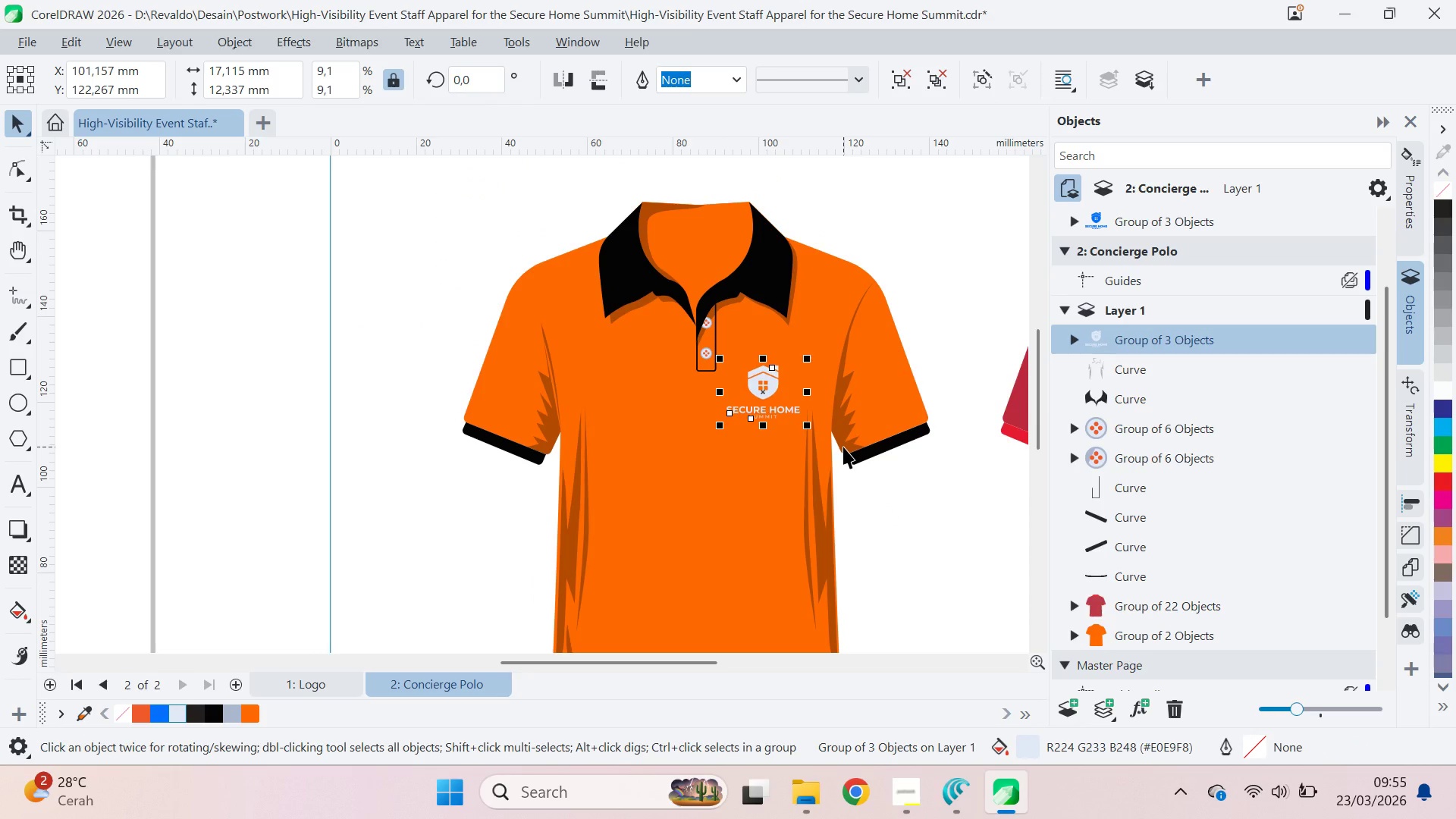 
key(ArrowUp)
 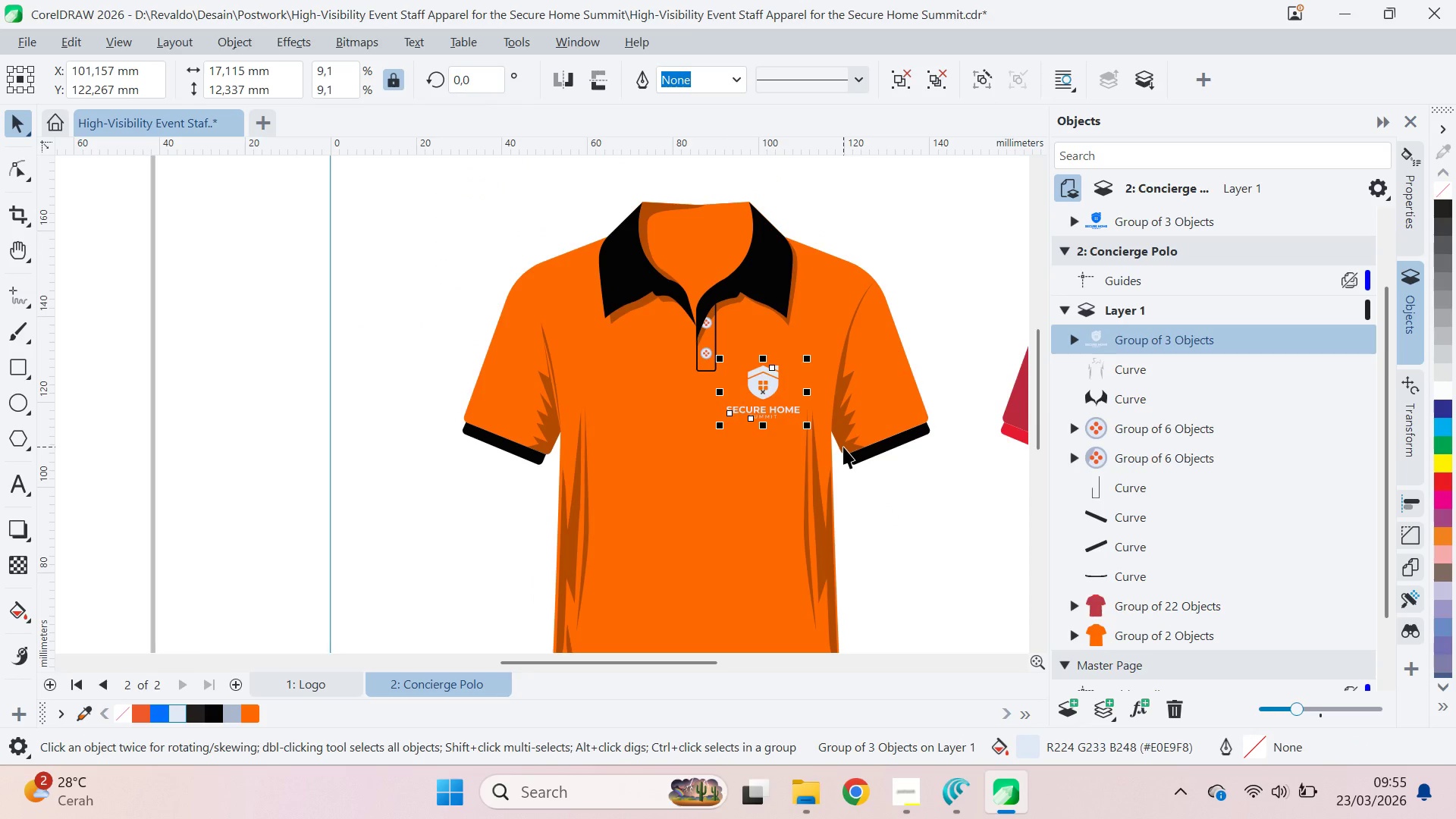 
key(ArrowUp)
 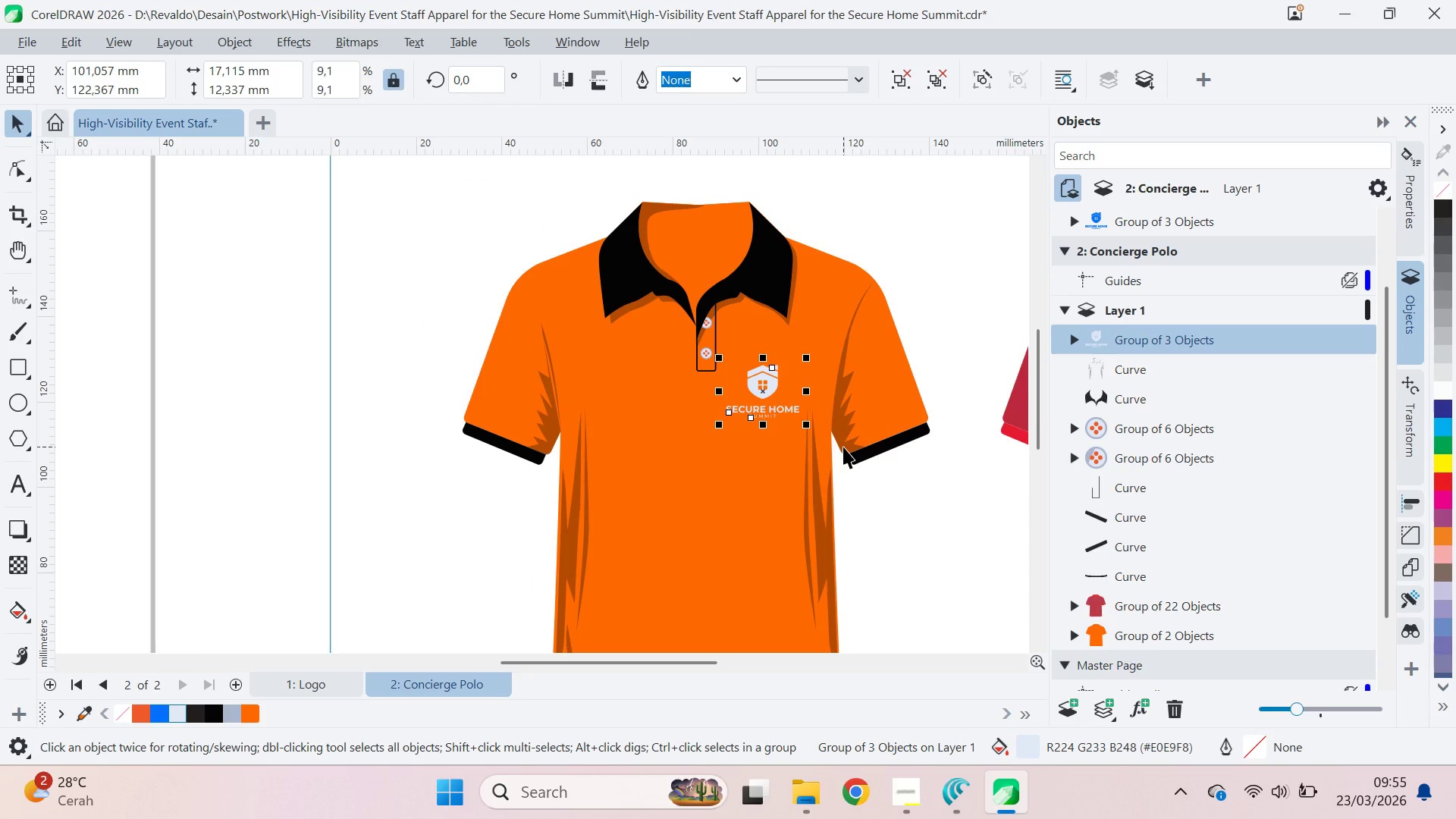 
key(ArrowLeft)
 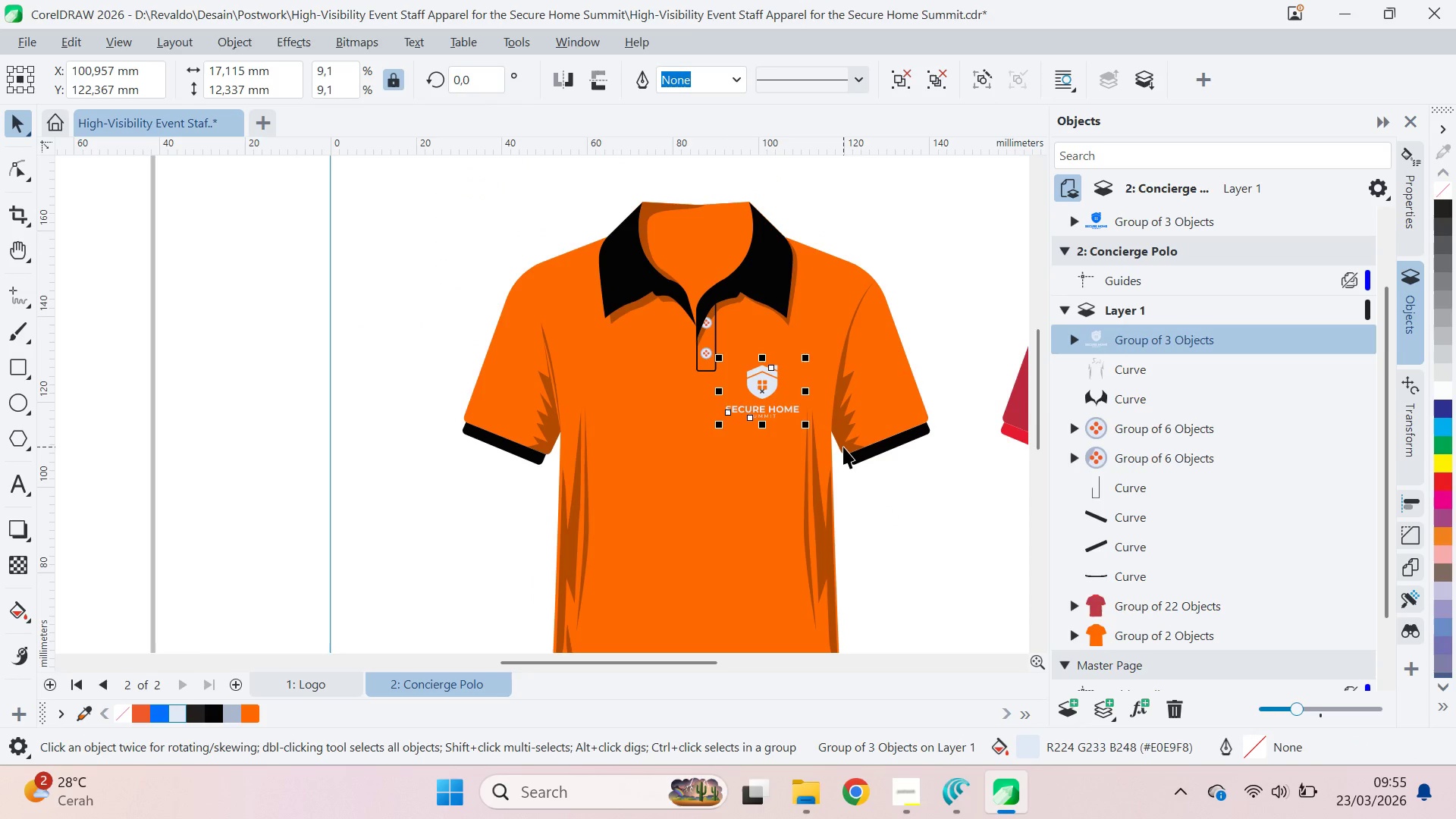 
key(ArrowLeft)
 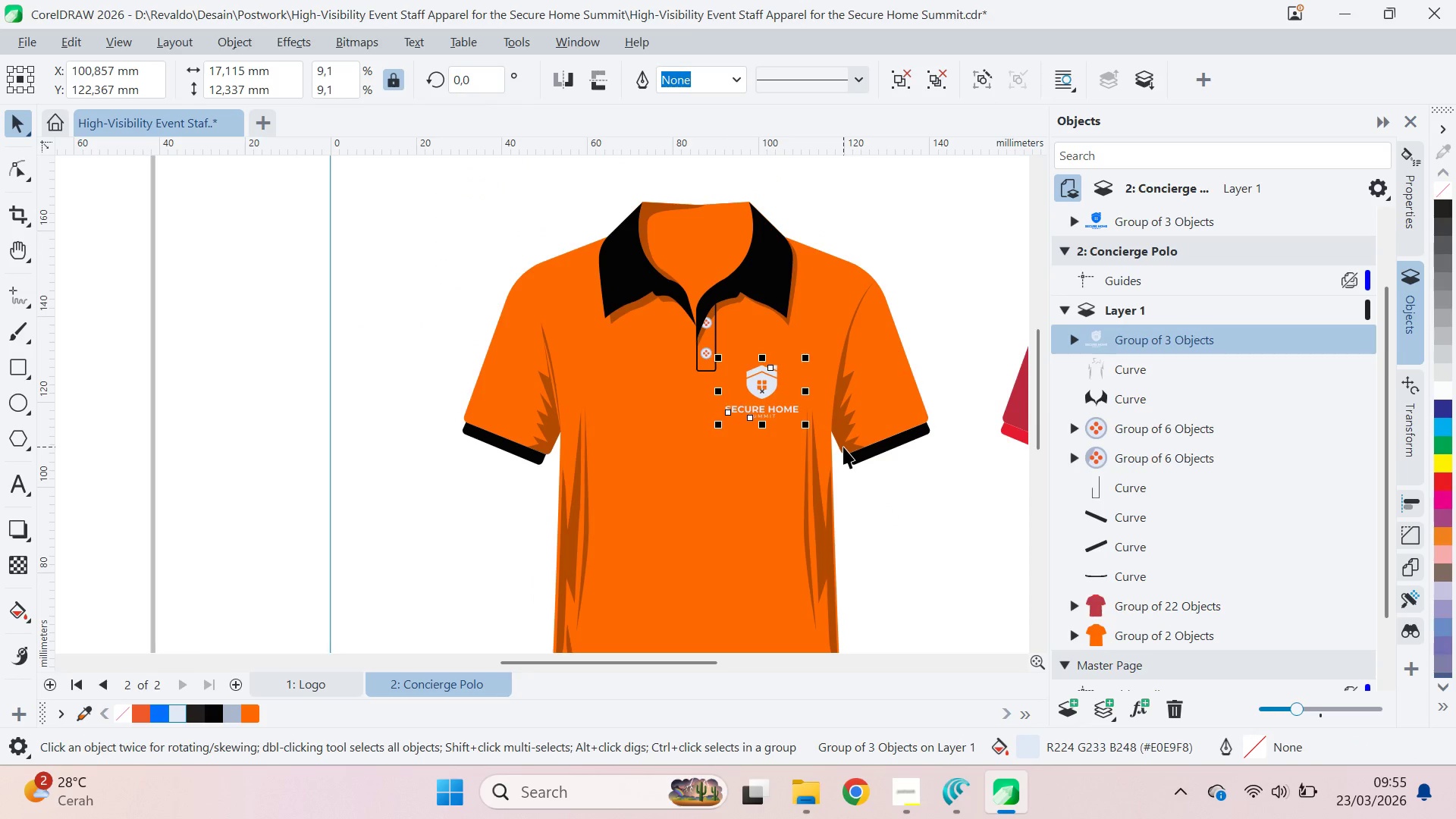 
key(ArrowLeft)
 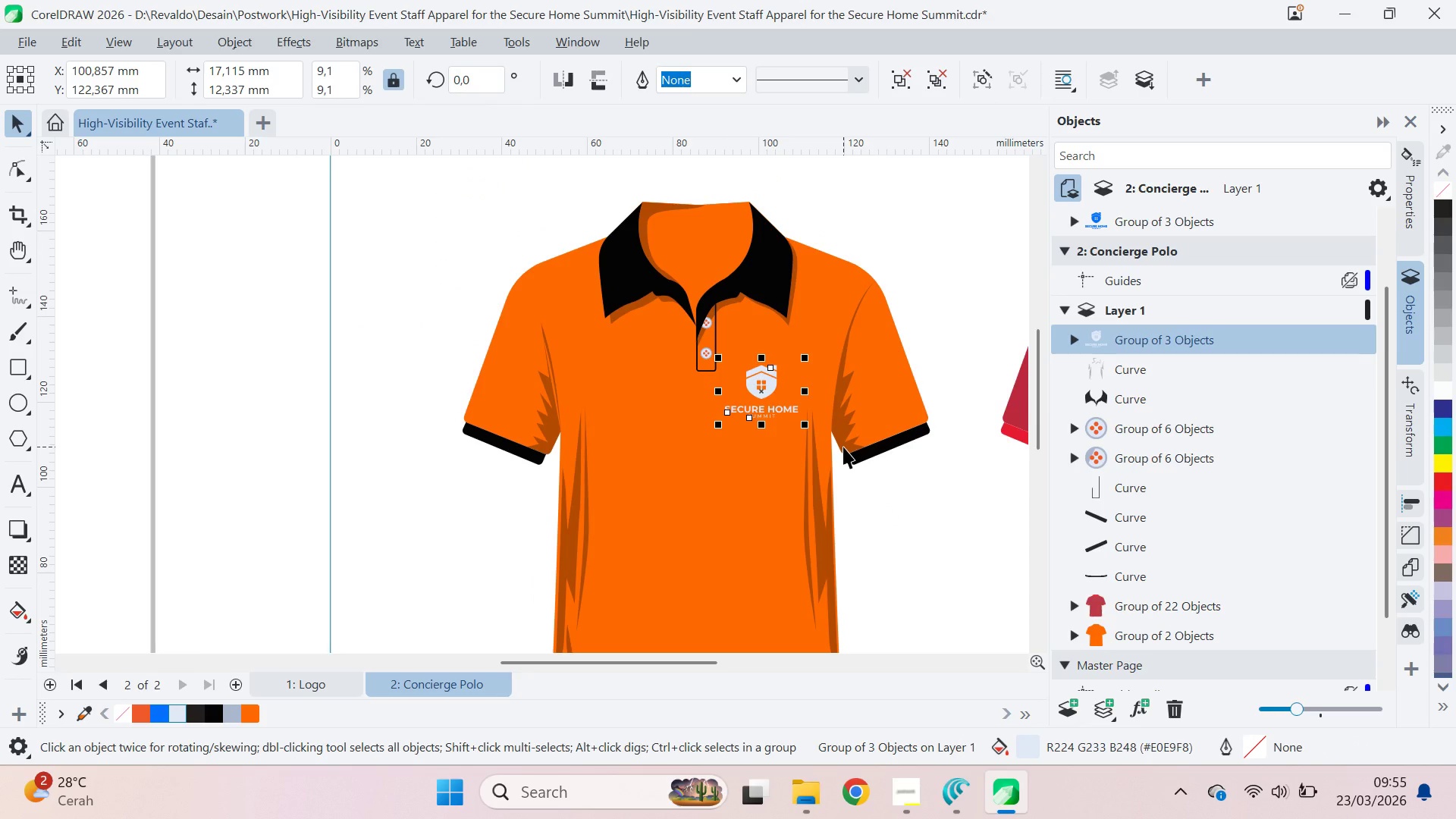 
key(ArrowLeft)
 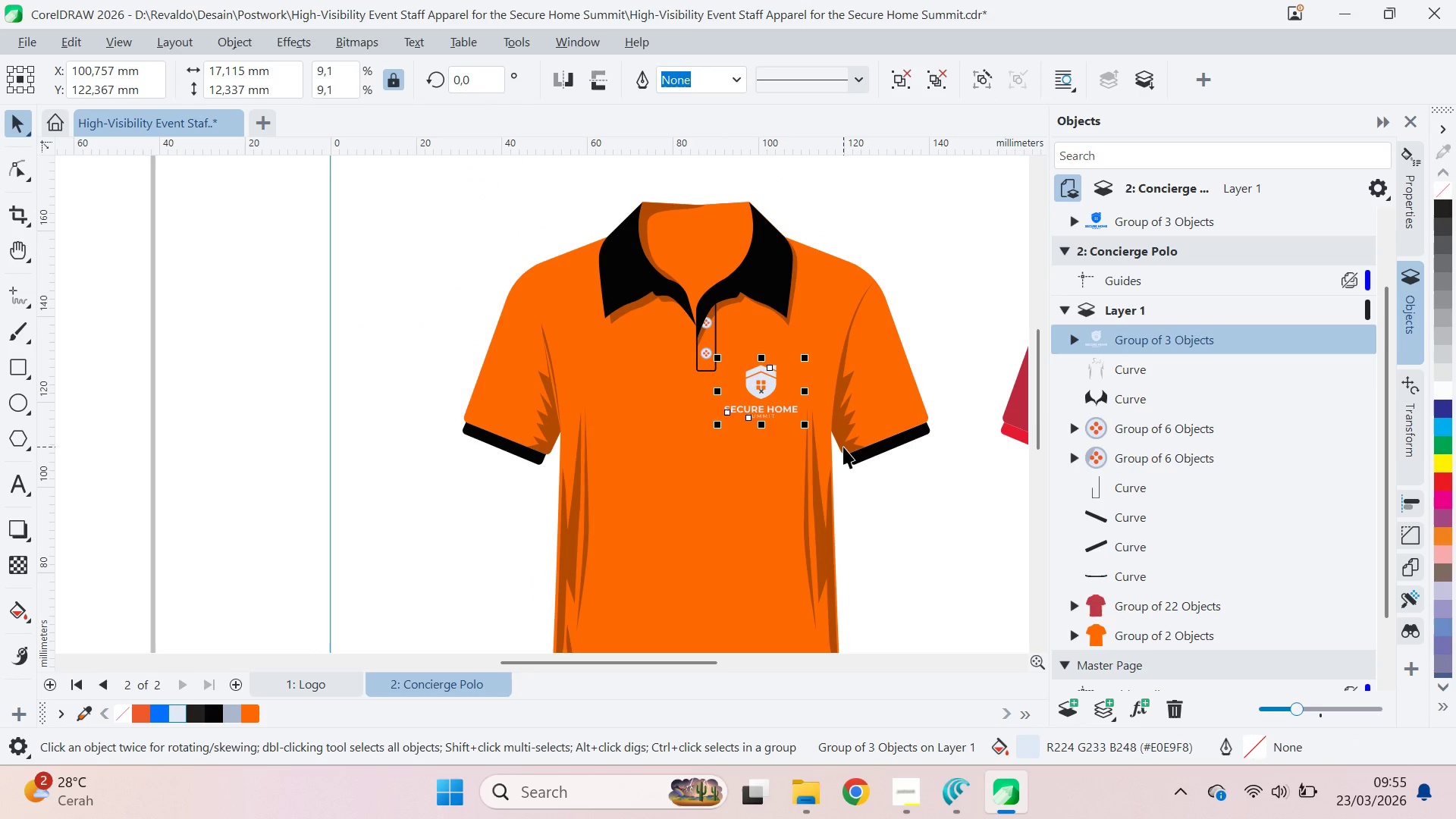 
key(ArrowLeft)
 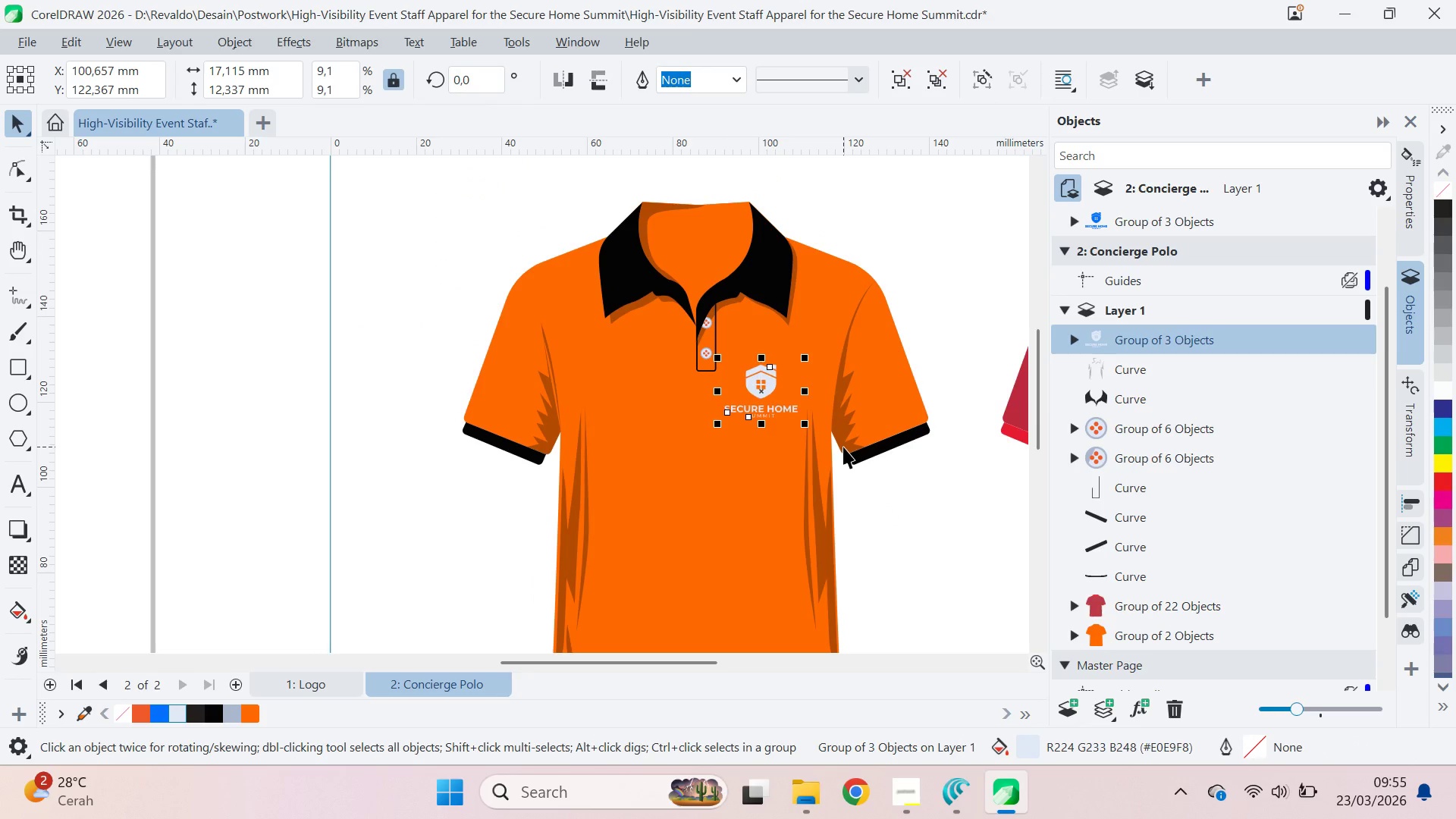 
key(ArrowUp)
 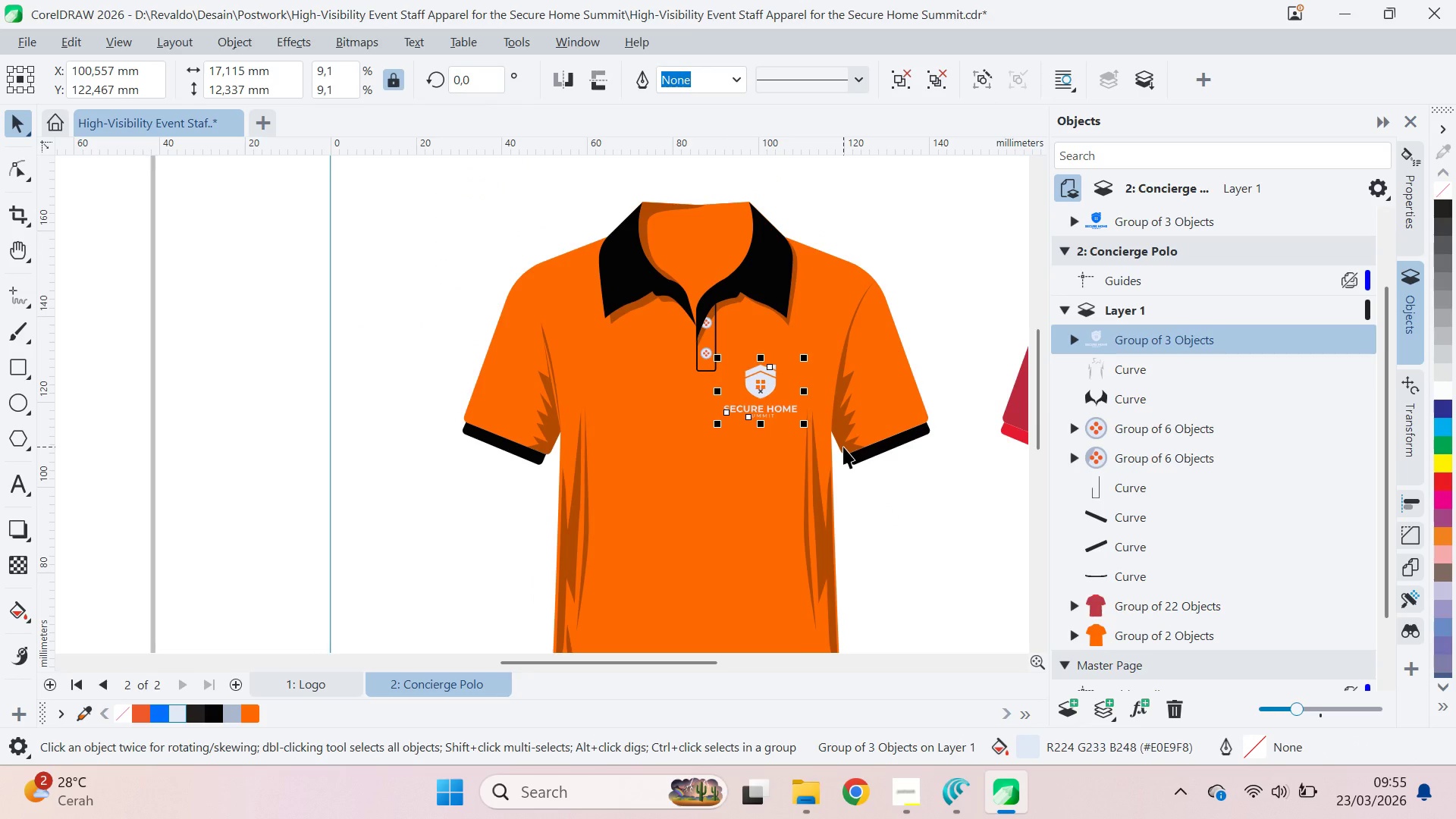 
key(ArrowLeft)
 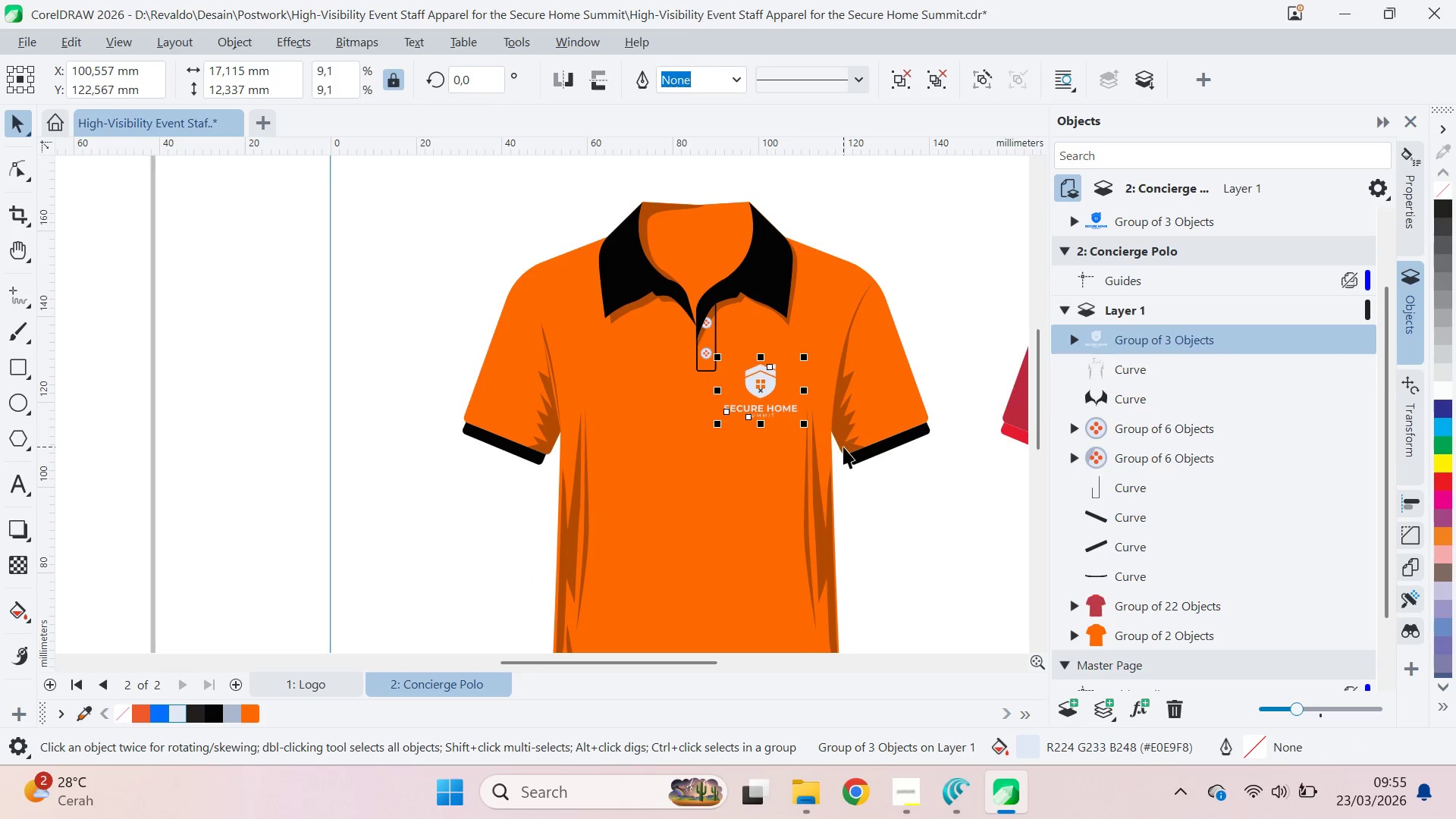 
key(ArrowUp)
 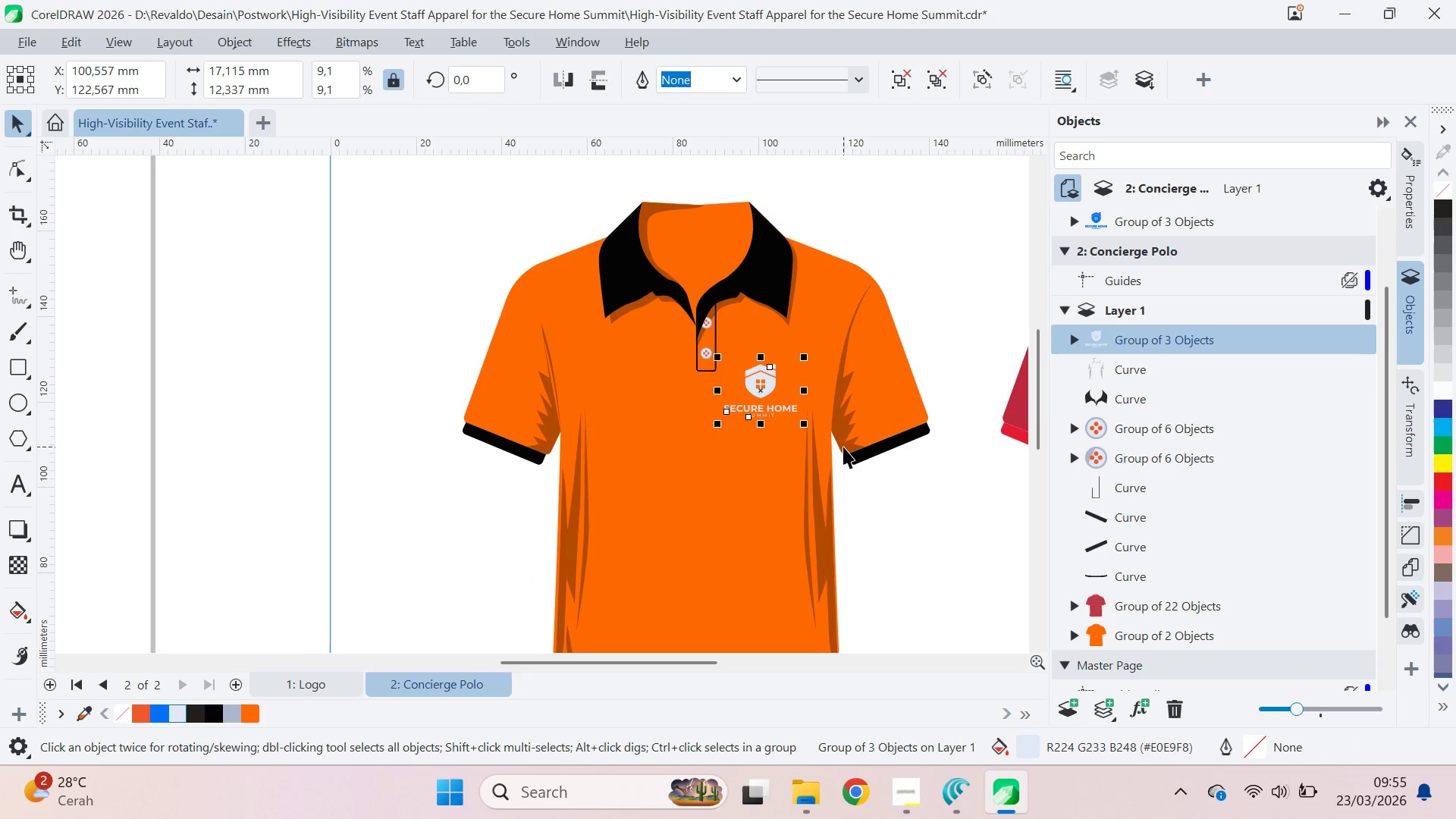 
key(Control+S)
 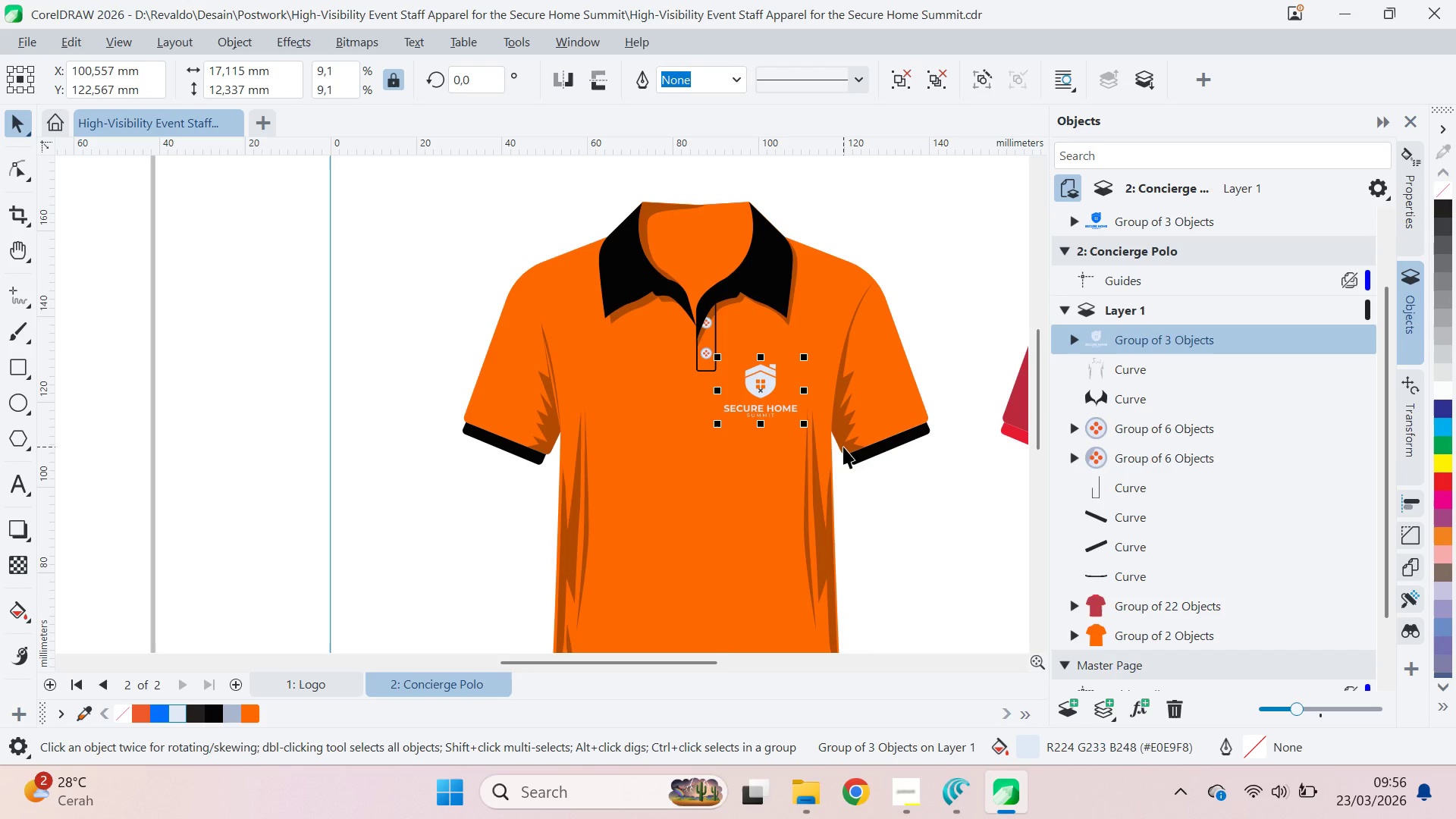 
wait(38.69)
 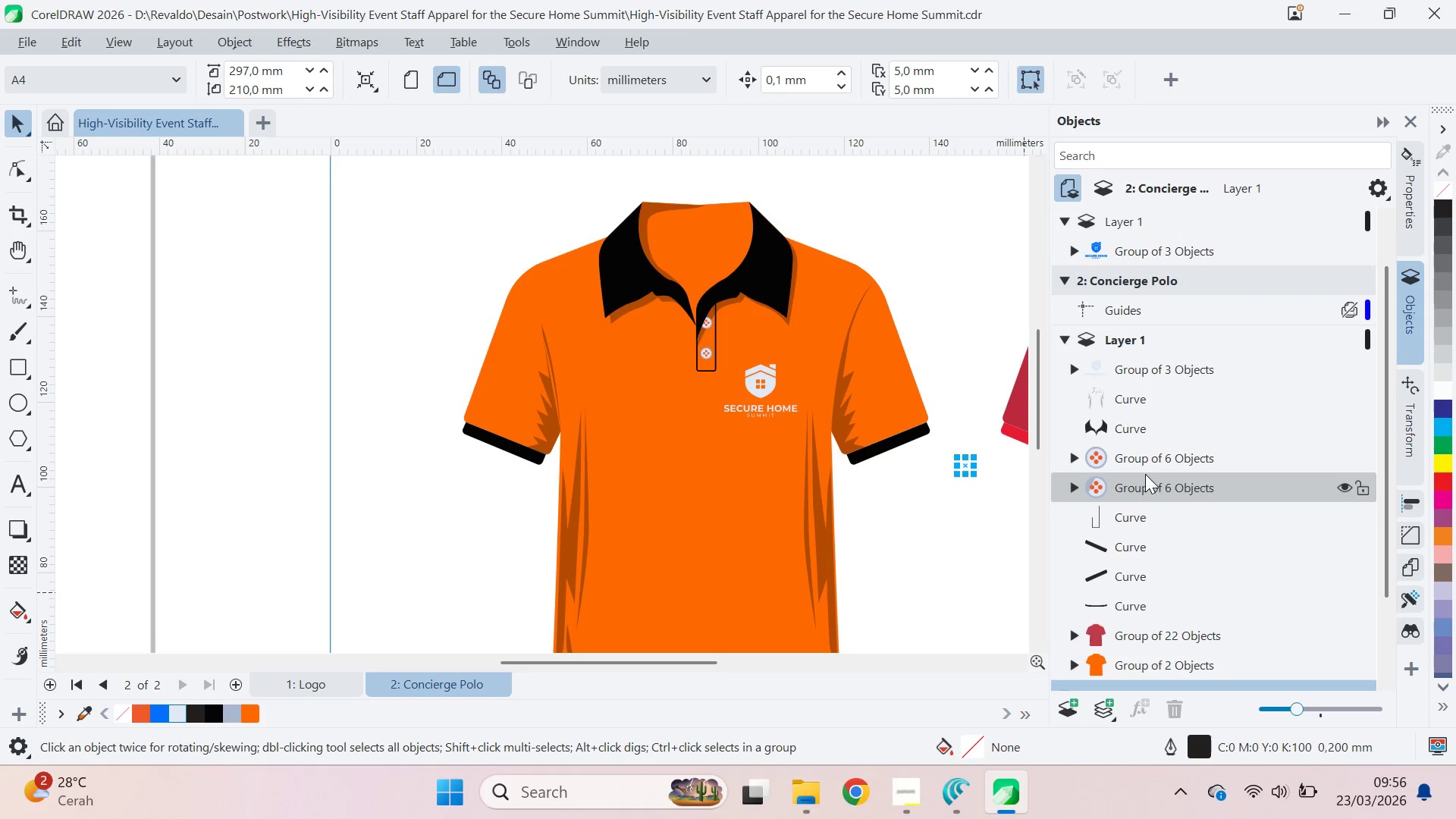 
left_click([1145, 474])
 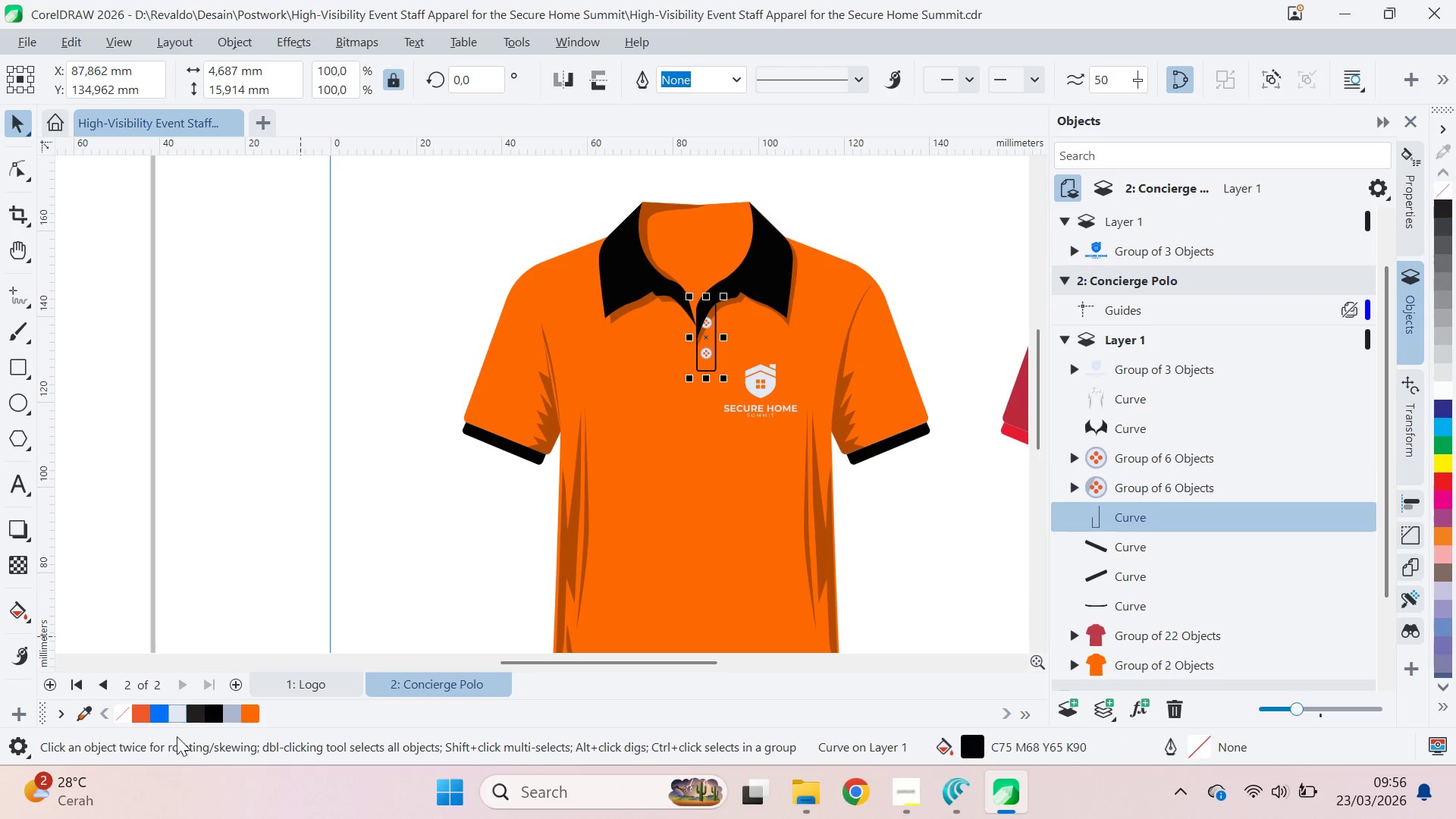 
scroll: coordinate [1138, 506], scroll_direction: up, amount: 1.0
 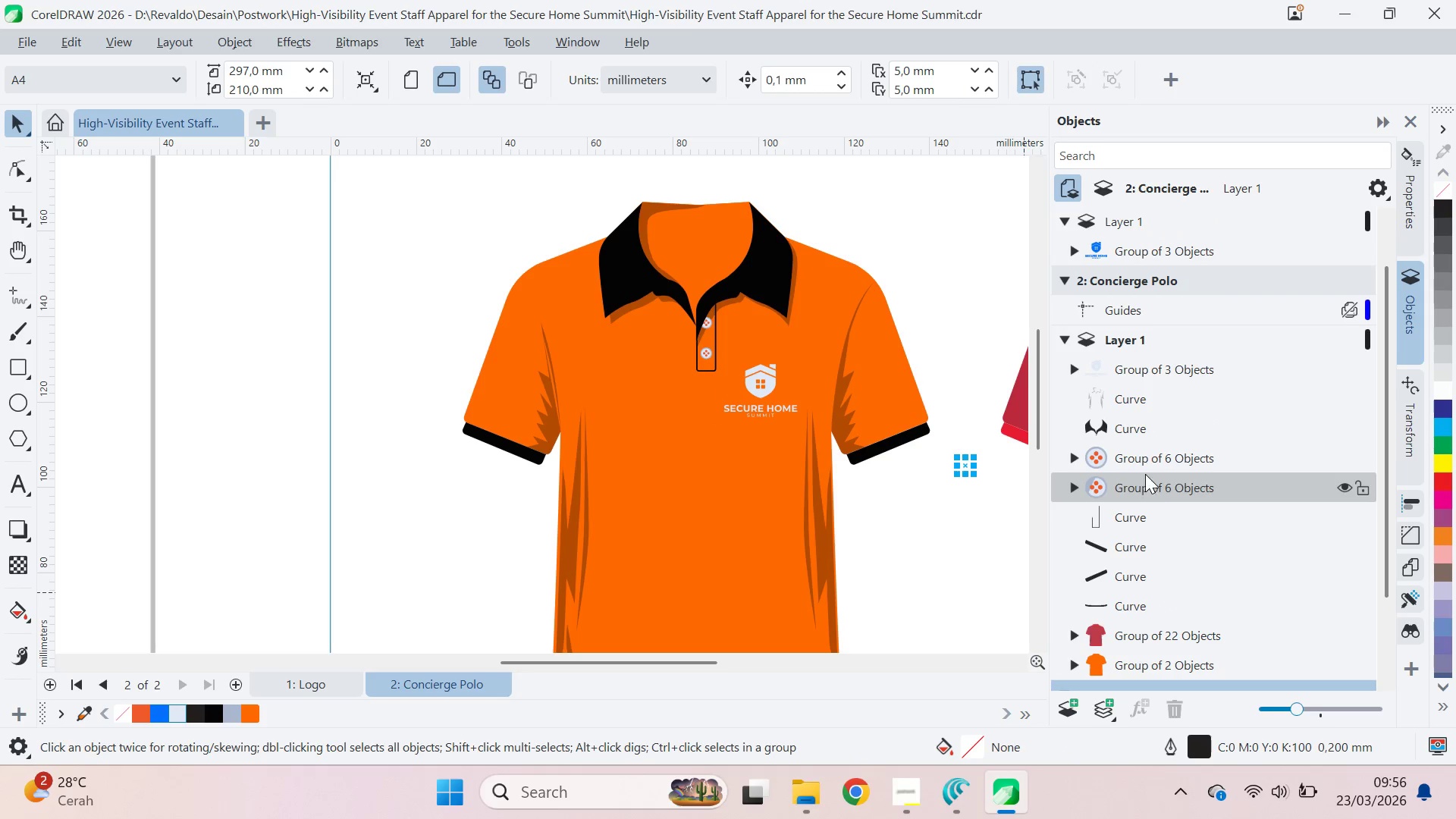 
left_click([178, 711])
 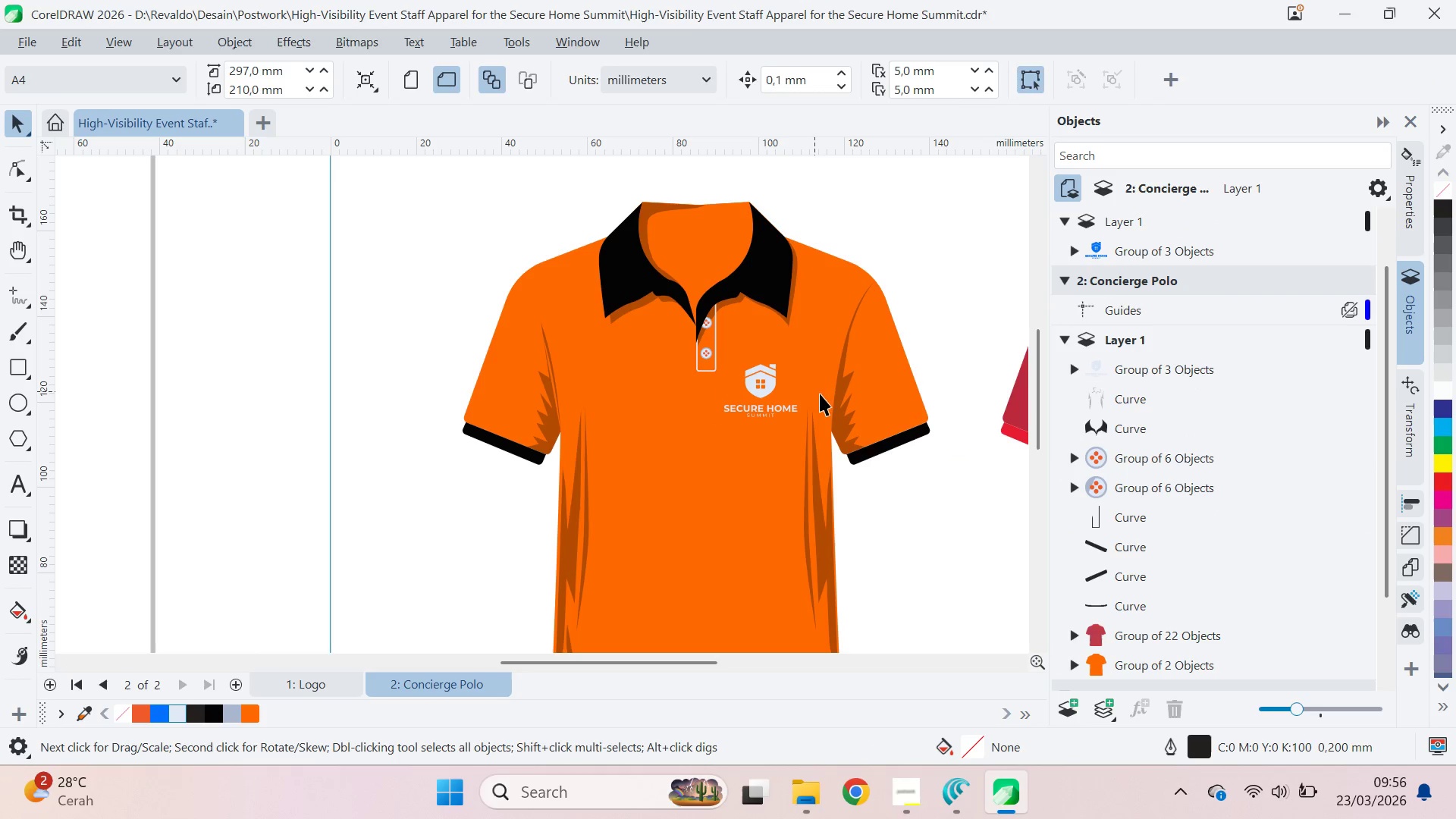 
left_click([896, 524])
 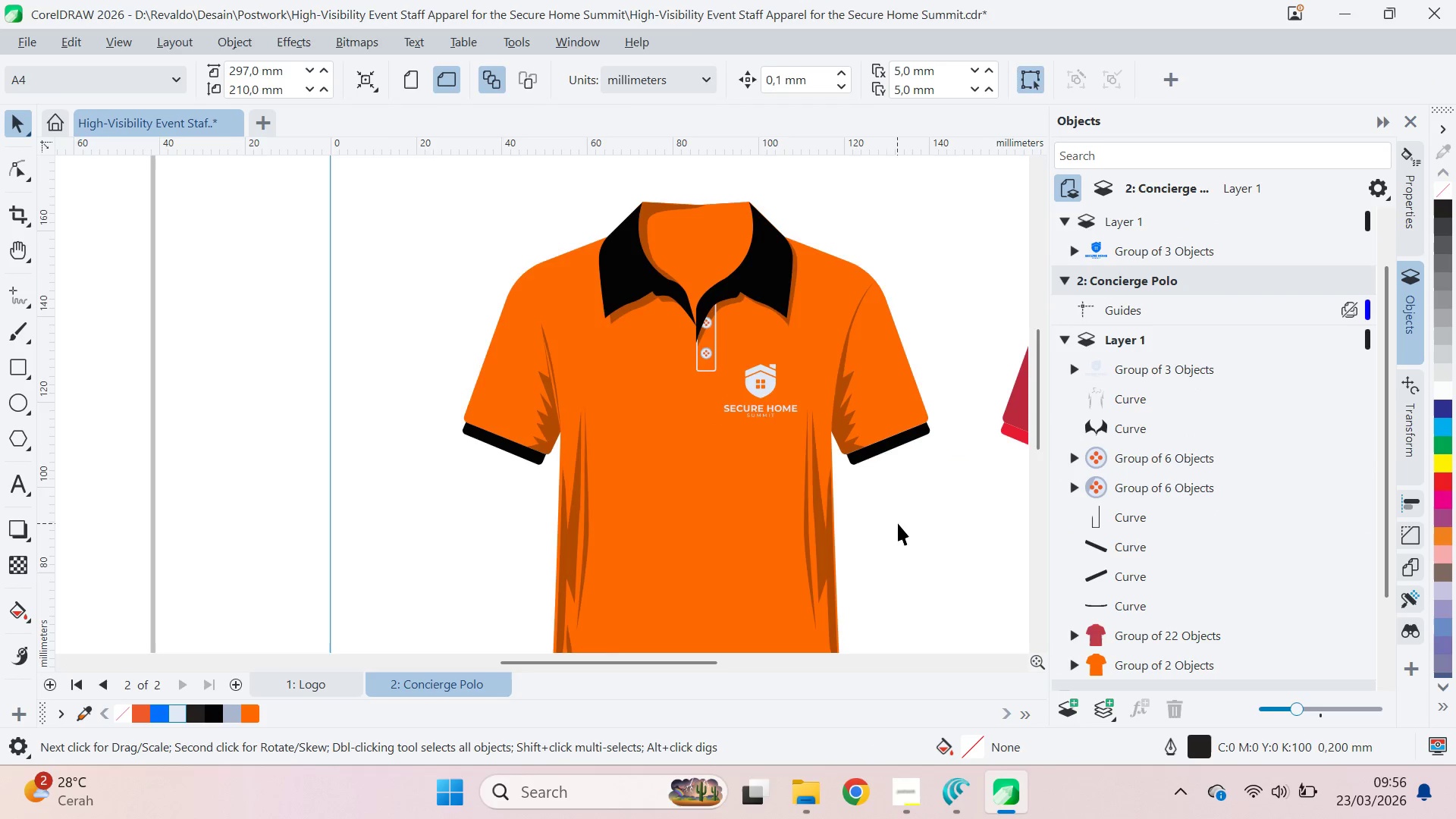 
key(Q)
 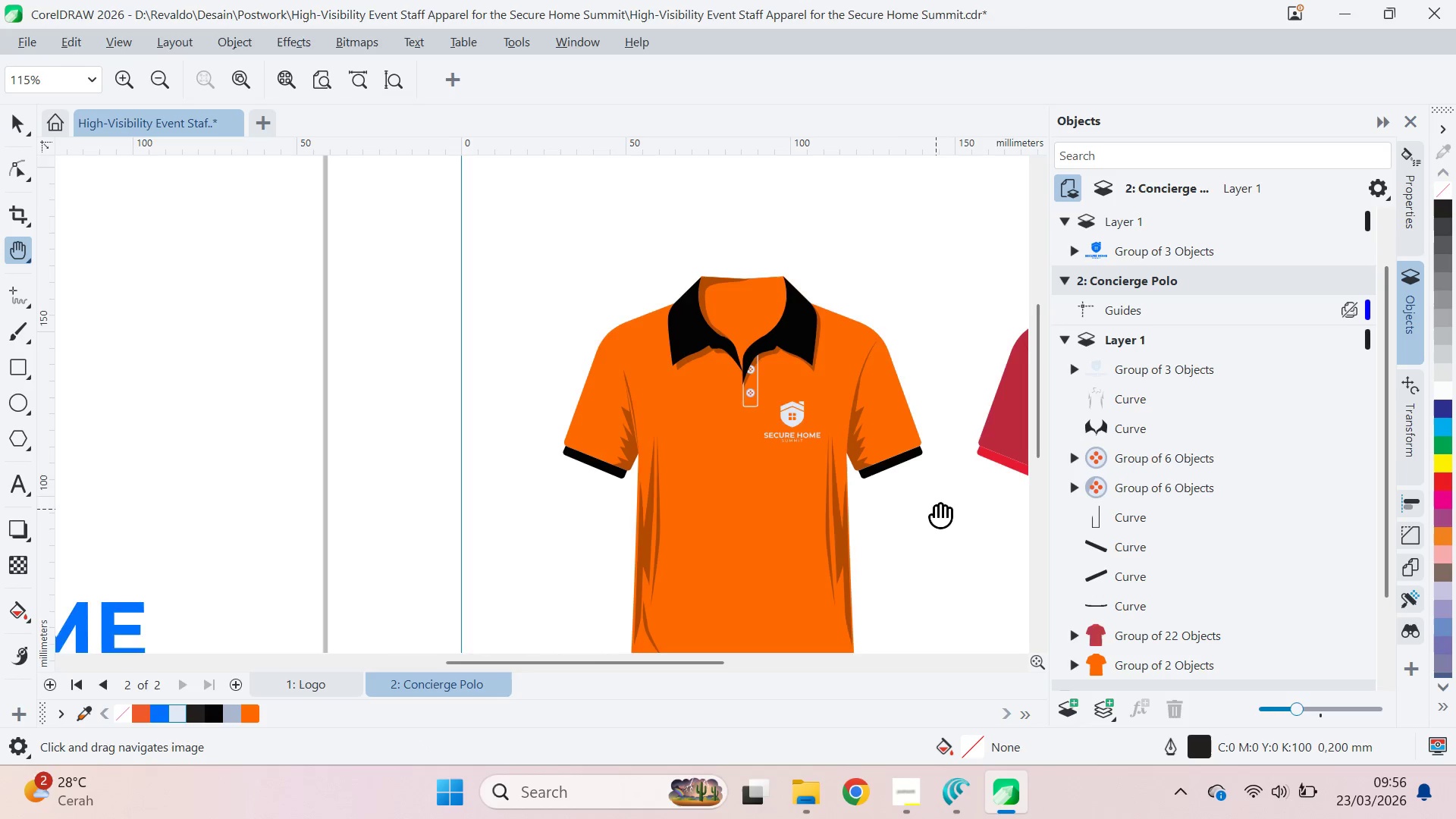 
scroll: coordinate [898, 524], scroll_direction: down, amount: 2.0
 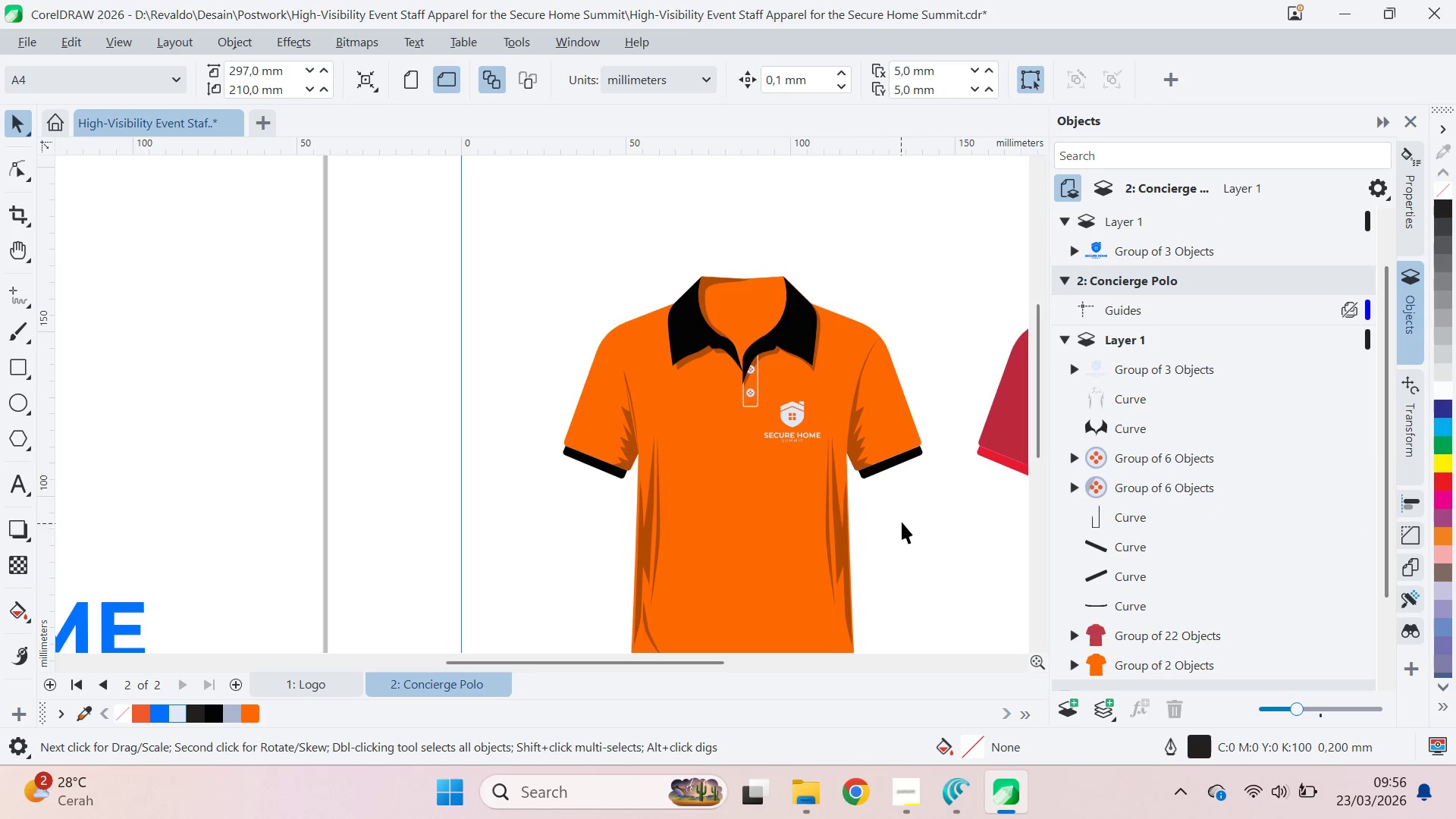 
left_click_drag(start_coordinate=[936, 508], to_coordinate=[862, 463])
 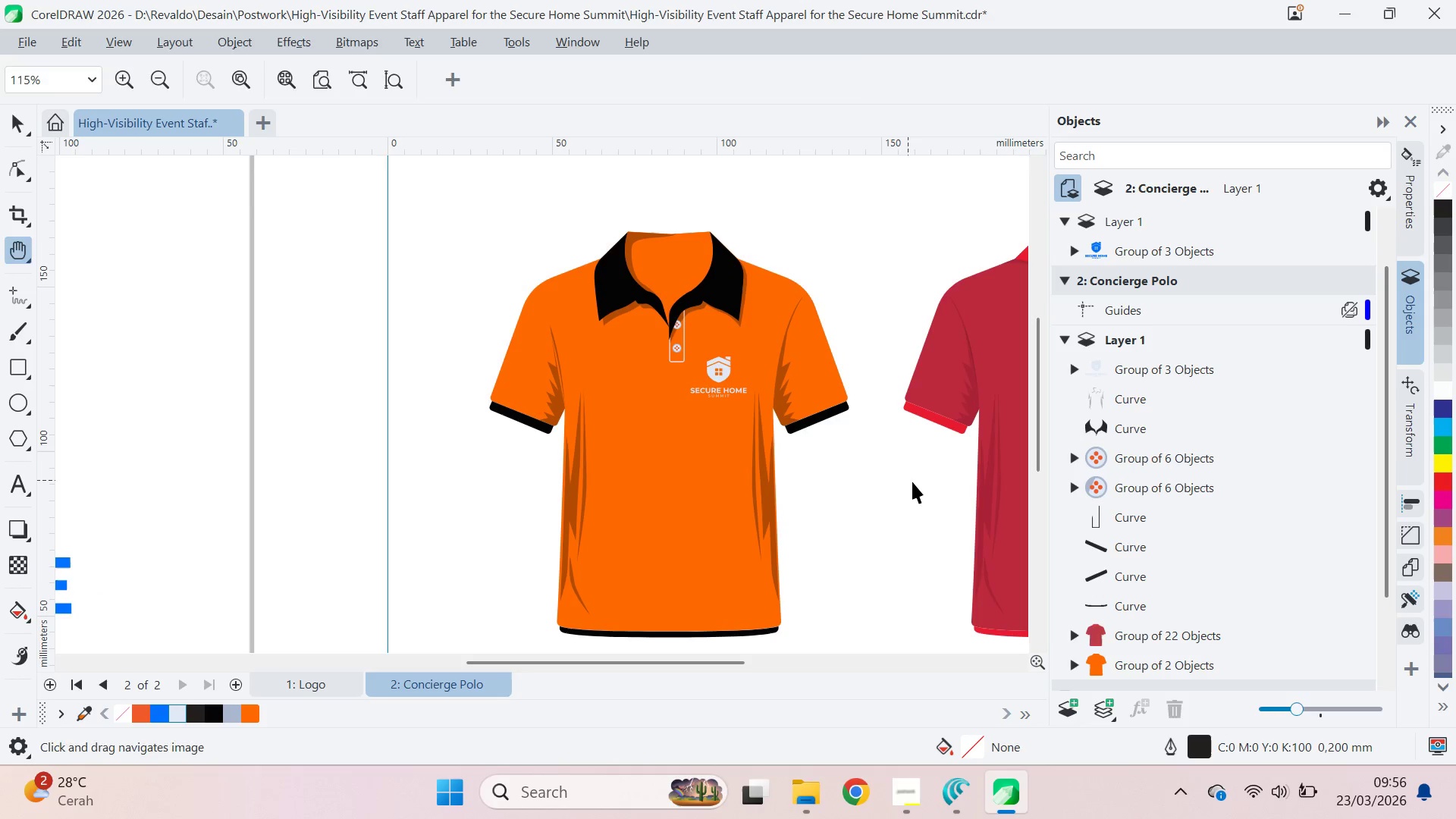 
key(V)
 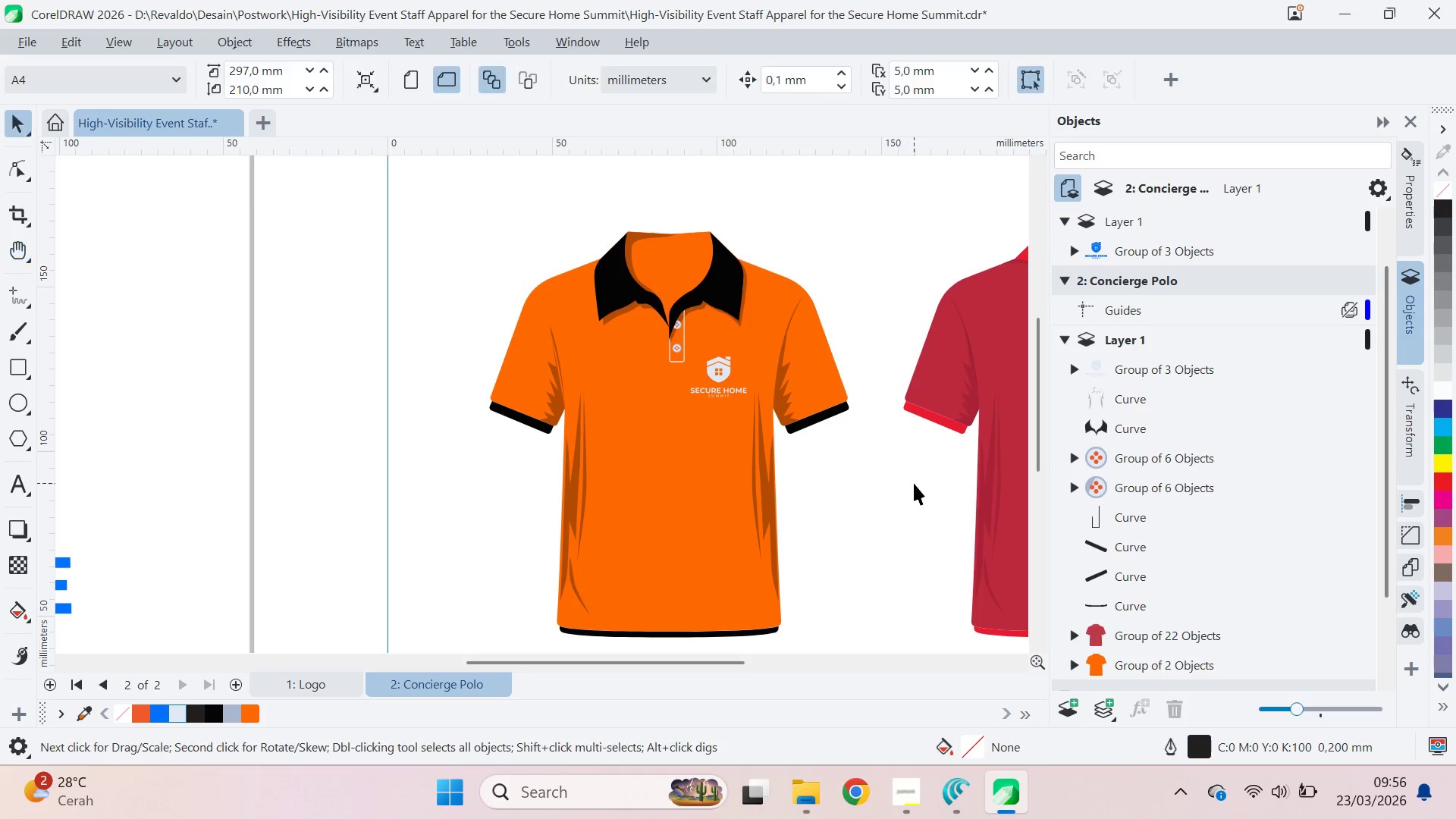 
left_click_drag(start_coordinate=[914, 483], to_coordinate=[905, 479])
 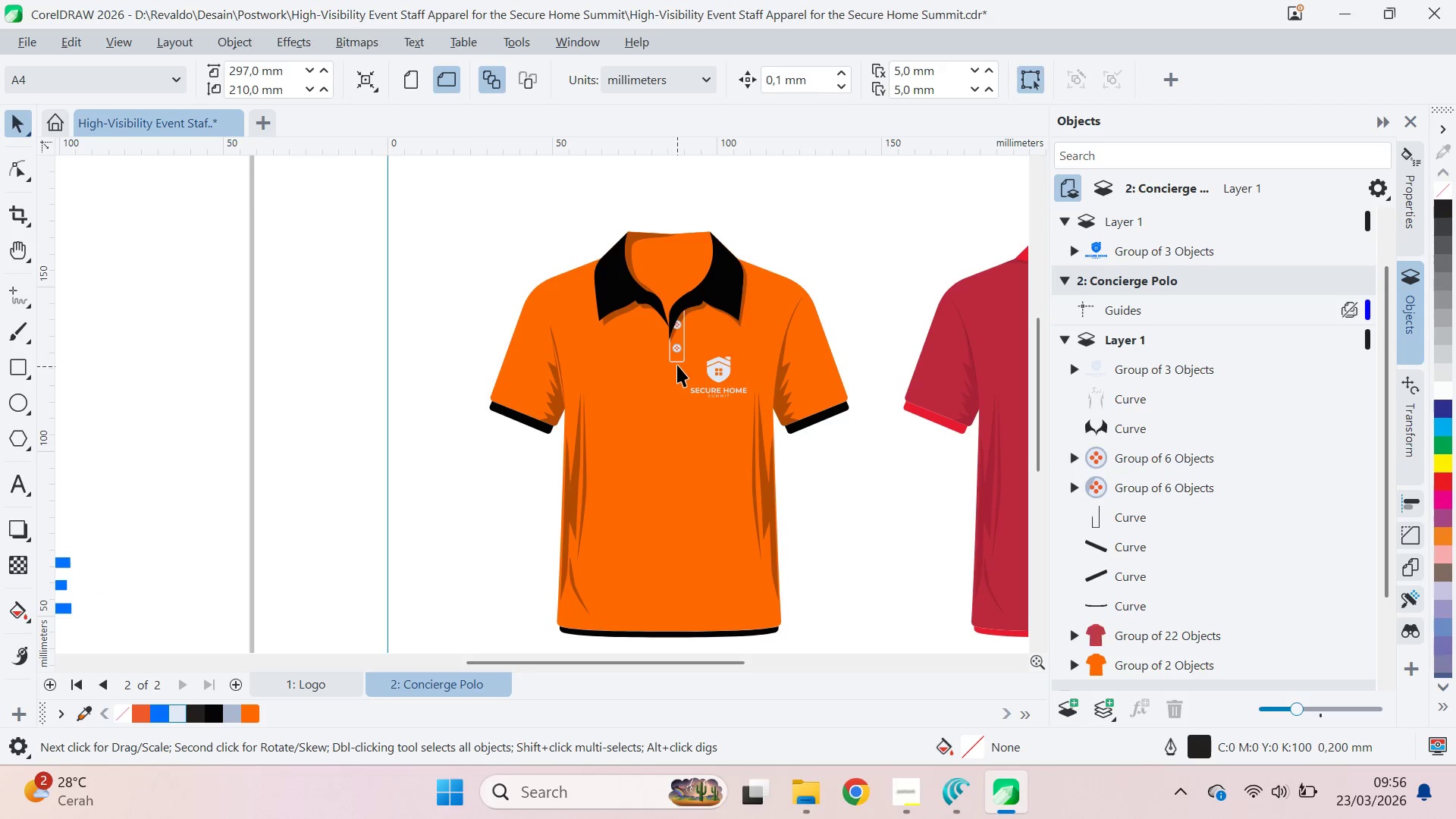 
left_click([677, 361])
 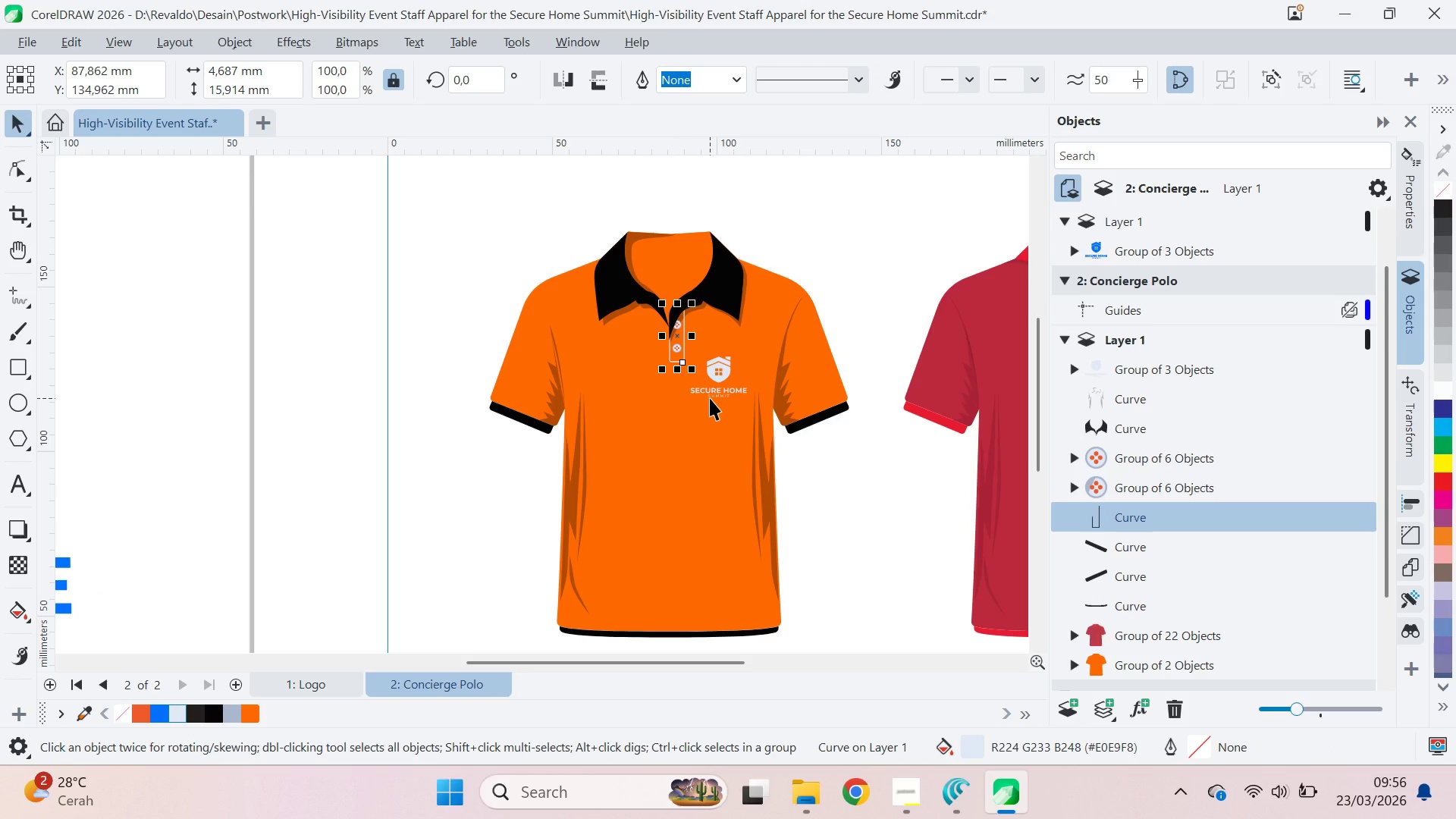 
key(Delete)
 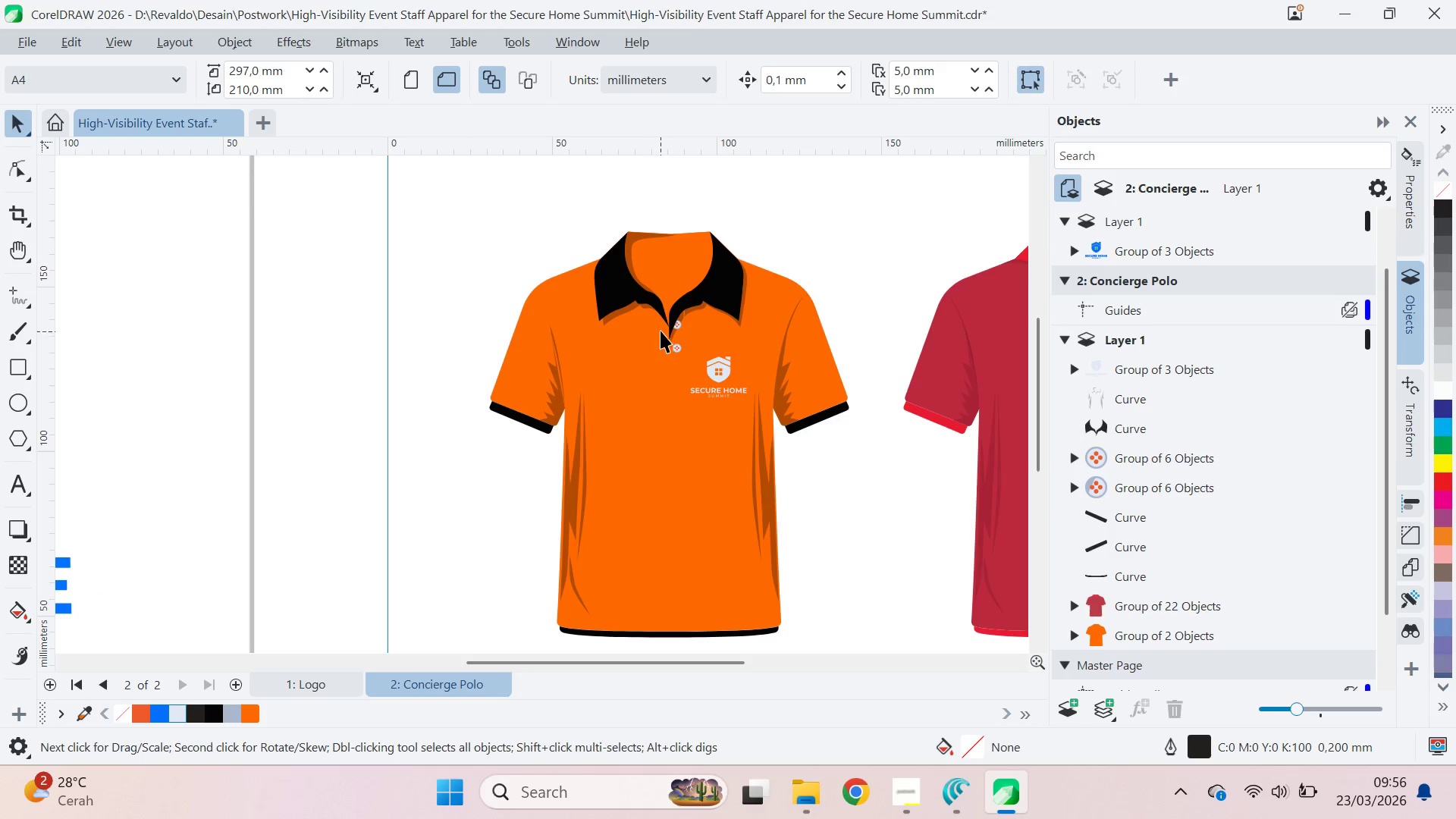 
left_click([688, 316])
 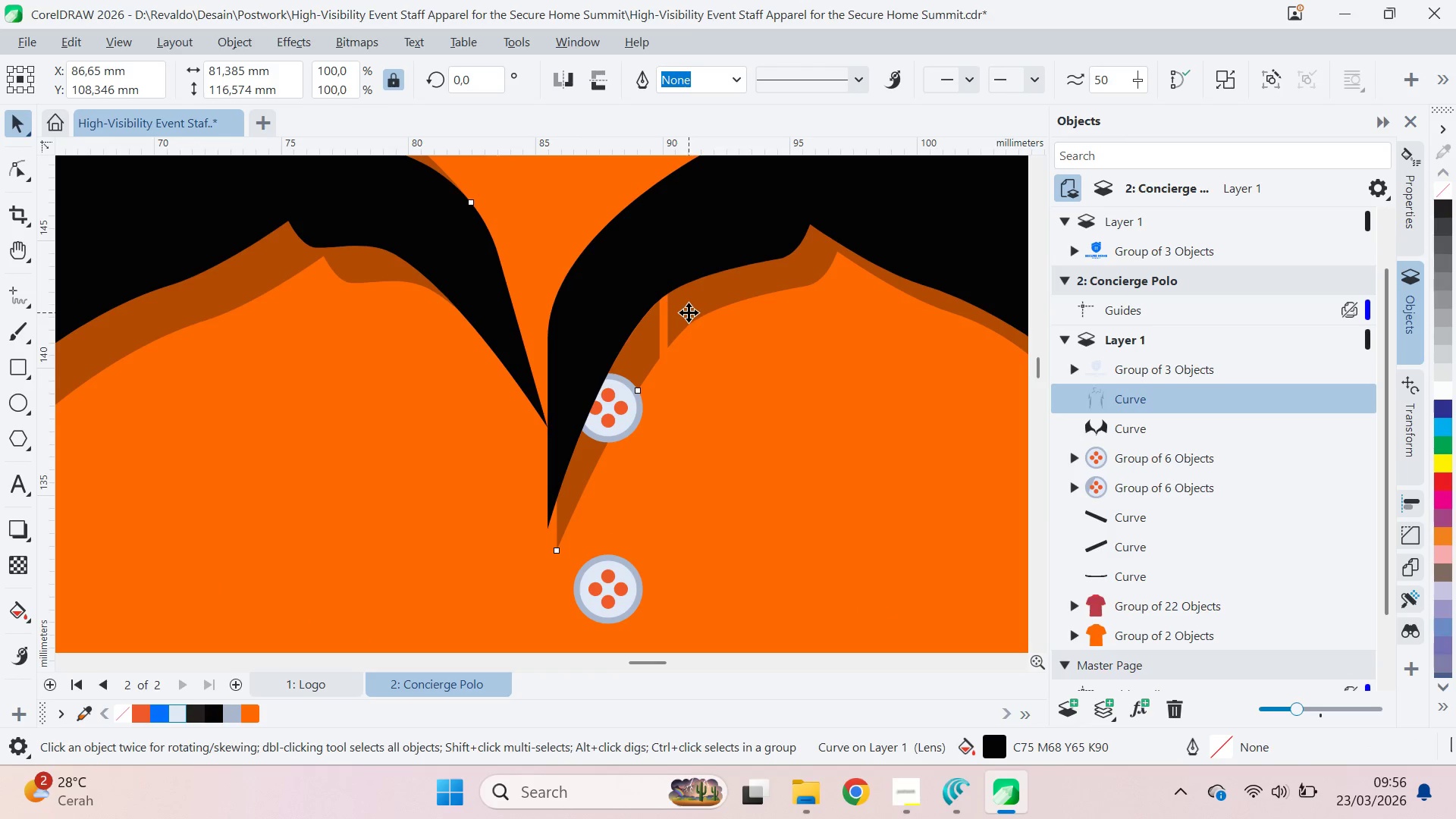 
scroll: coordinate [688, 317], scroll_direction: up, amount: 15.0
 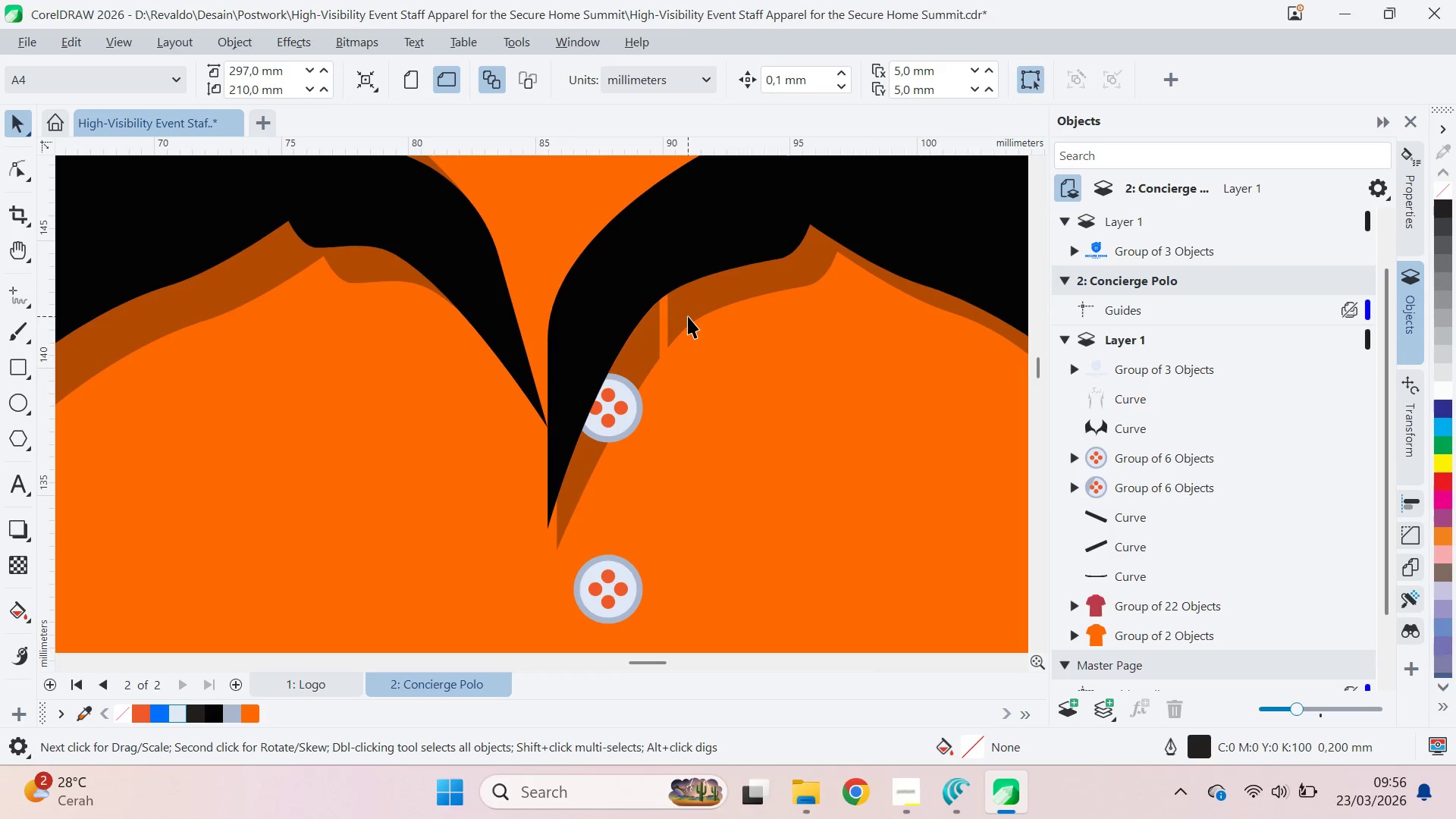 
key(A)
 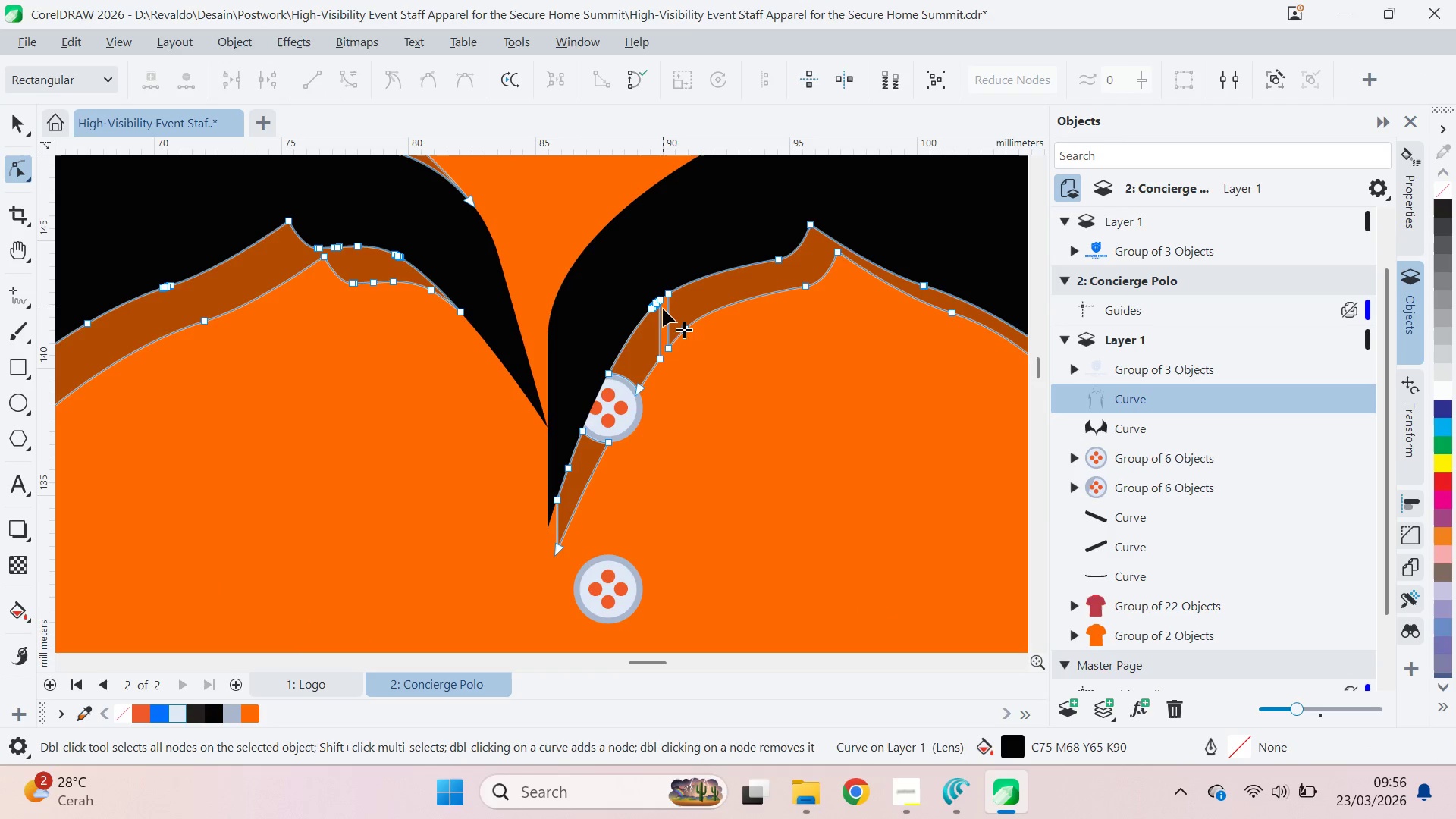 
key(Control+A)
 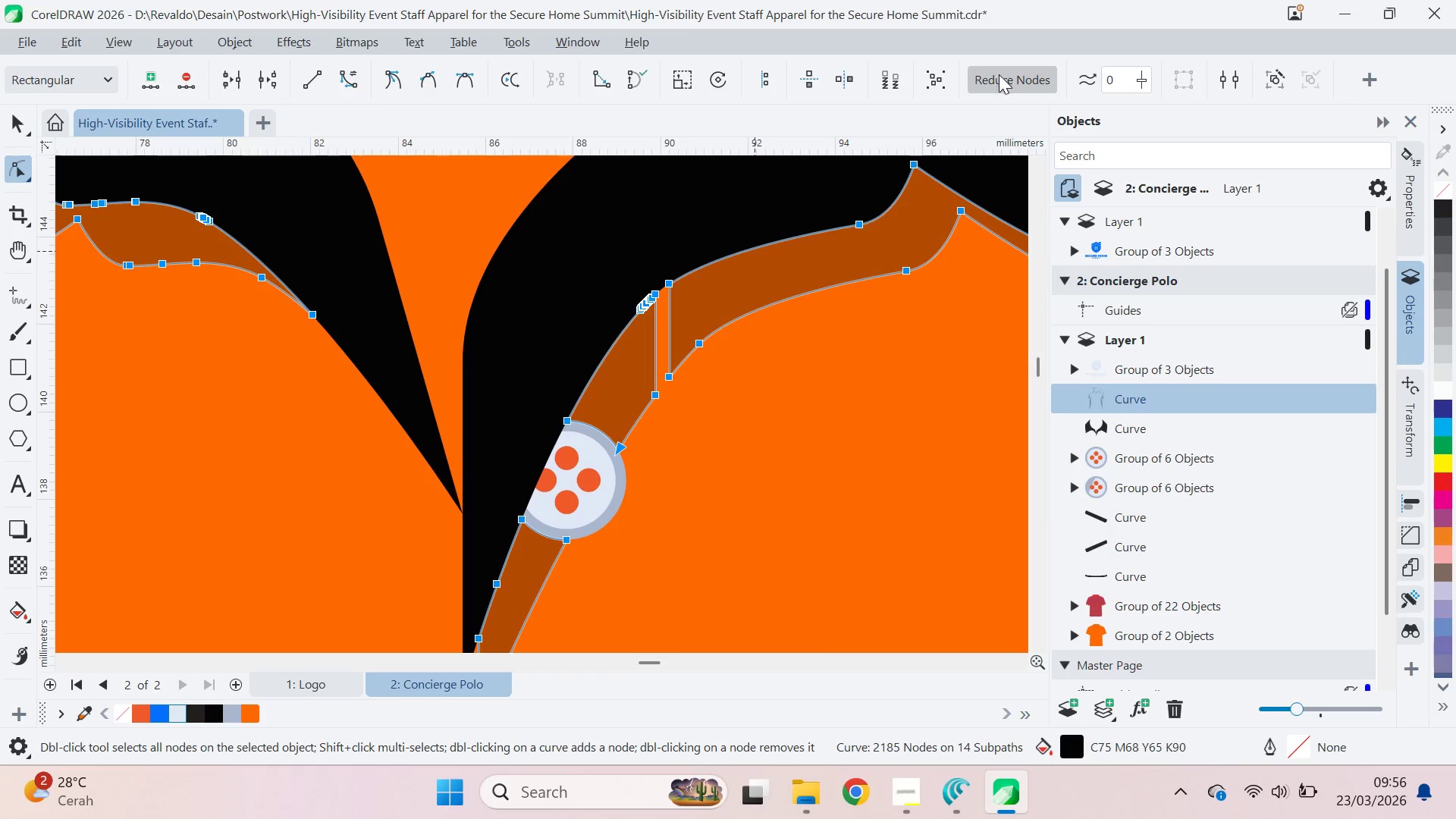 
scroll: coordinate [666, 306], scroll_direction: up, amount: 4.0
 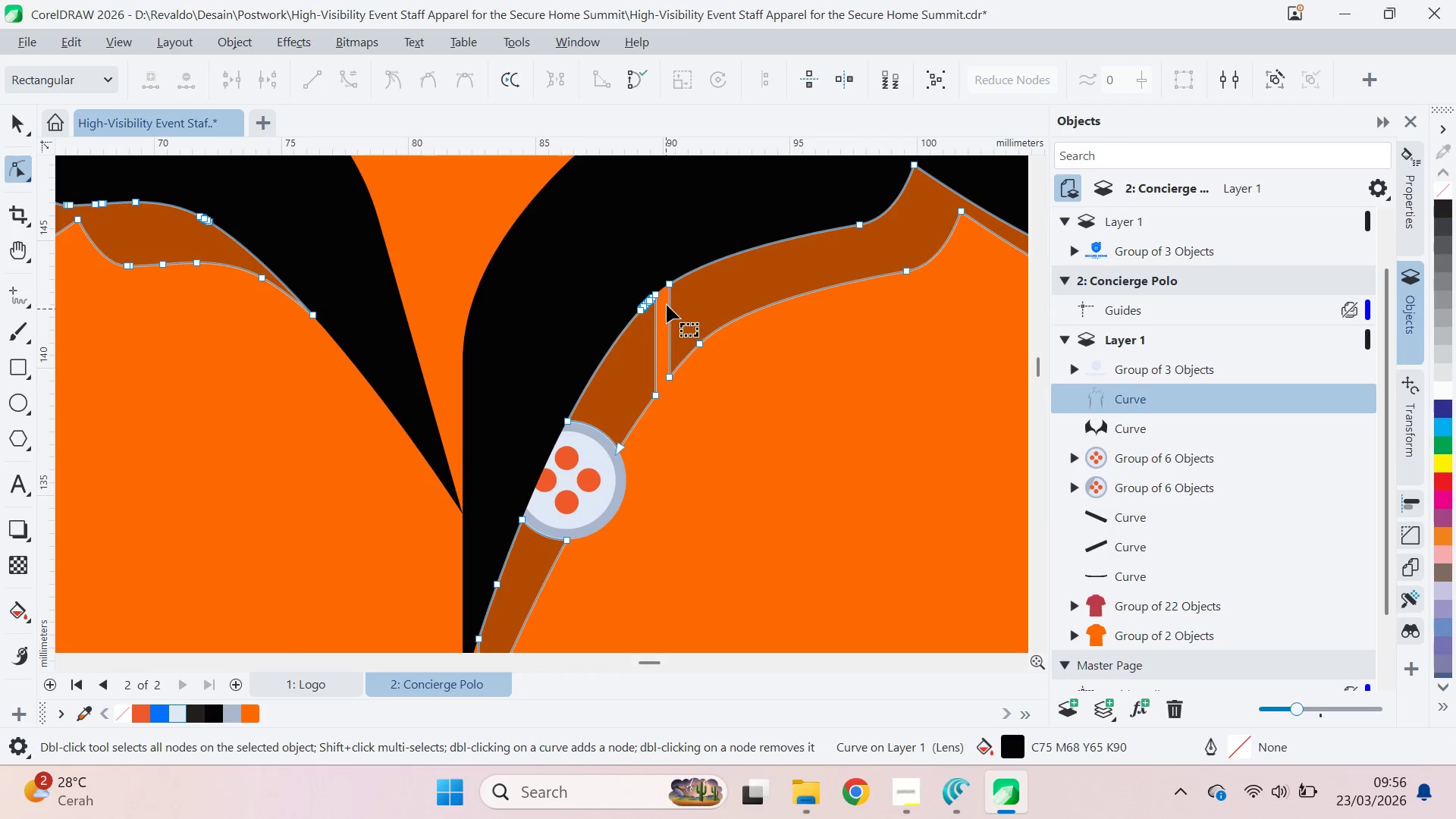 
double_click([1001, 77])
 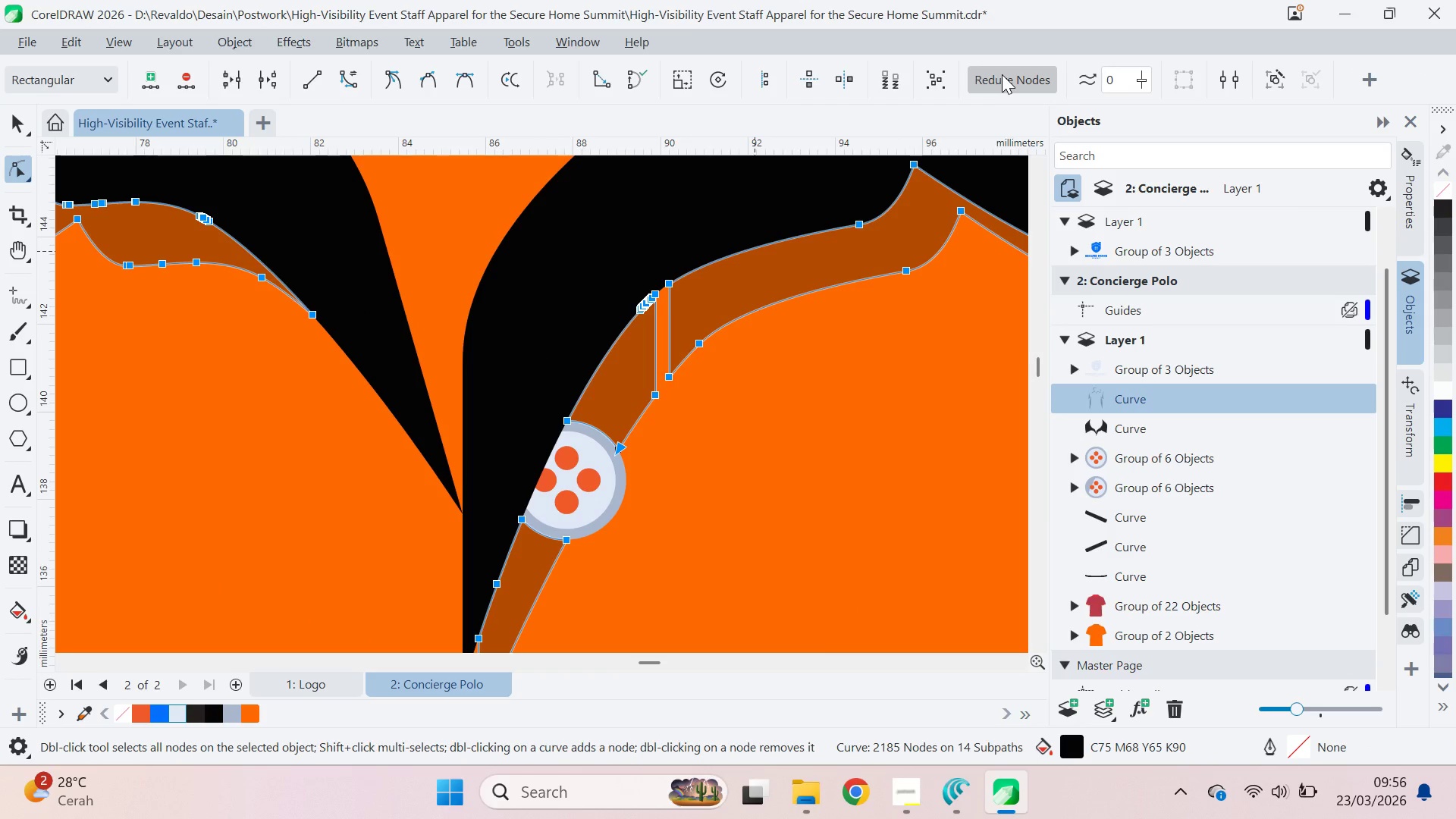 
double_click([1002, 73])
 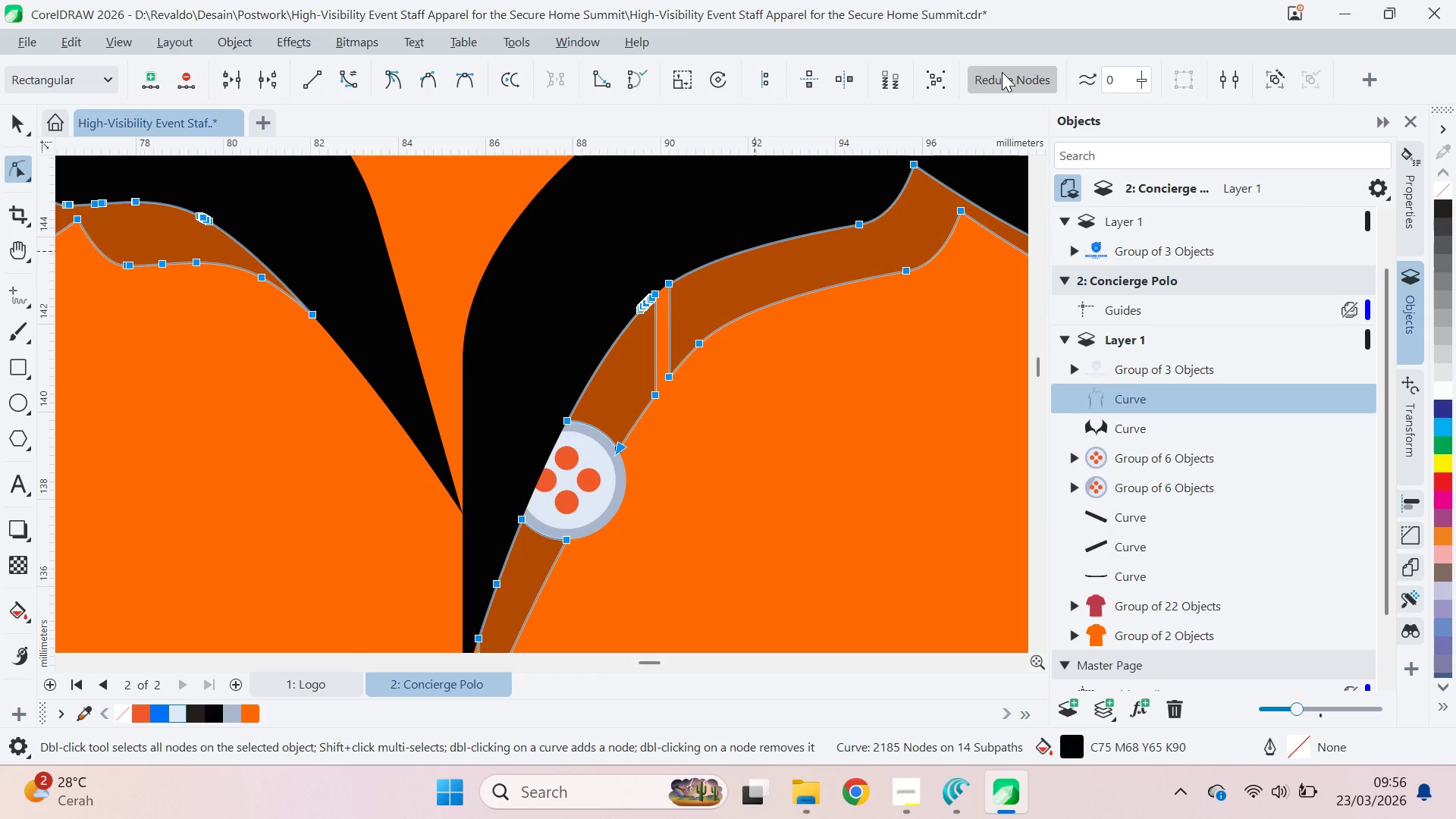 
triple_click([1002, 72])
 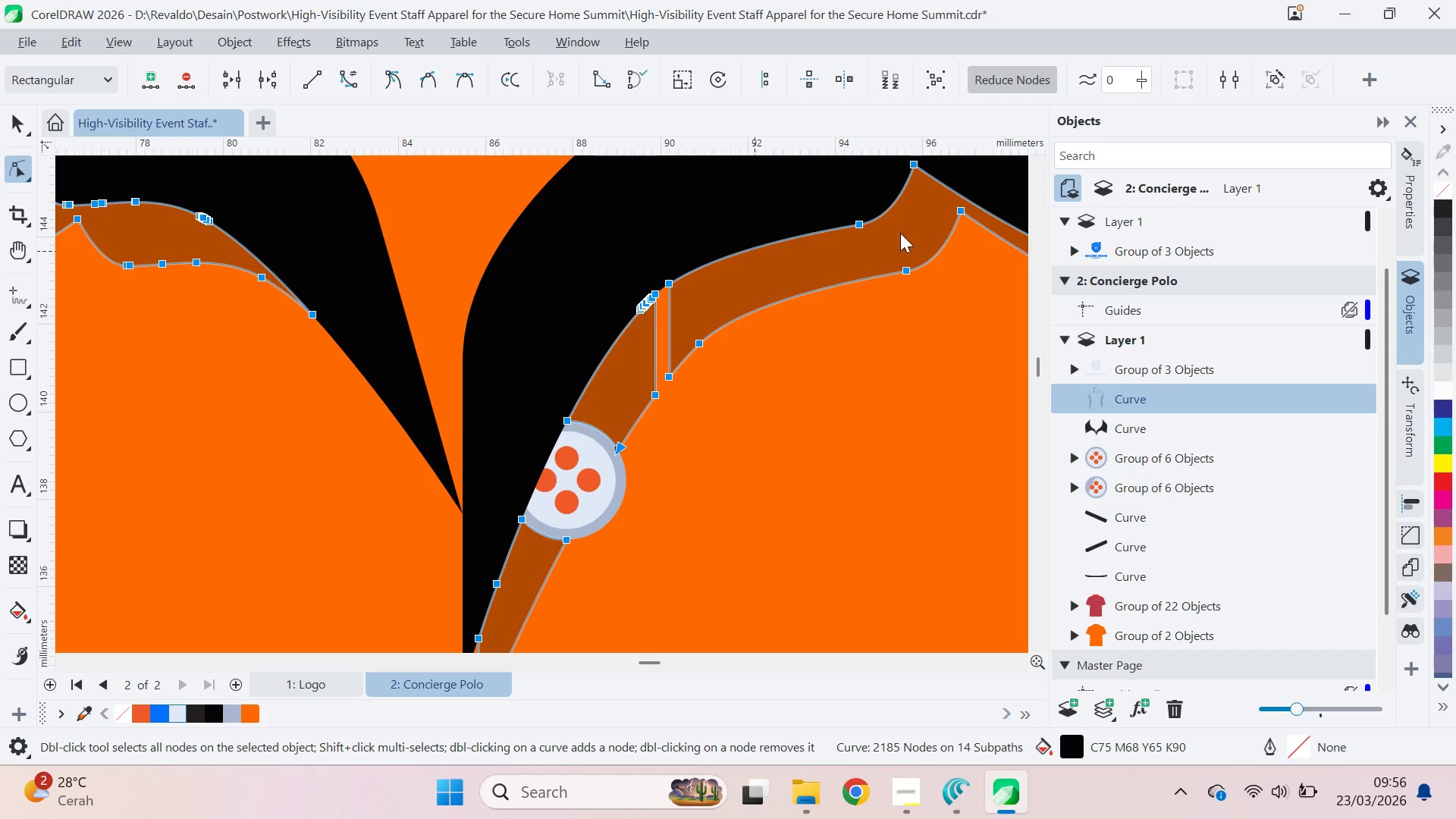 
key(V)
 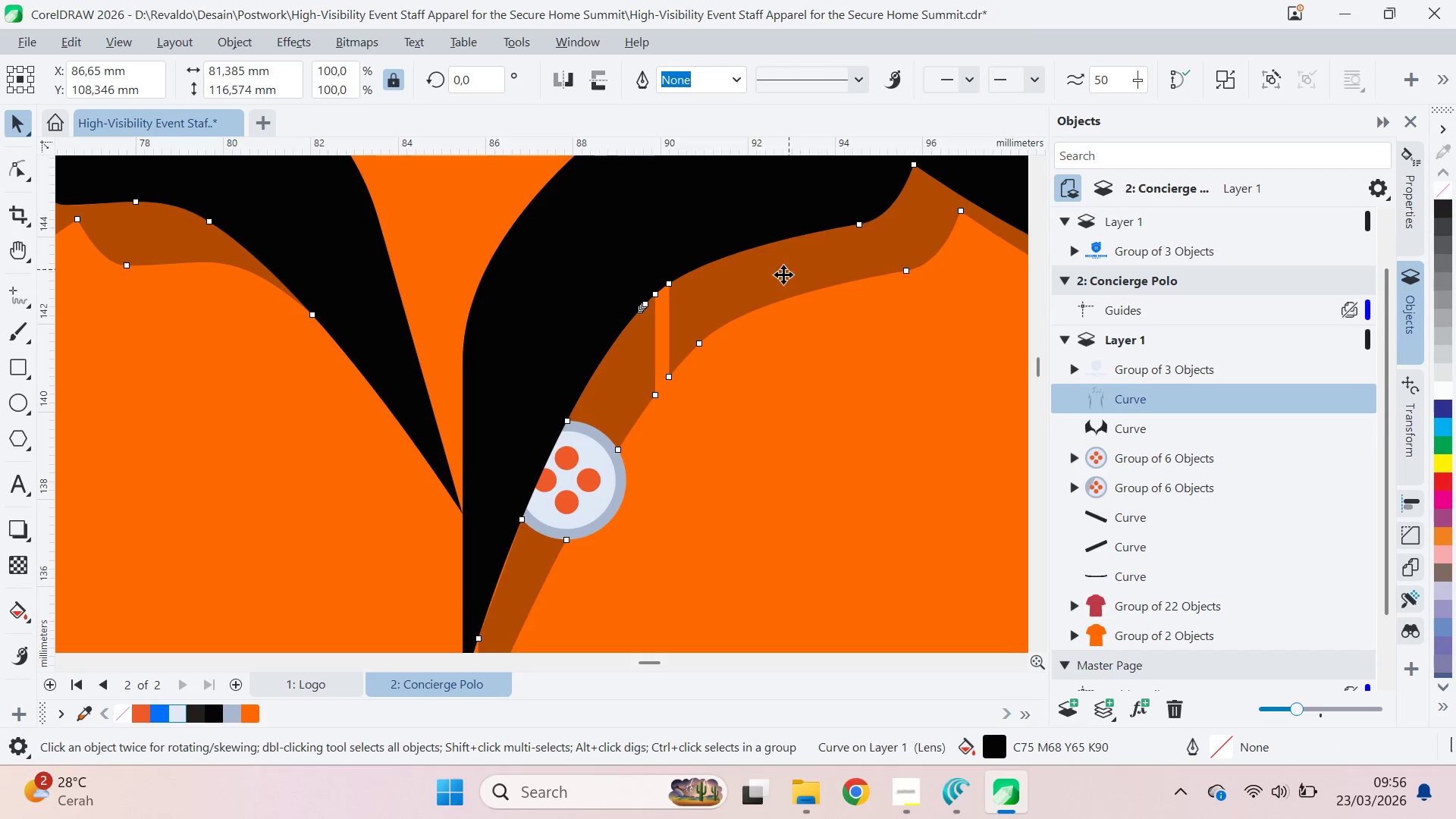 
key(A)
 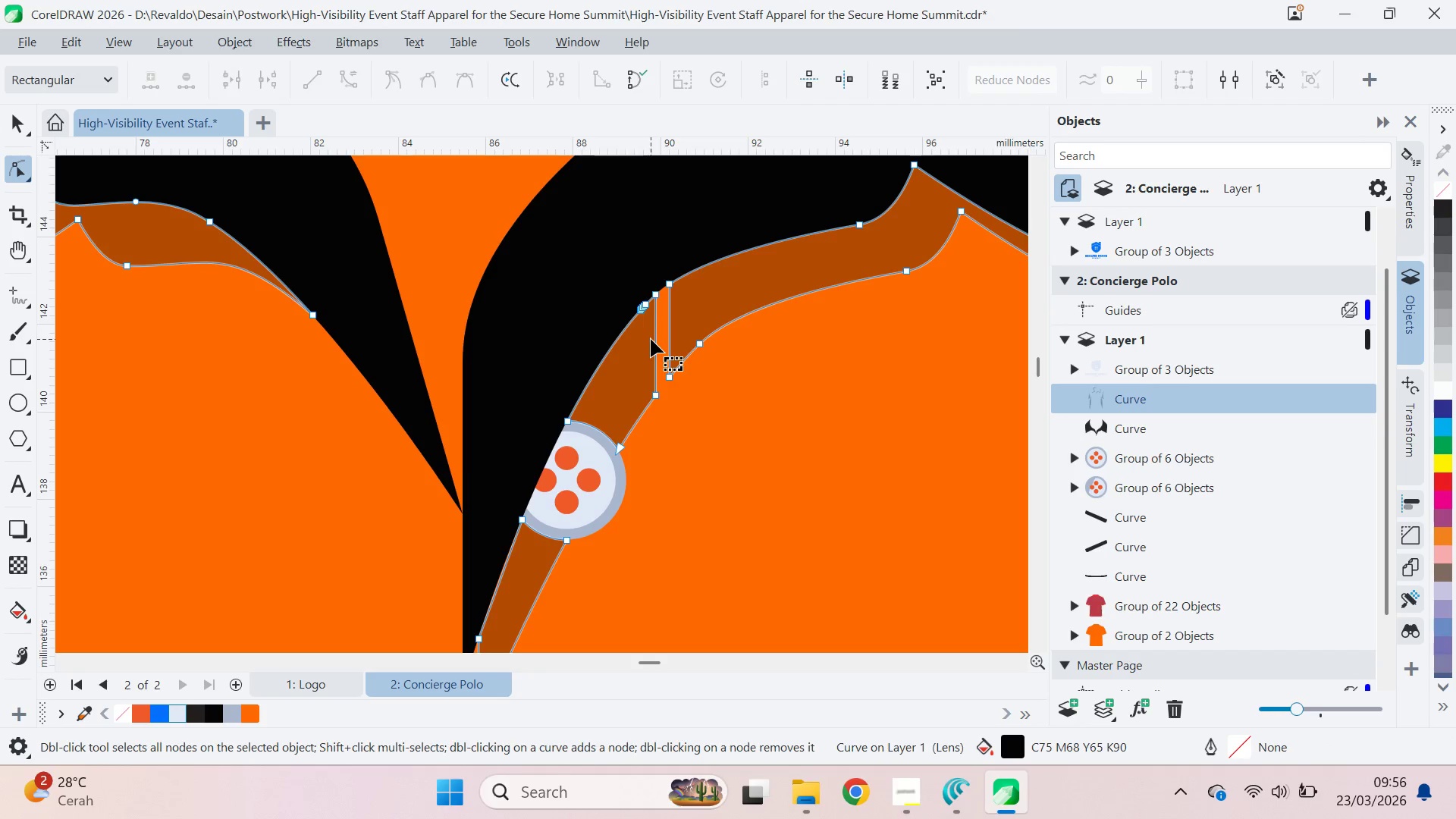 
double_click([651, 339])
 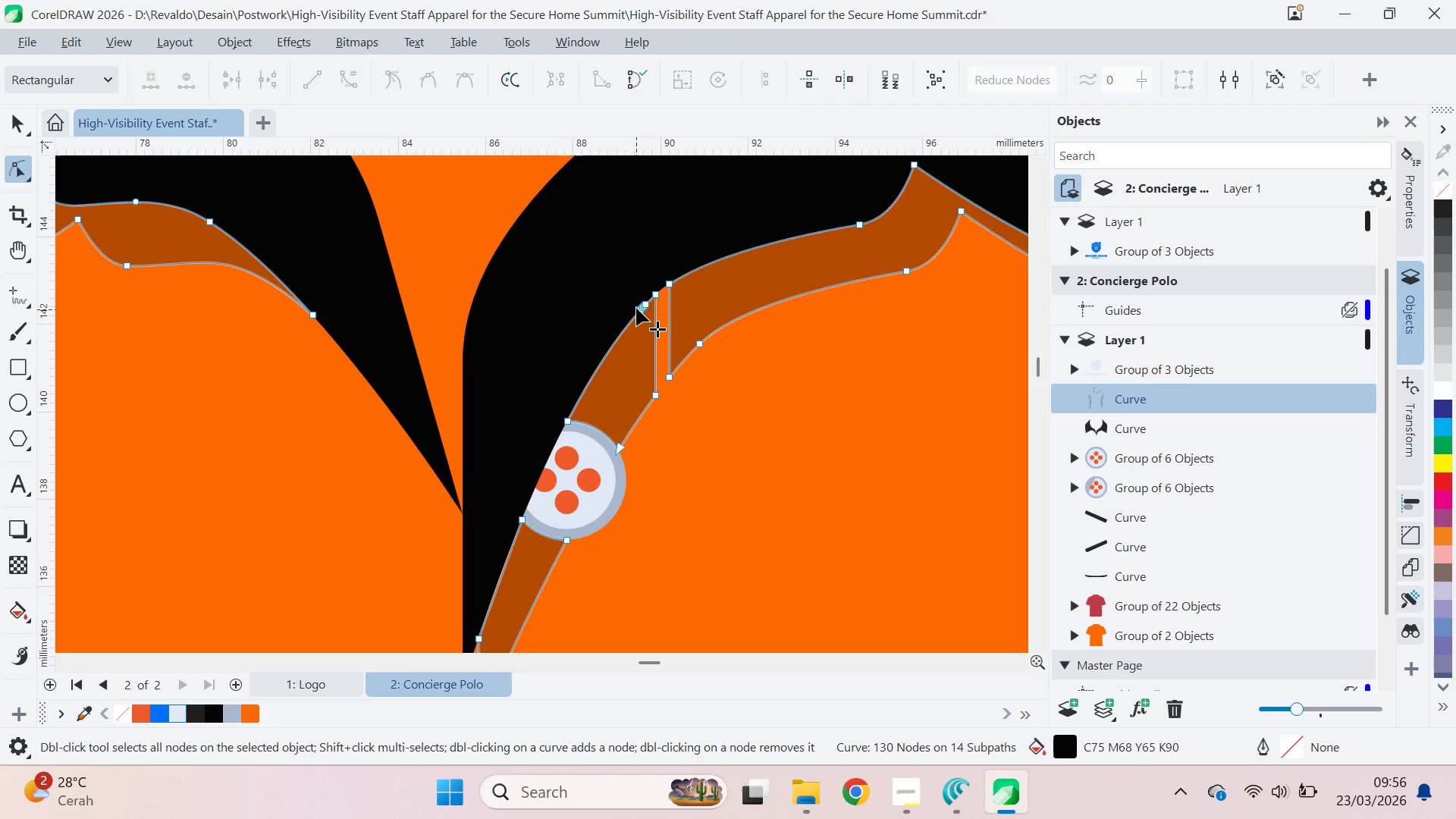 
left_click_drag(start_coordinate=[637, 287], to_coordinate=[670, 332])
 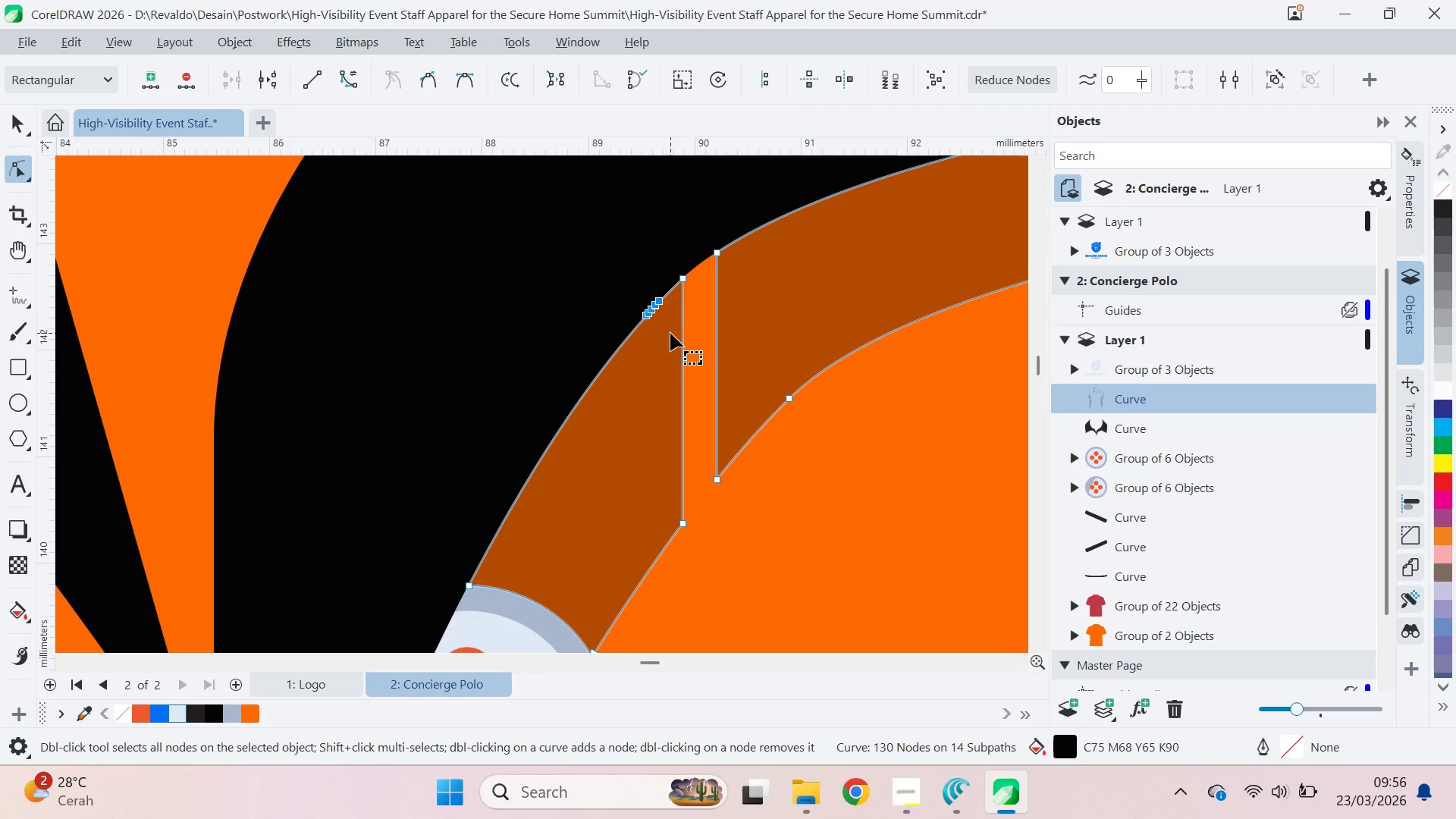 
scroll: coordinate [636, 305], scroll_direction: up, amount: 7.0
 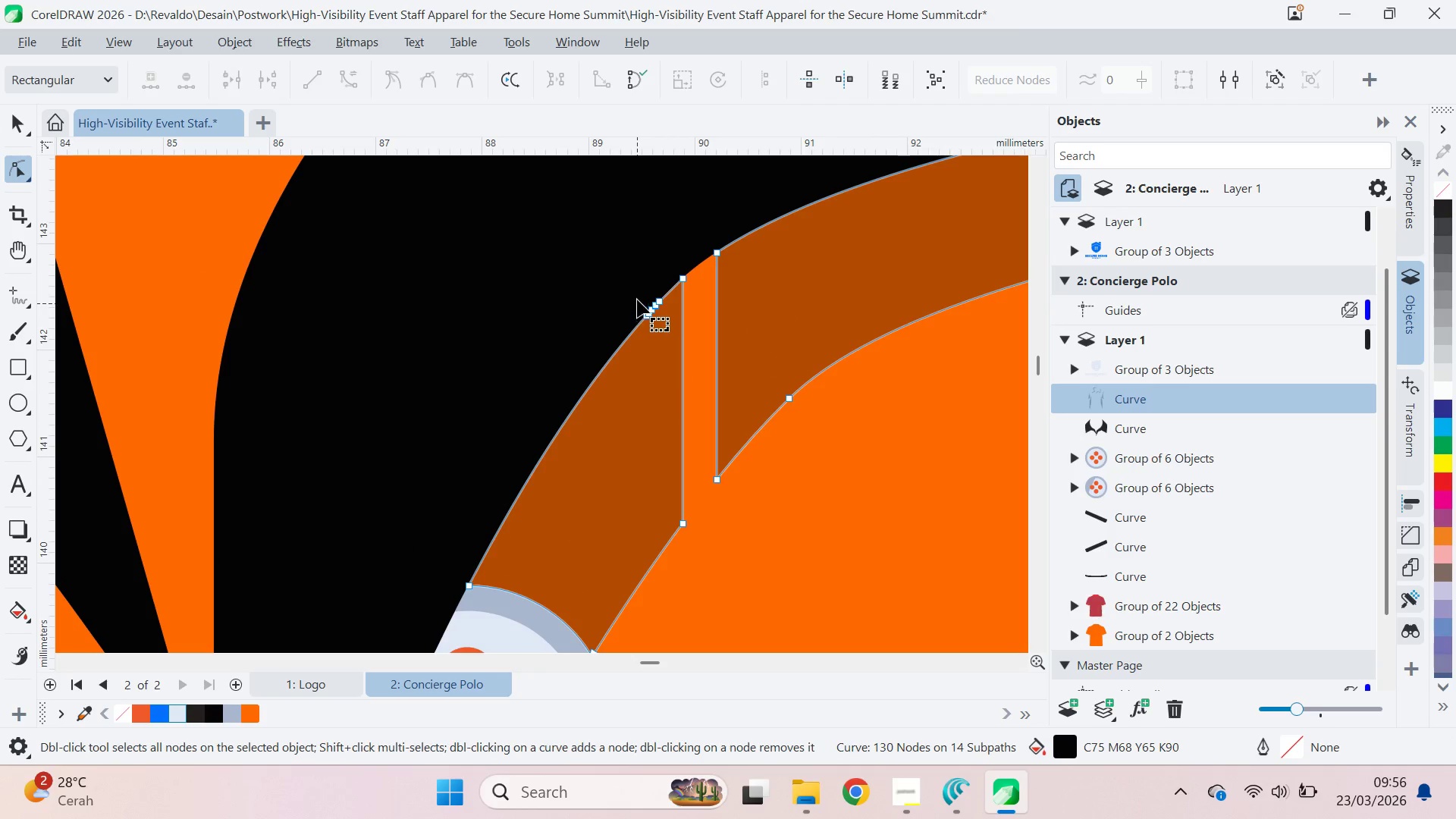 
hold_key(key=Delete, duration=0.42)
 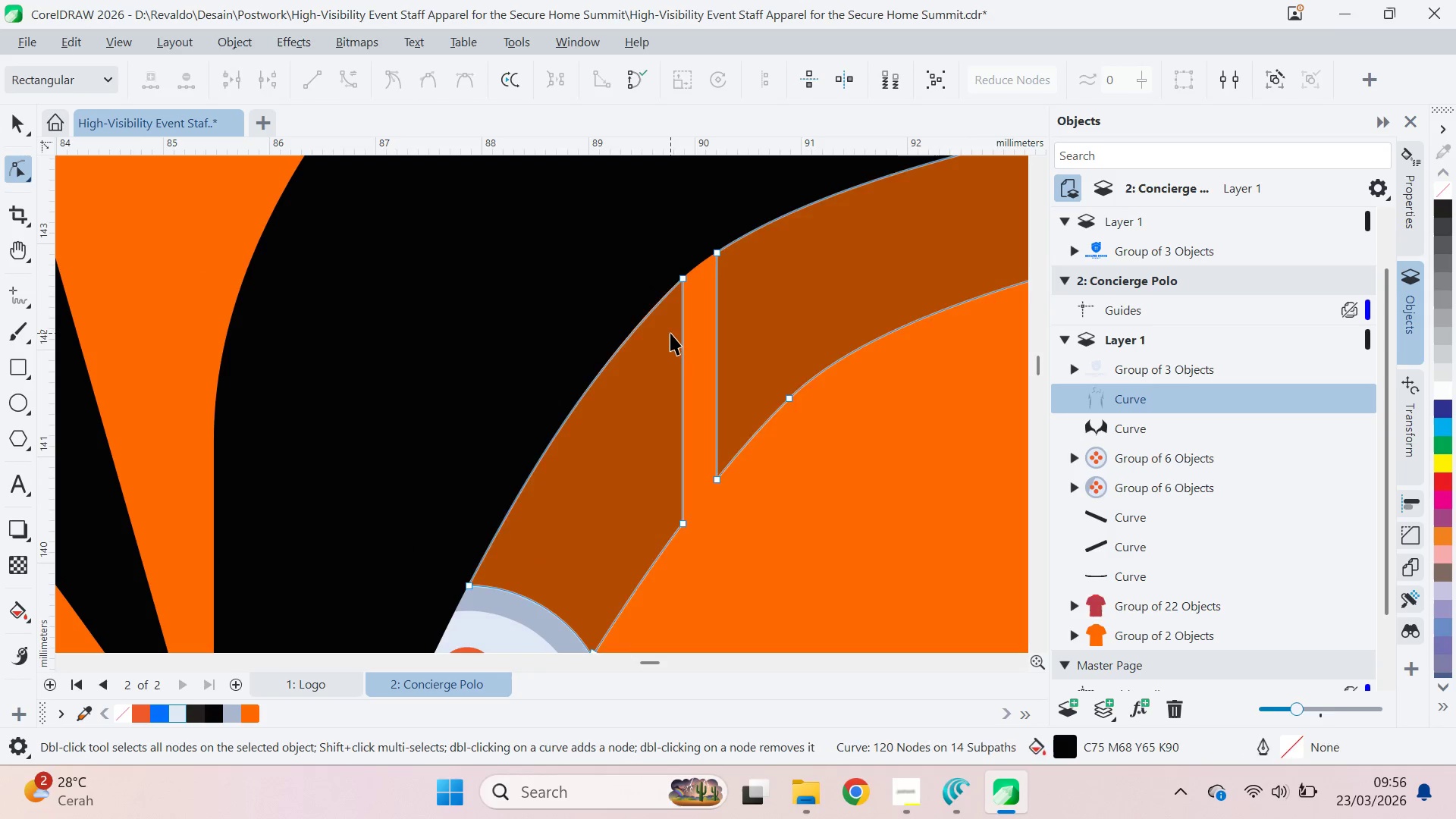 
key(V)
 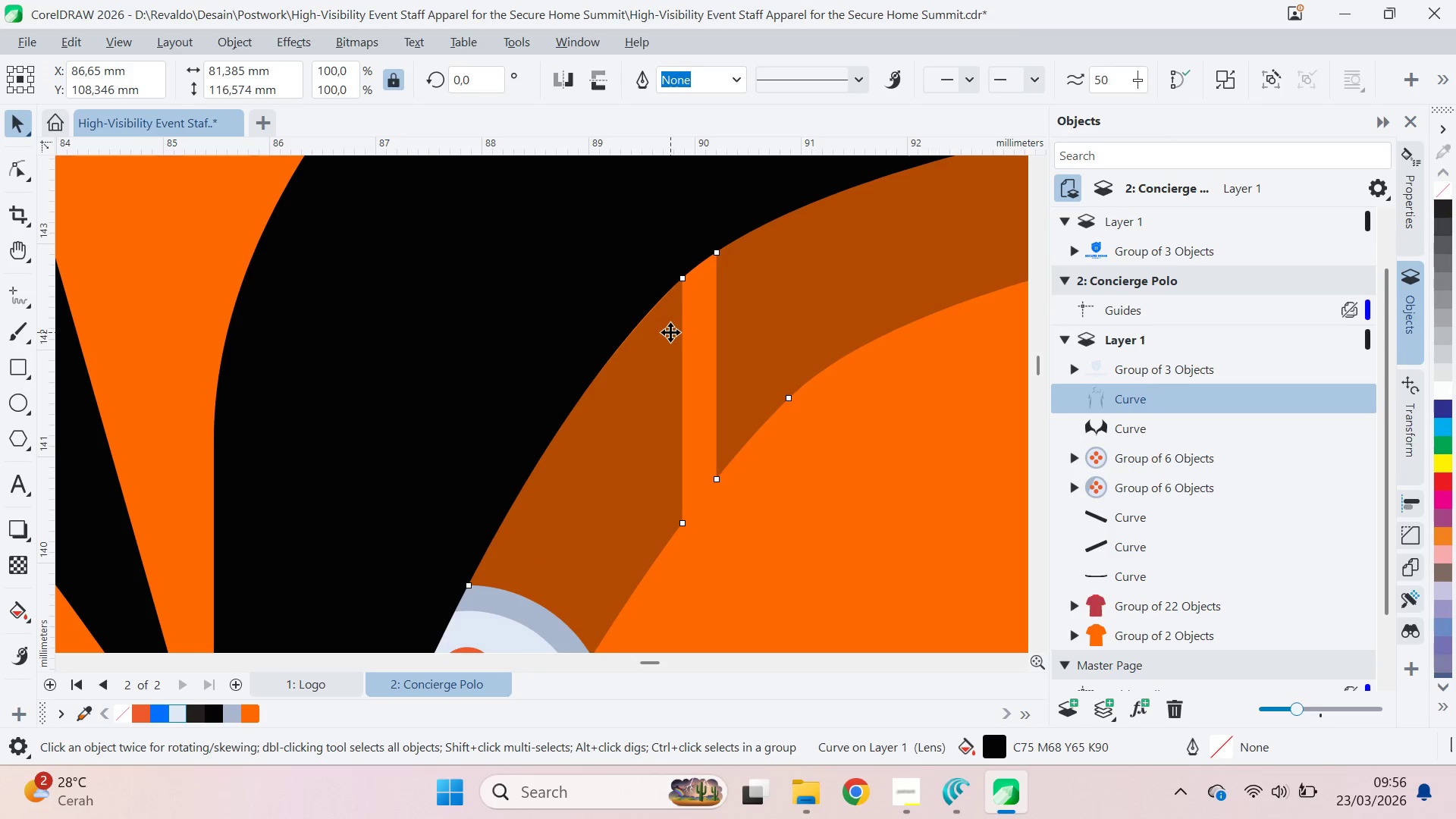 
key(Control+Z)
 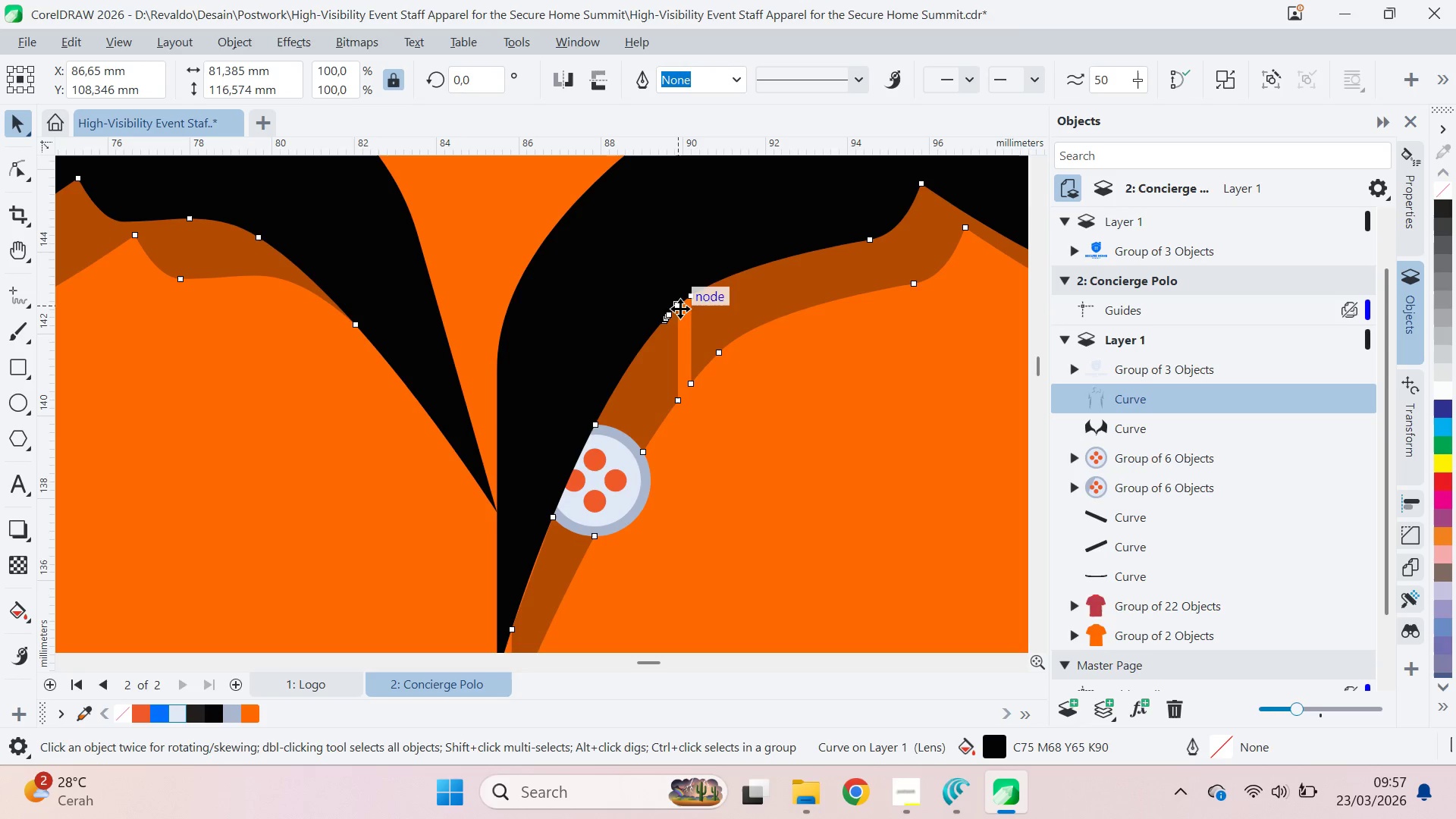 
scroll: coordinate [680, 309], scroll_direction: down, amount: 7.0
 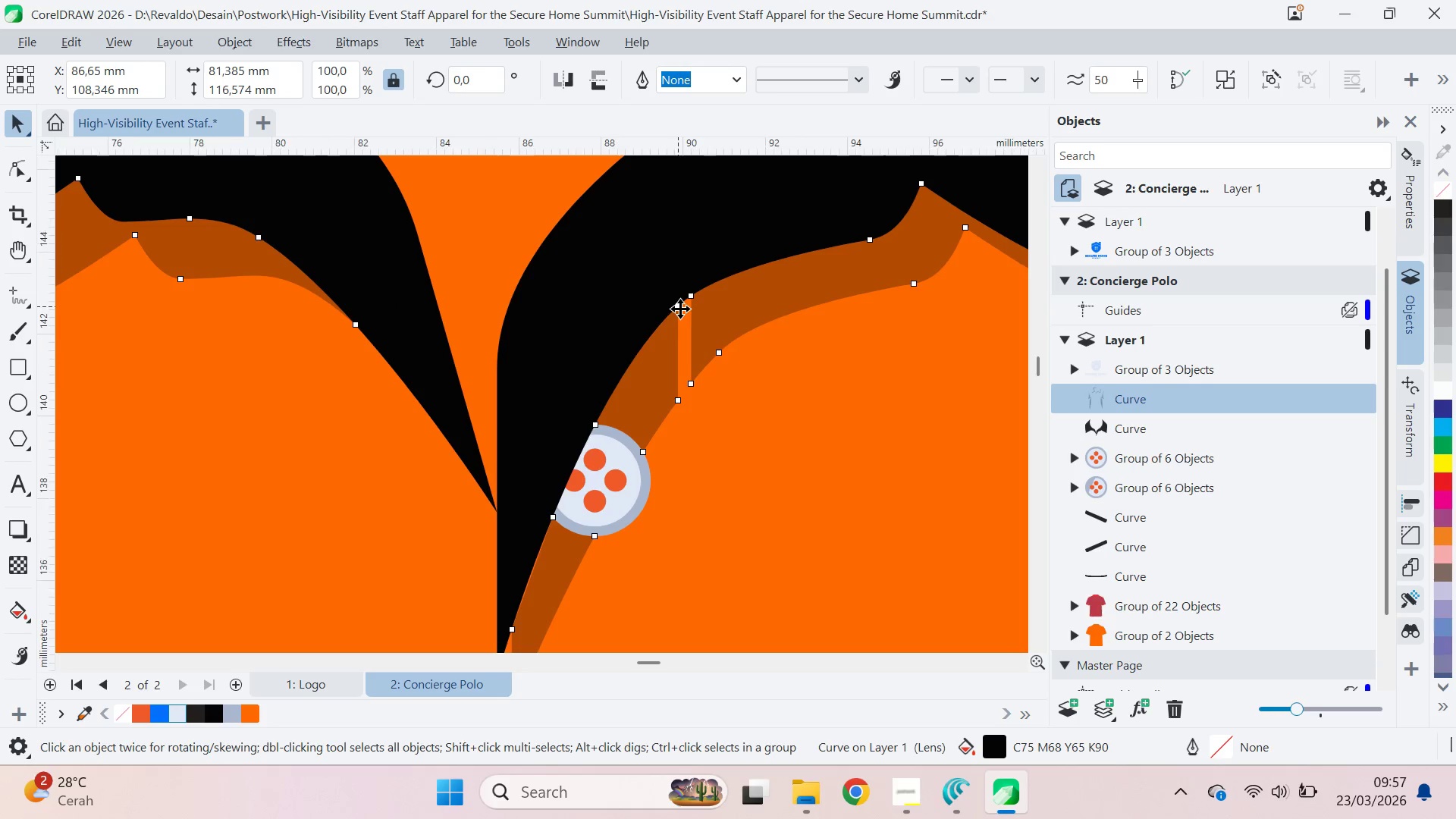 
key(Control+Z)
 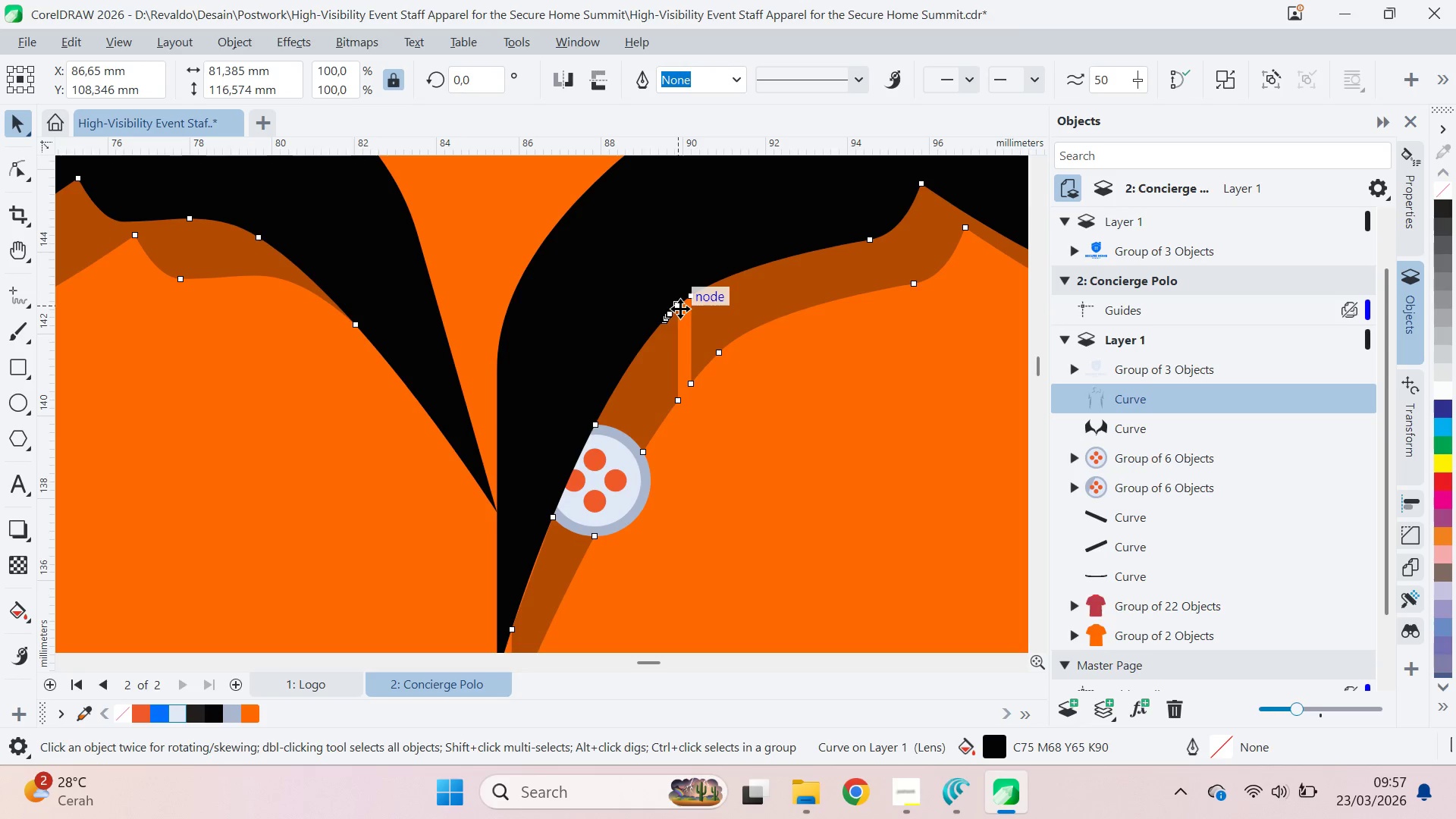 
key(Control+Z)
 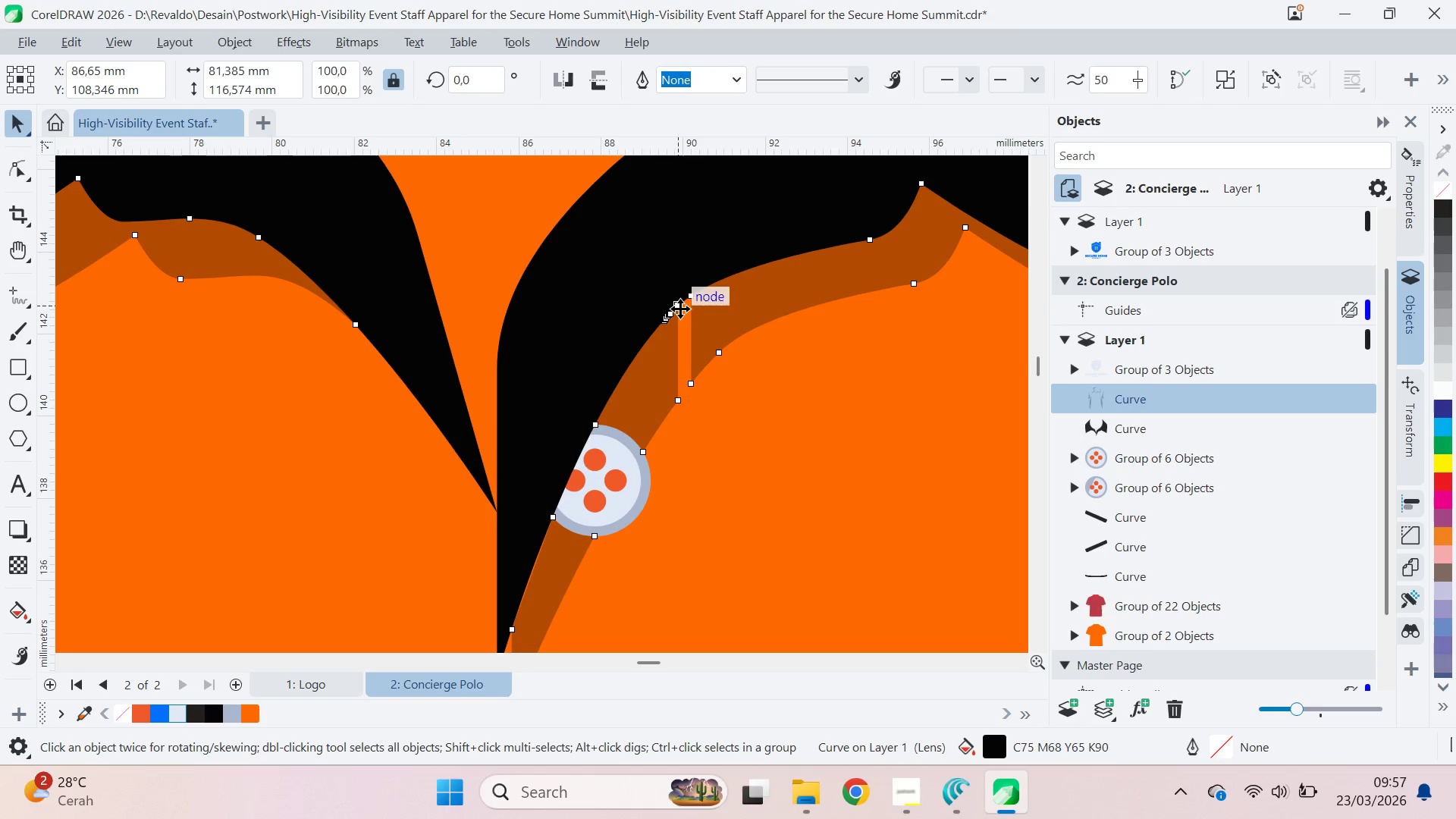 
key(Control+Z)
 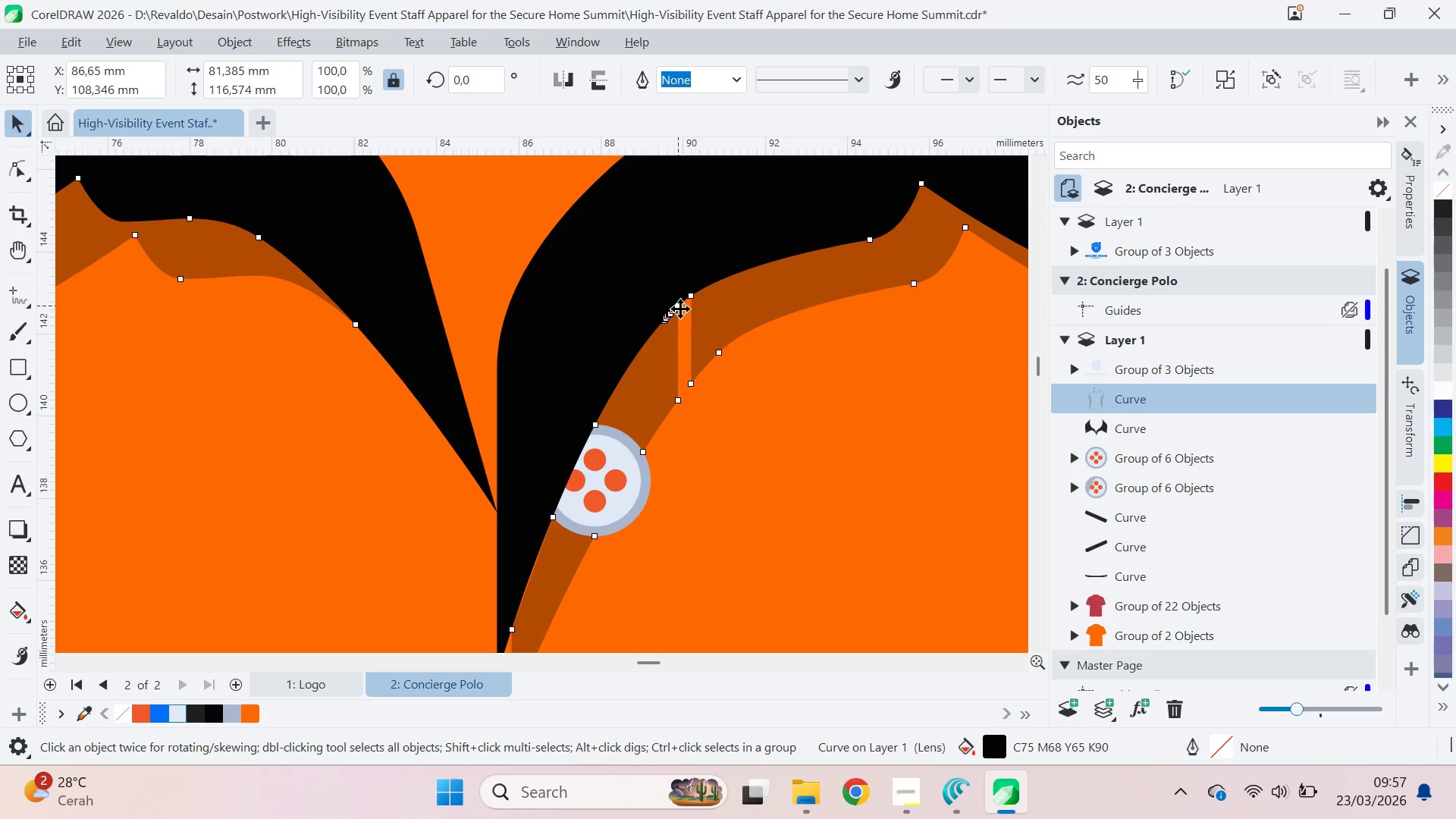 
key(Control+Z)
 